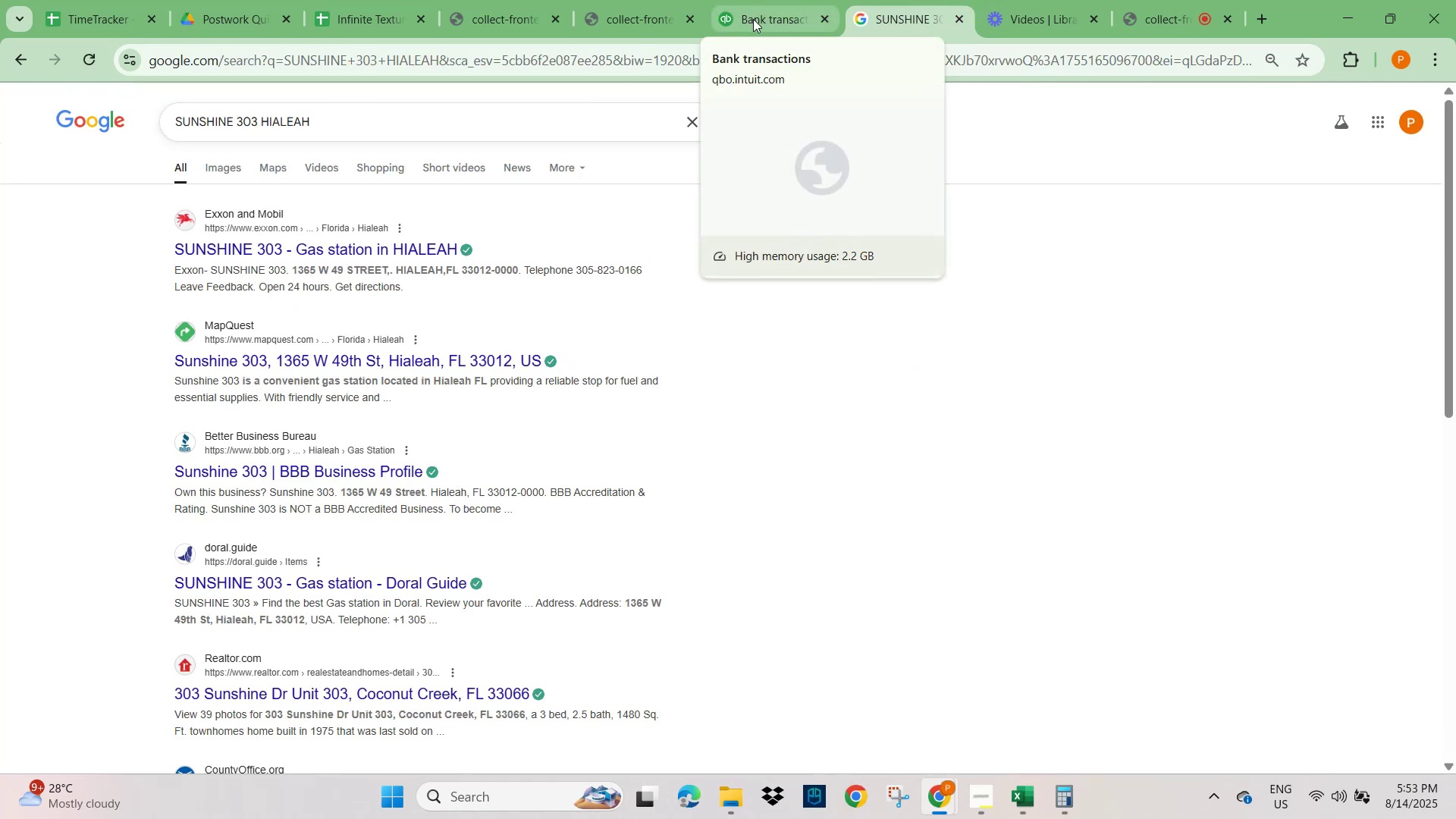 
wait(6.27)
 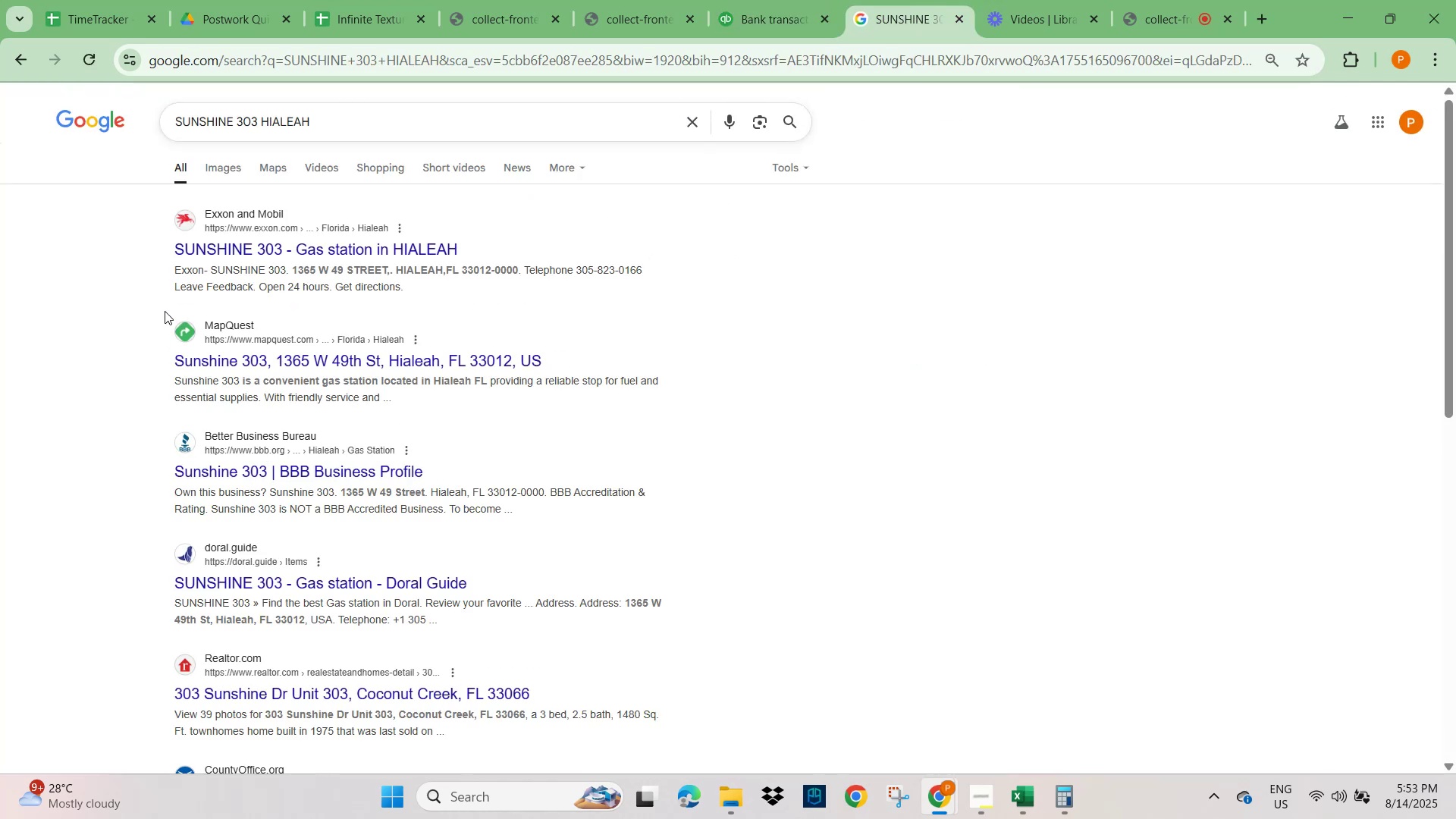 
left_click([753, 19])
 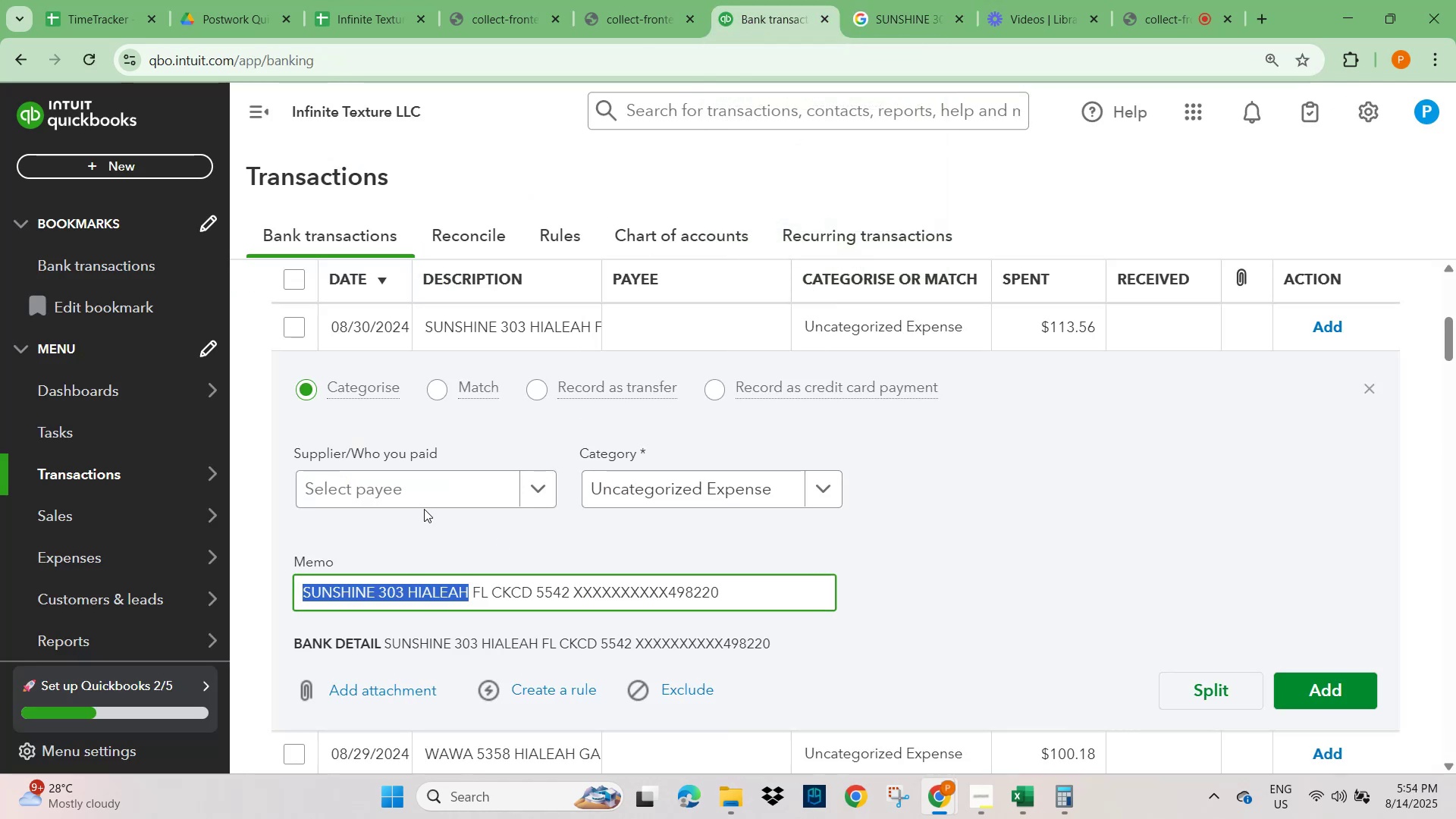 
left_click([424, 488])
 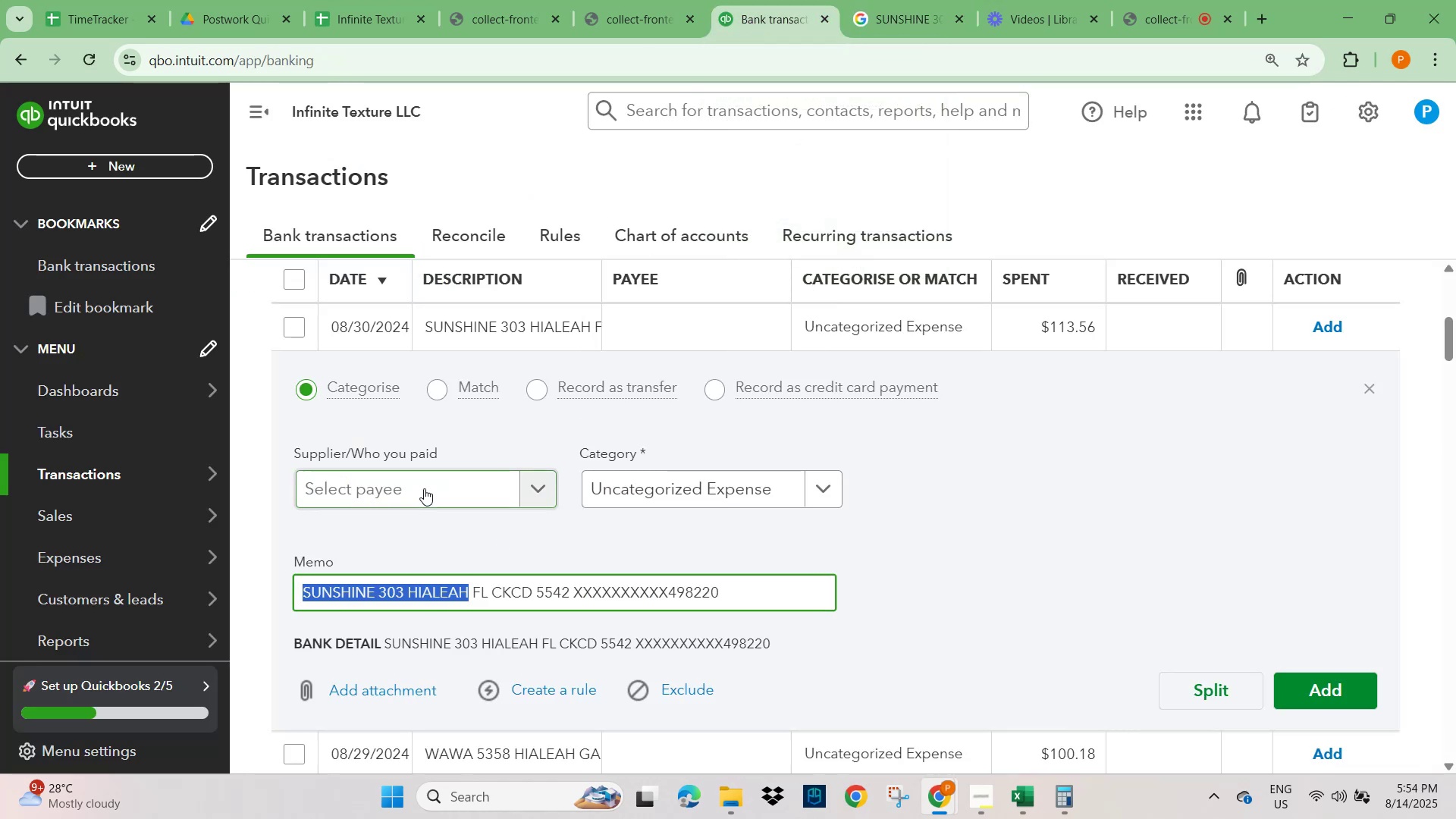 
key(Control+V)
 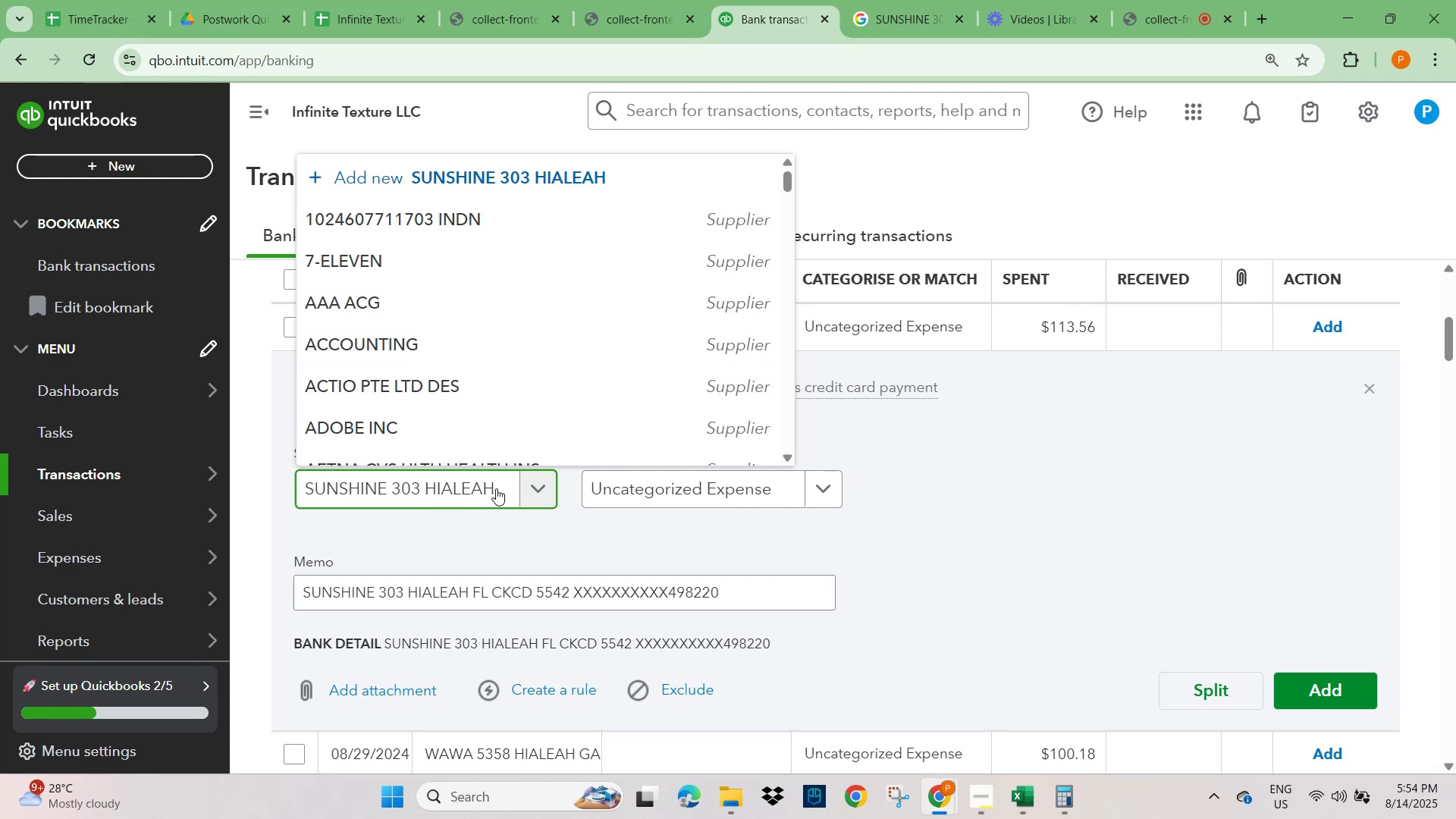 
left_click_drag(start_coordinate=[496, 488], to_coordinate=[388, 494])
 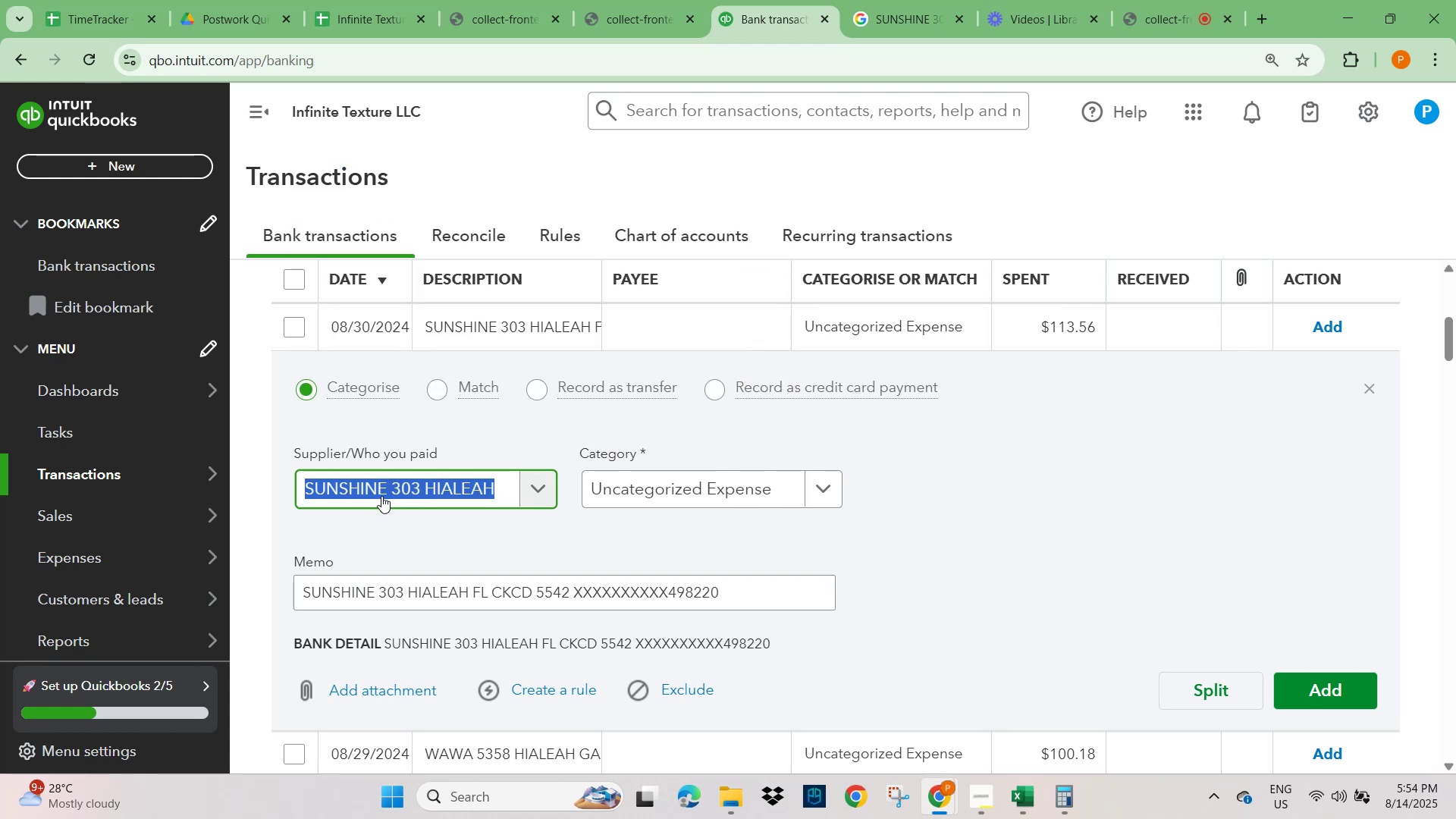 
key(ArrowRight)
 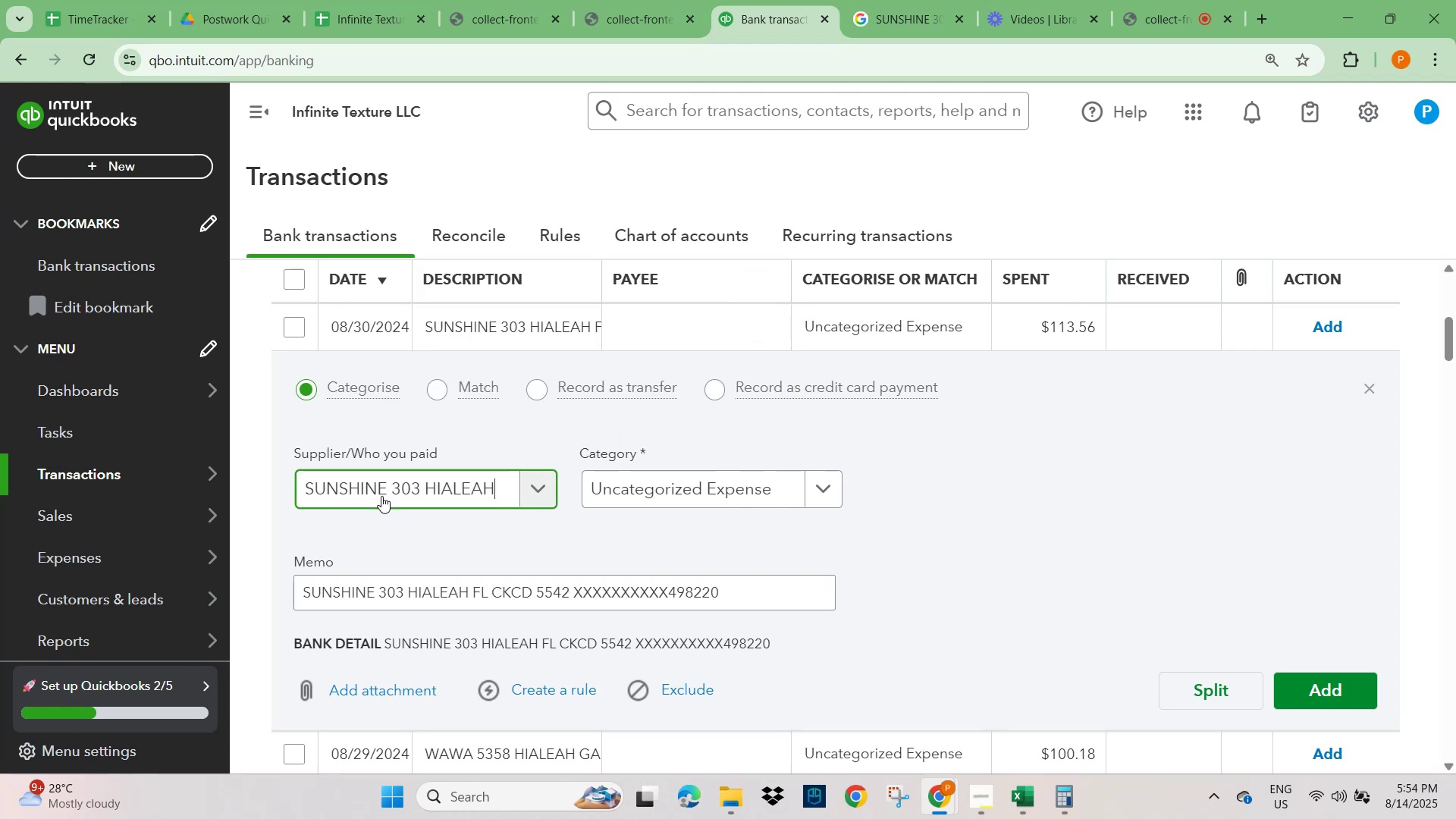 
key(ArrowRight)
 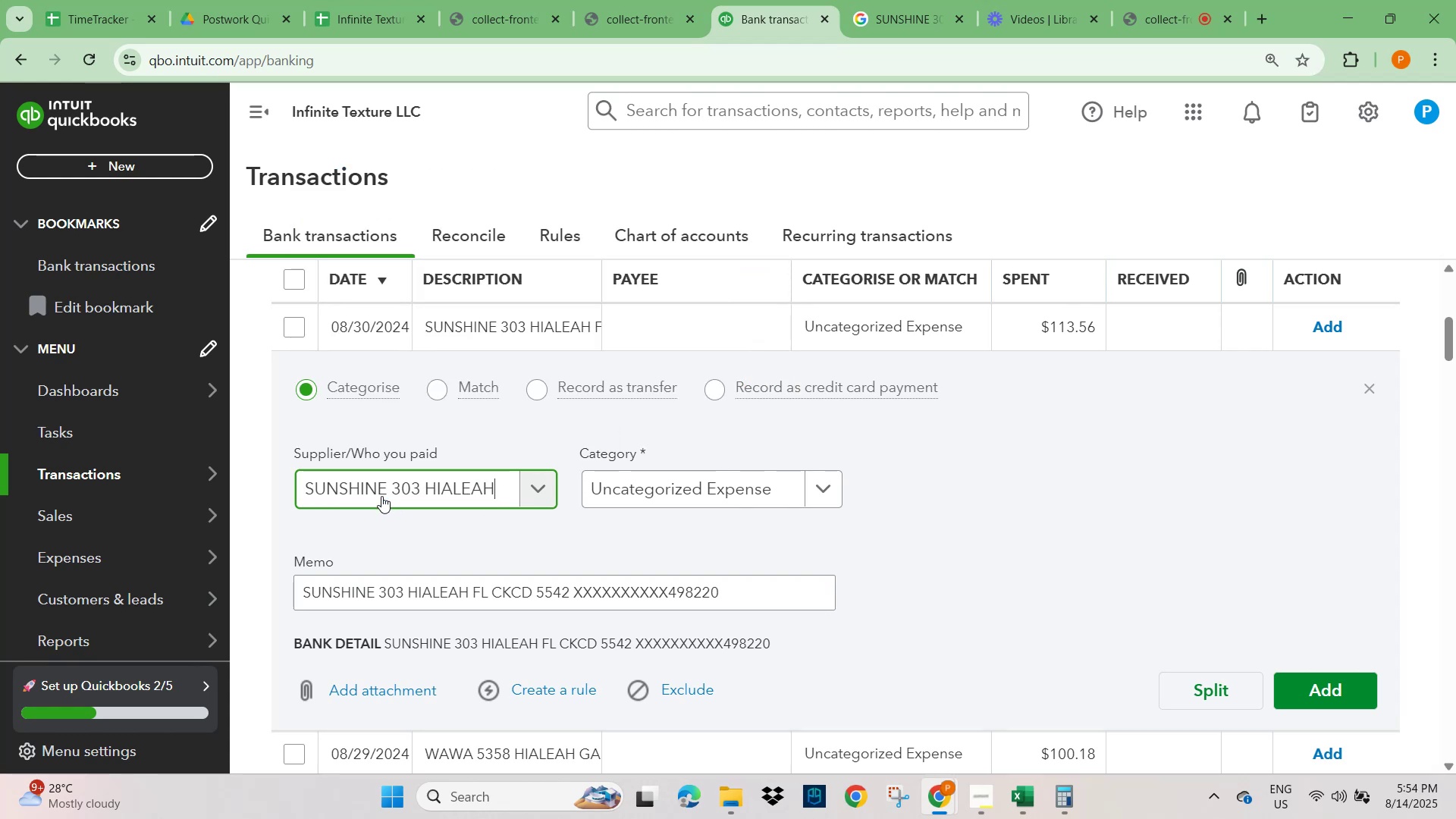 
hold_key(key=ArrowLeft, duration=0.76)
 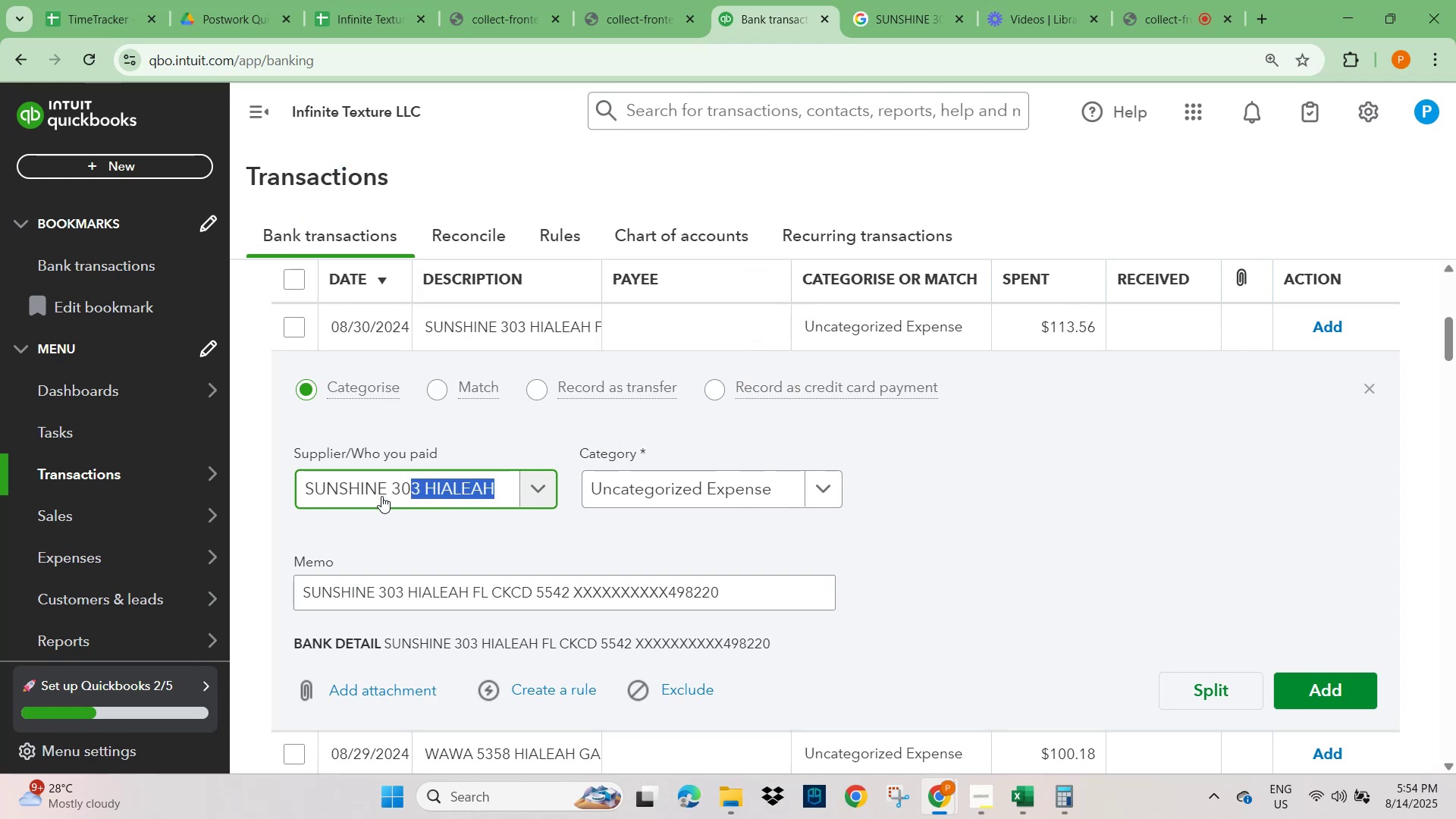 
key(Shift+ArrowLeft)
 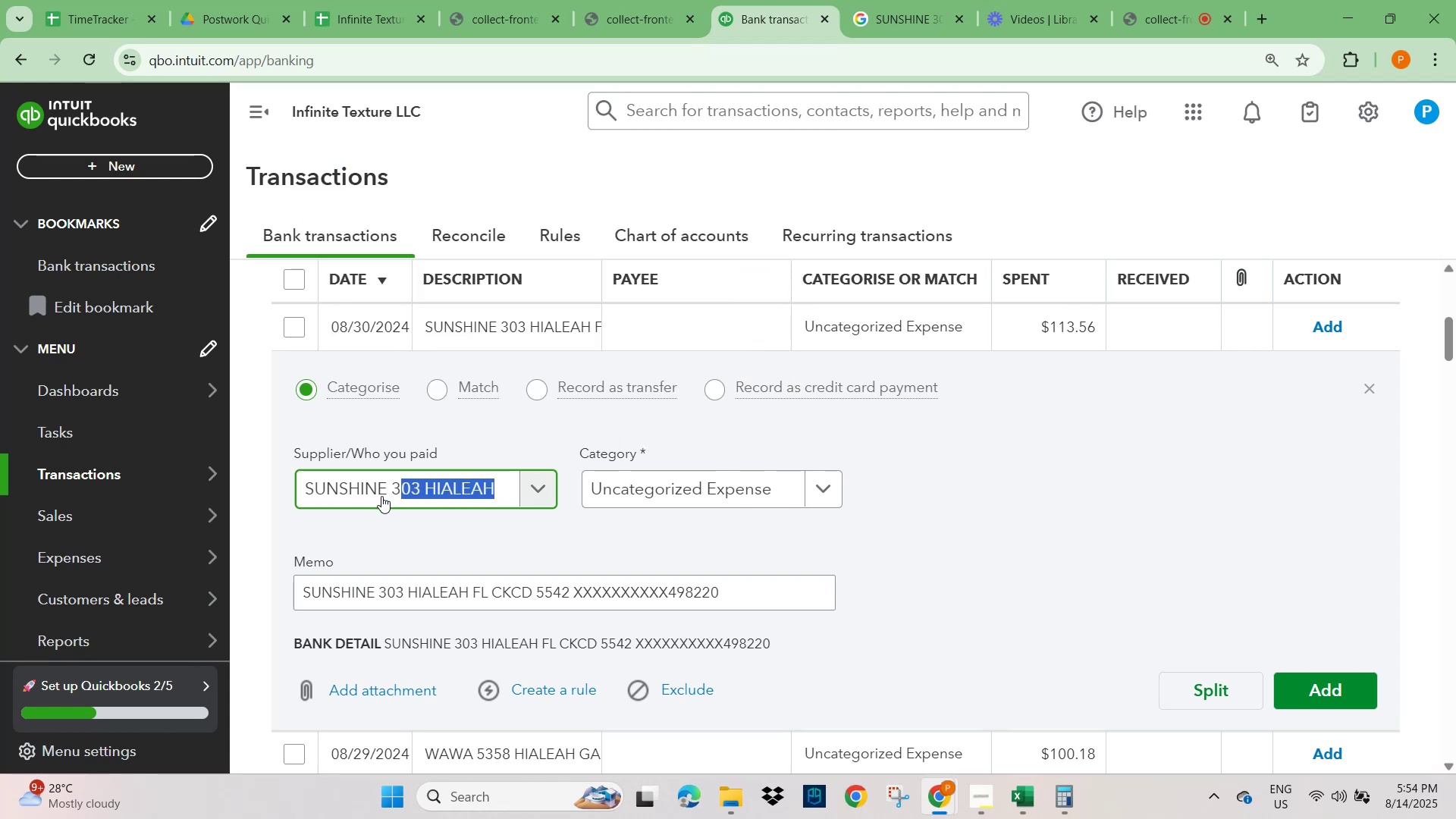 
key(Shift+ArrowLeft)
 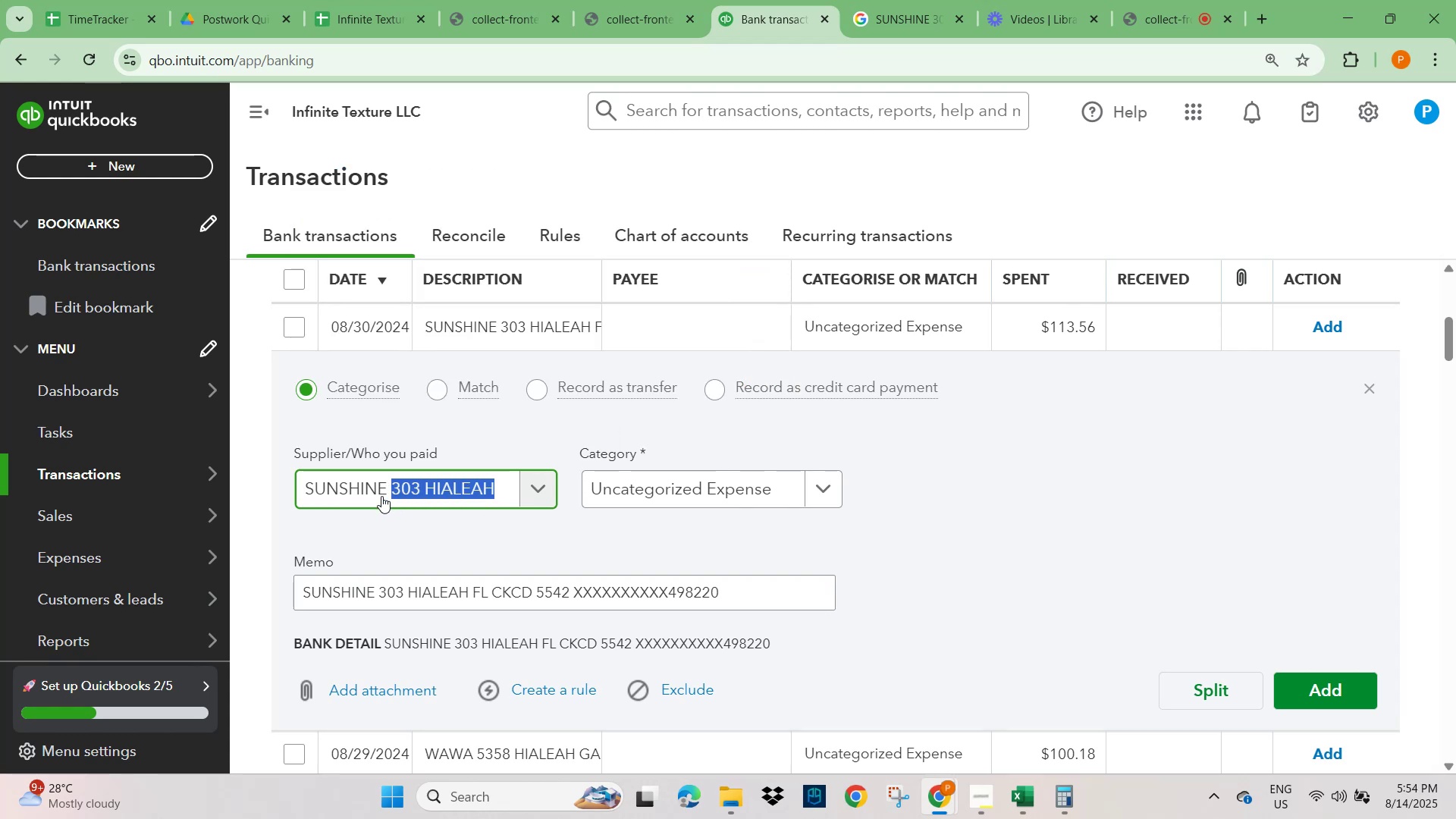 
key(Shift+ArrowLeft)
 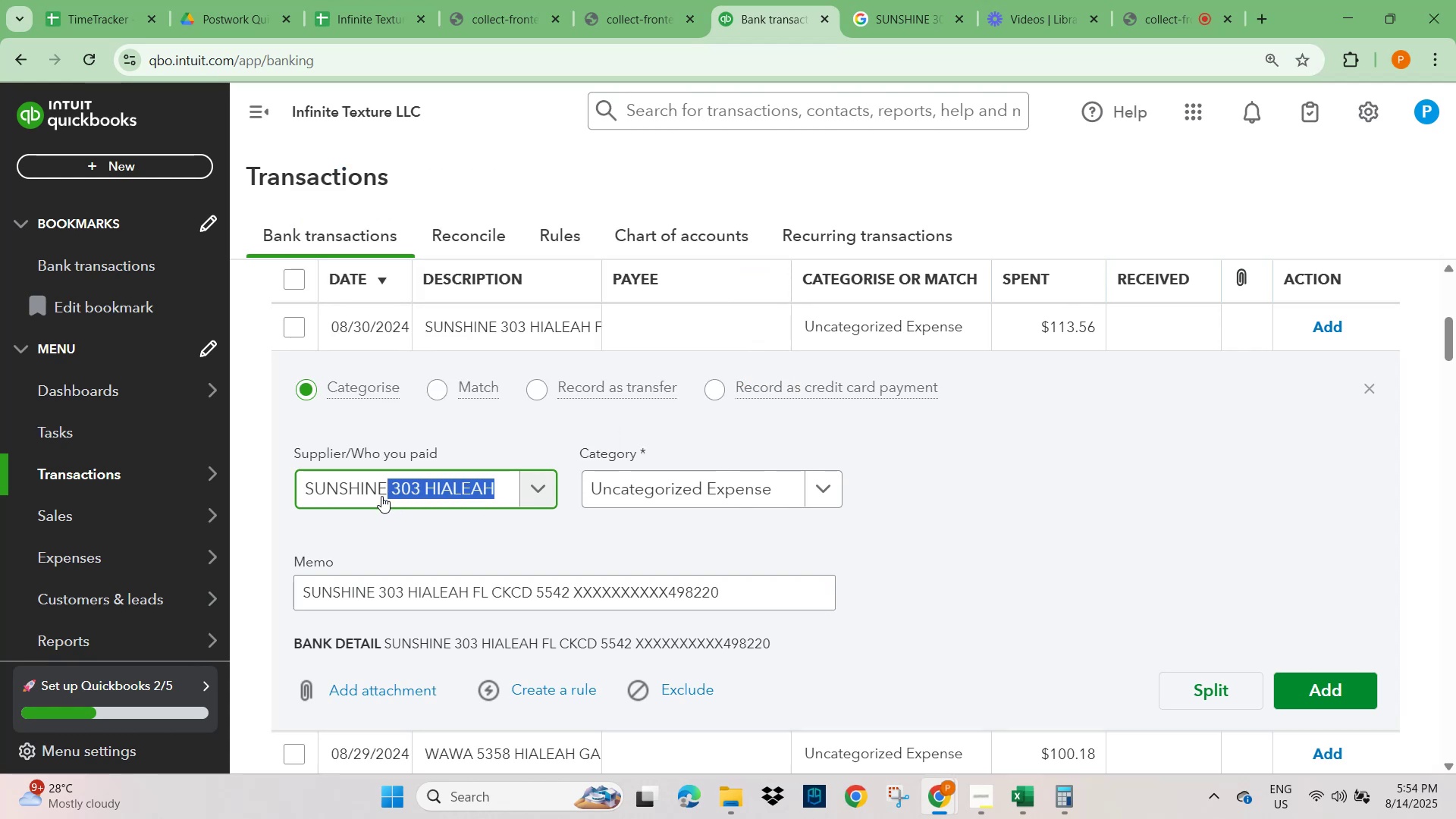 
key(Backspace)
 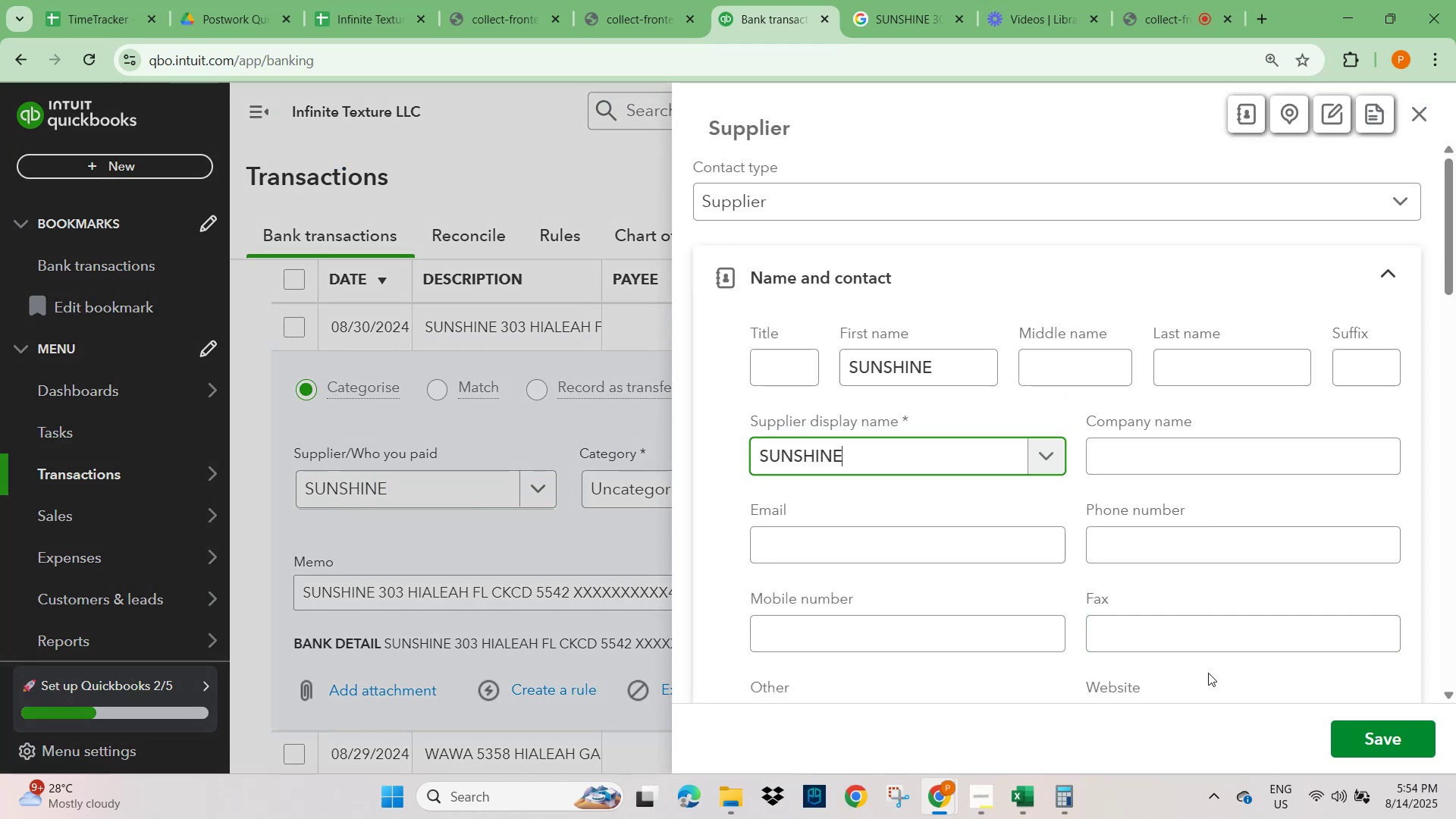 
left_click([1390, 747])
 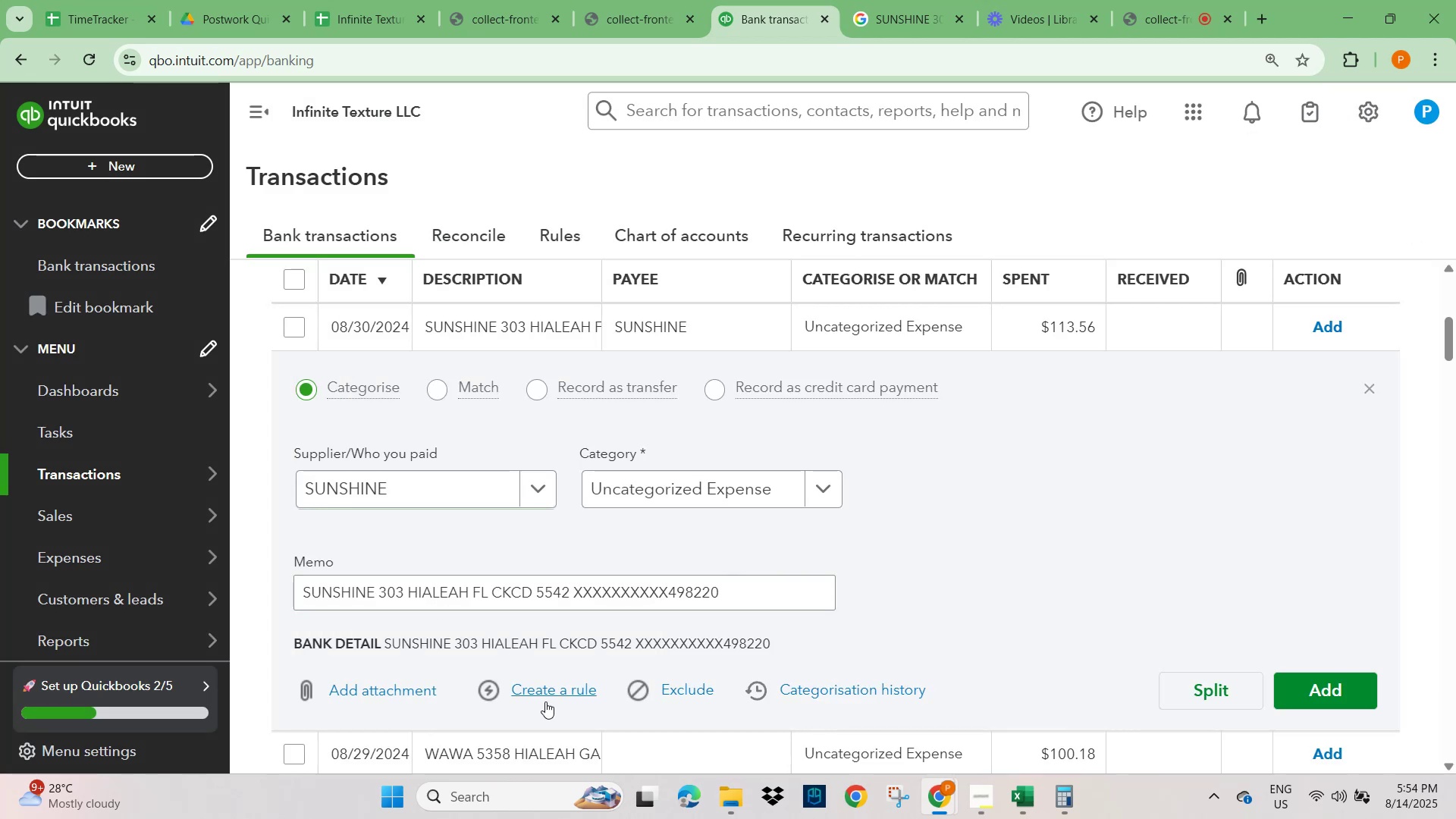 
left_click([556, 694])
 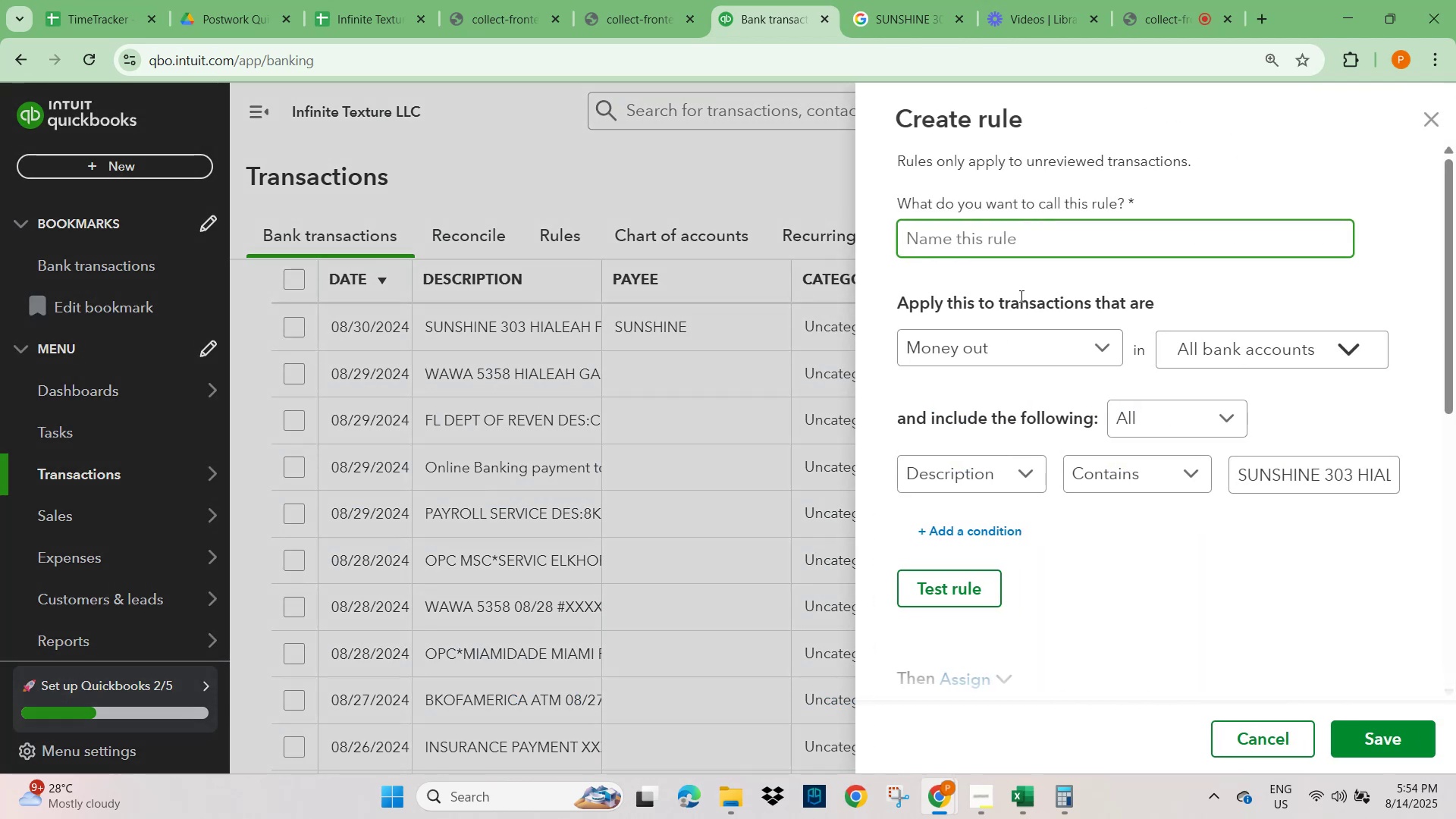 
key(Control+V)
 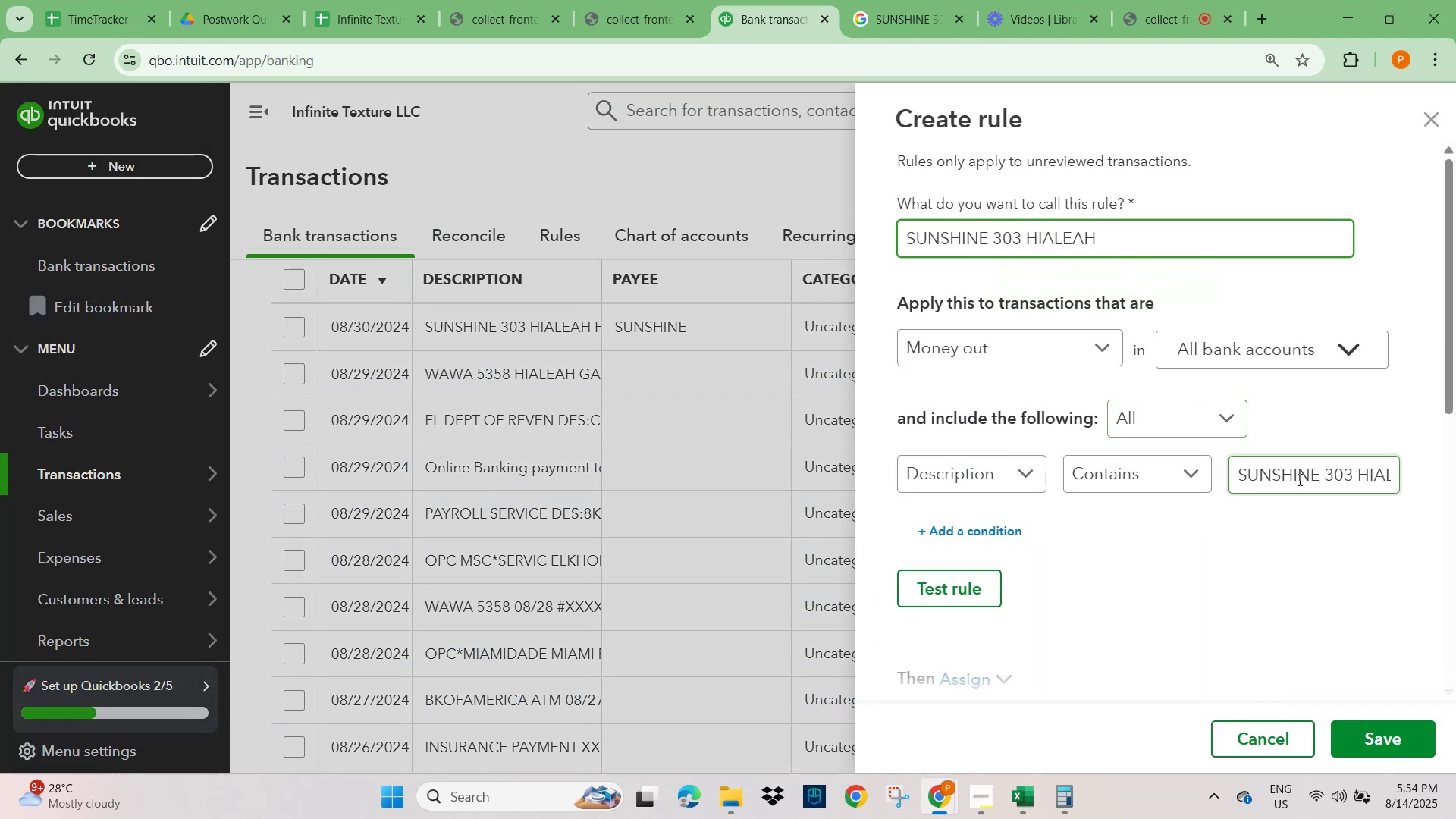 
left_click_drag(start_coordinate=[1316, 476], to_coordinate=[1455, 505])
 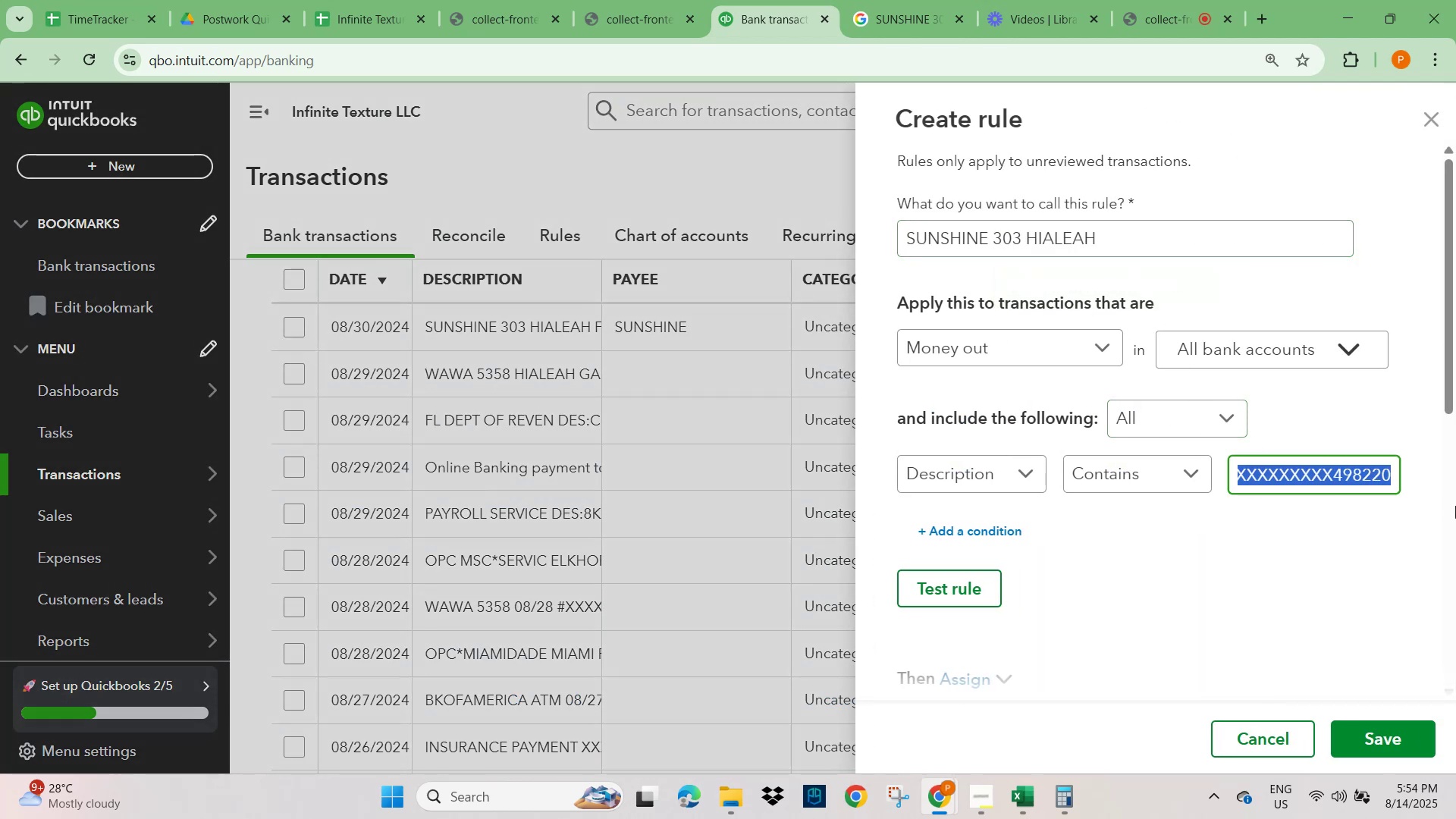 
key(Backspace)
 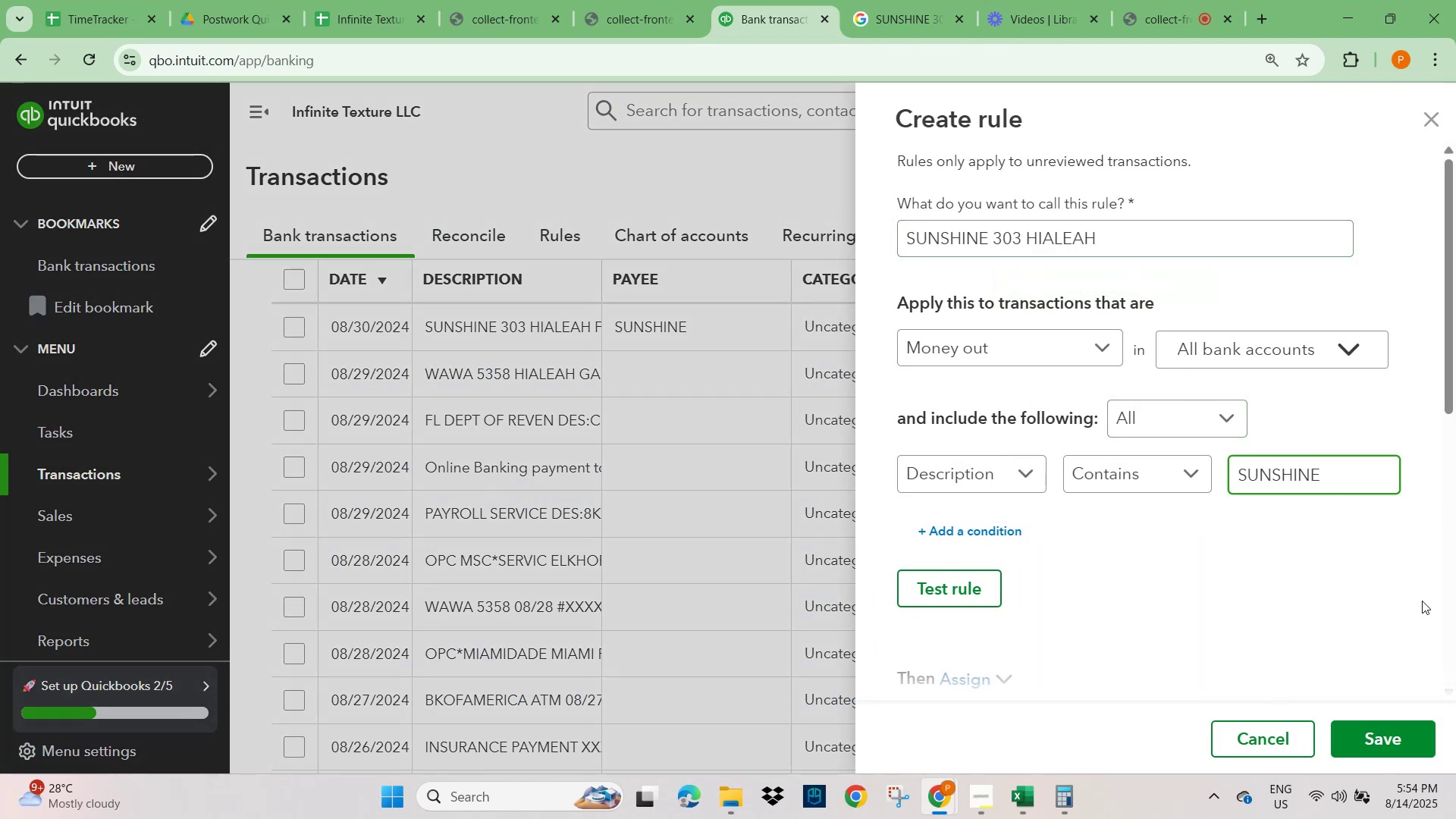 
scroll: coordinate [1288, 610], scroll_direction: down, amount: 4.0
 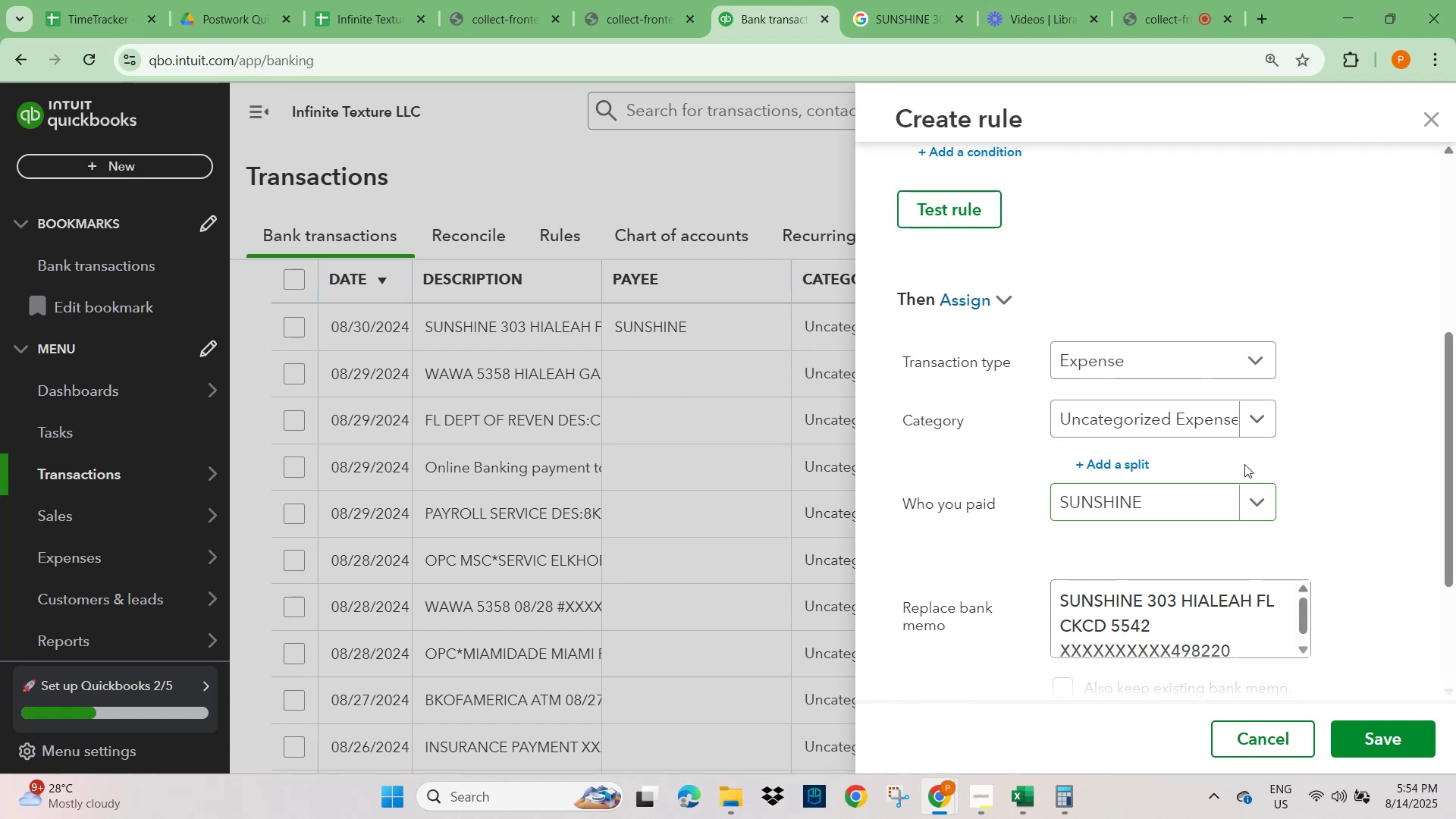 
left_click([1255, 423])
 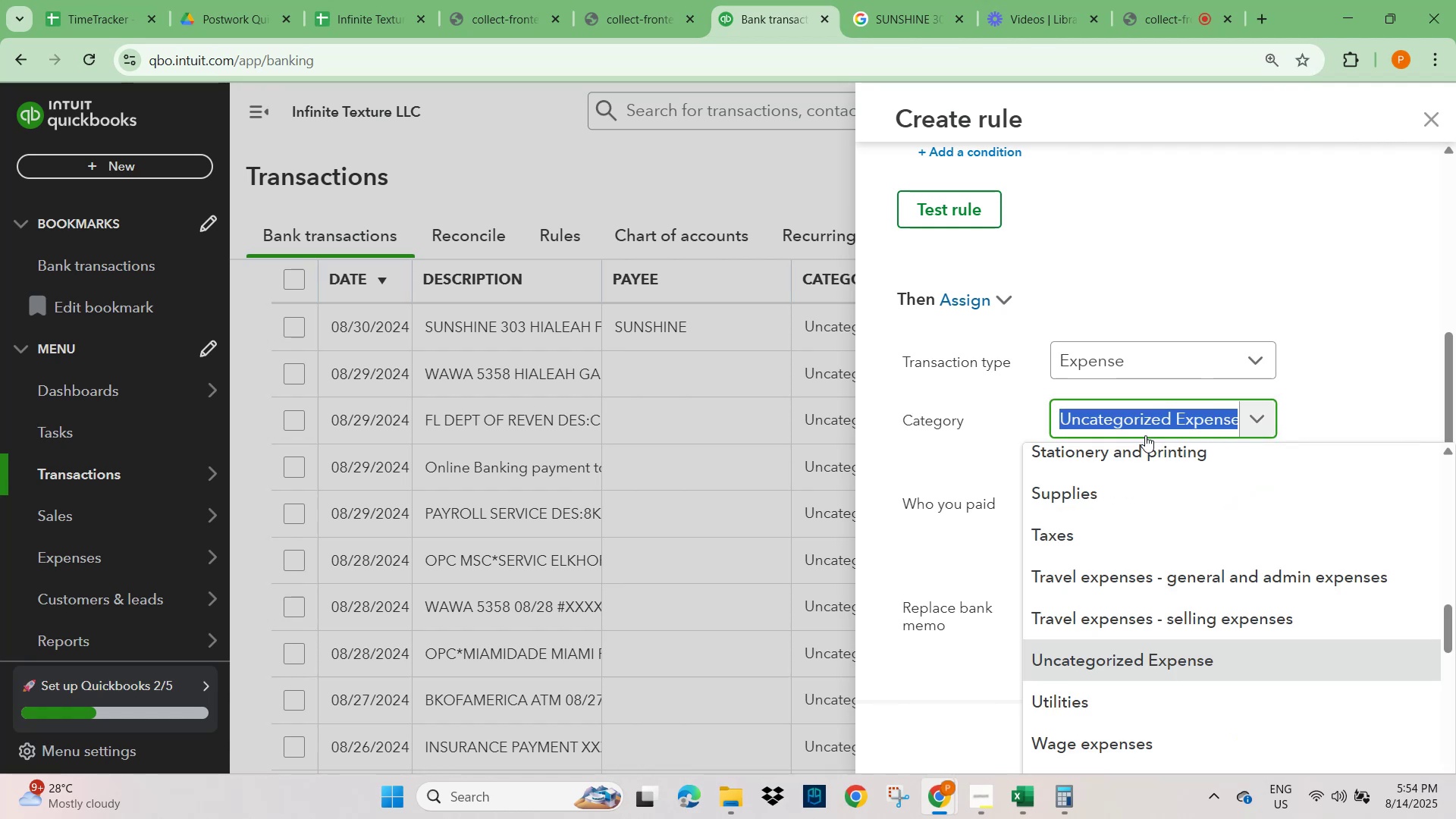 
type(TRAVEL)
 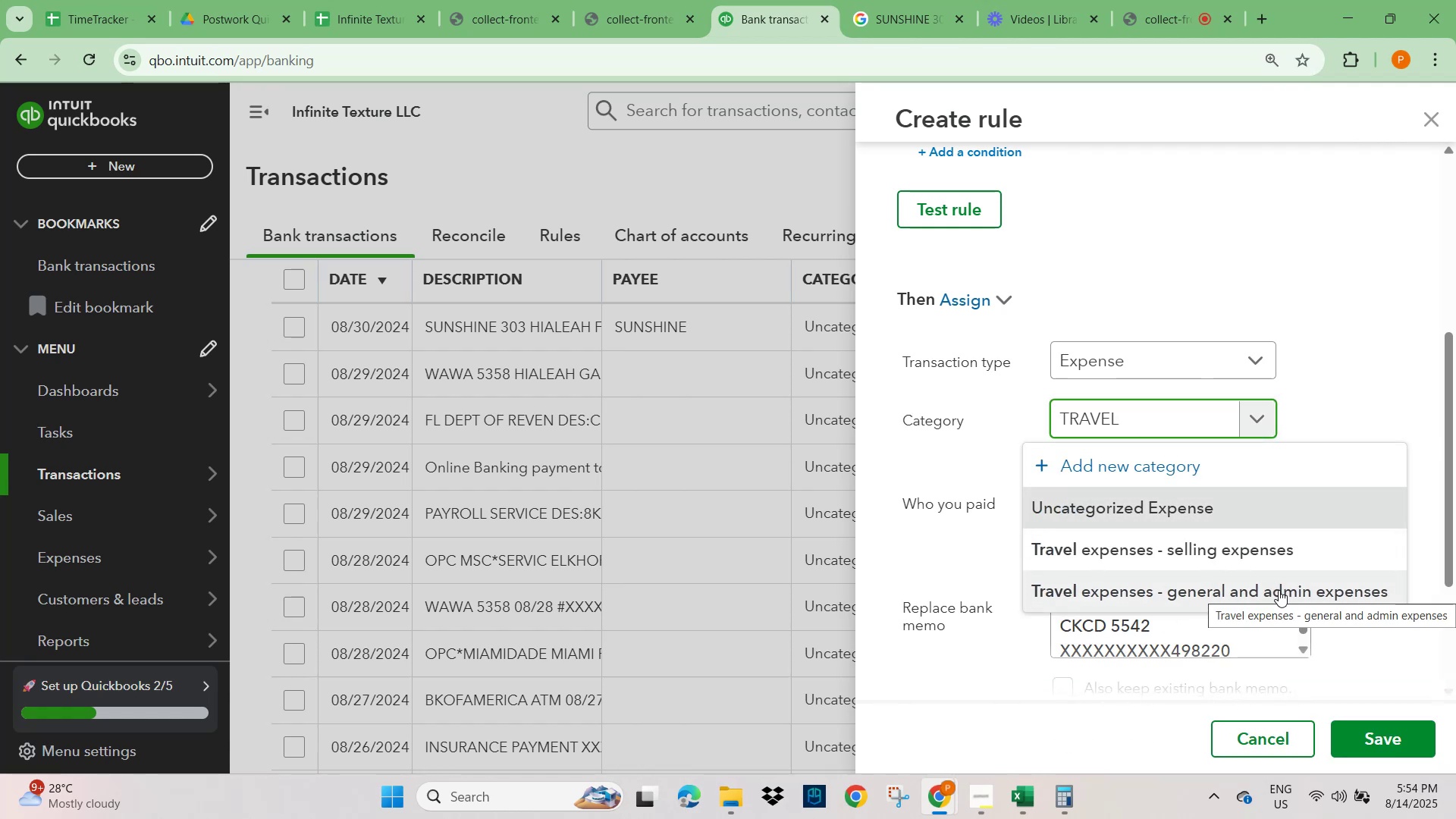 
wait(6.81)
 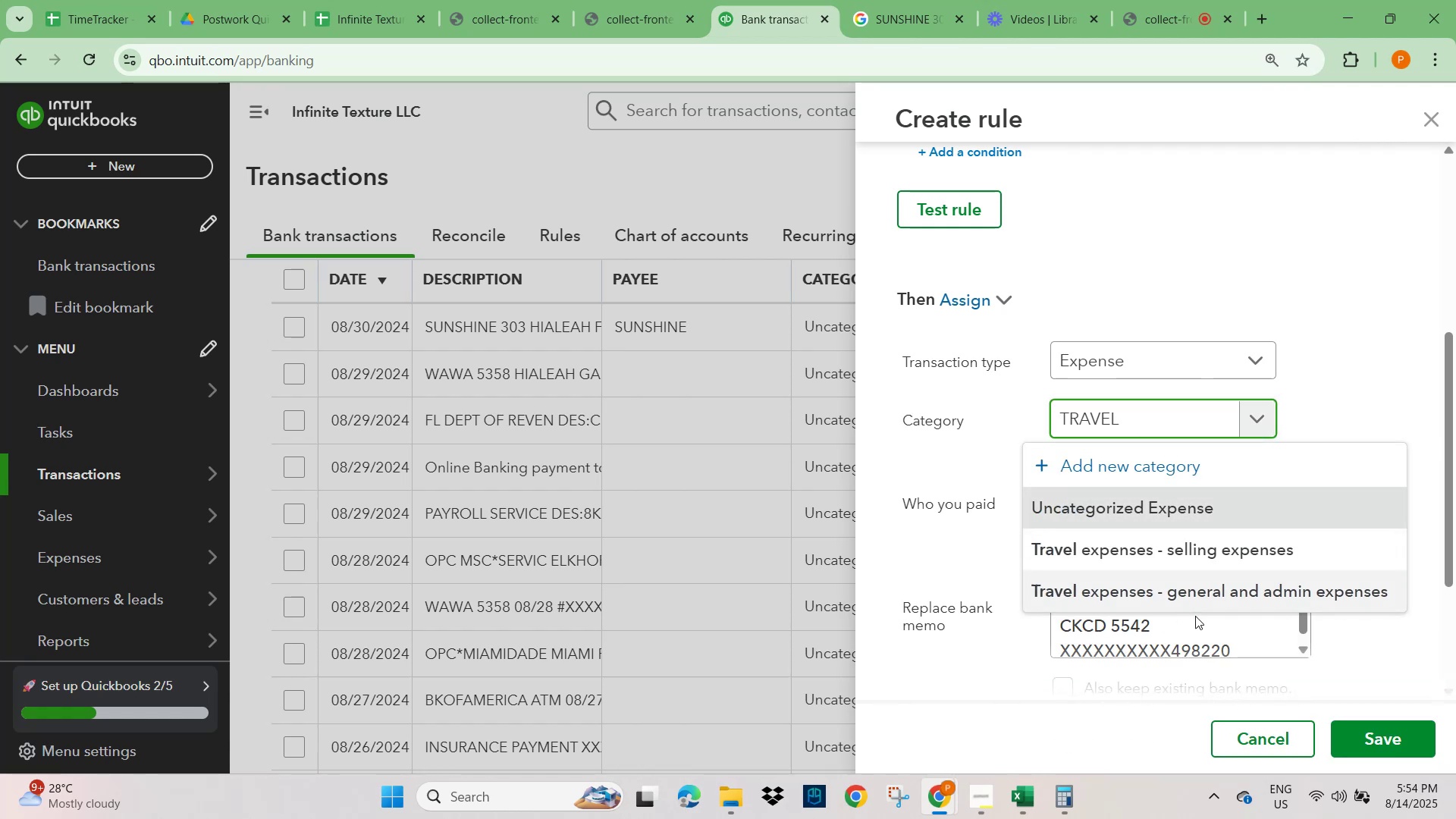 
left_click([1279, 590])
 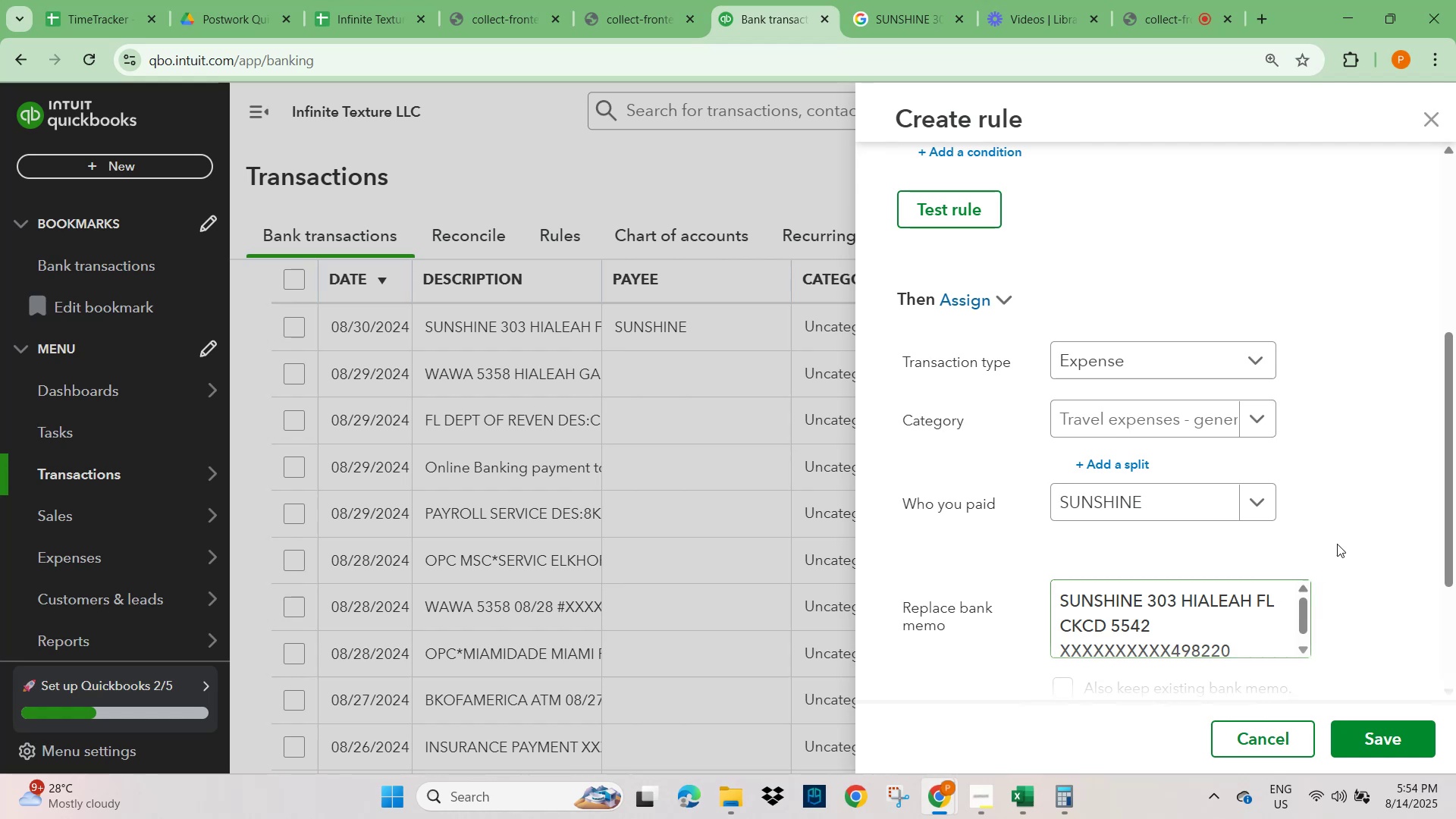 
left_click([1341, 533])
 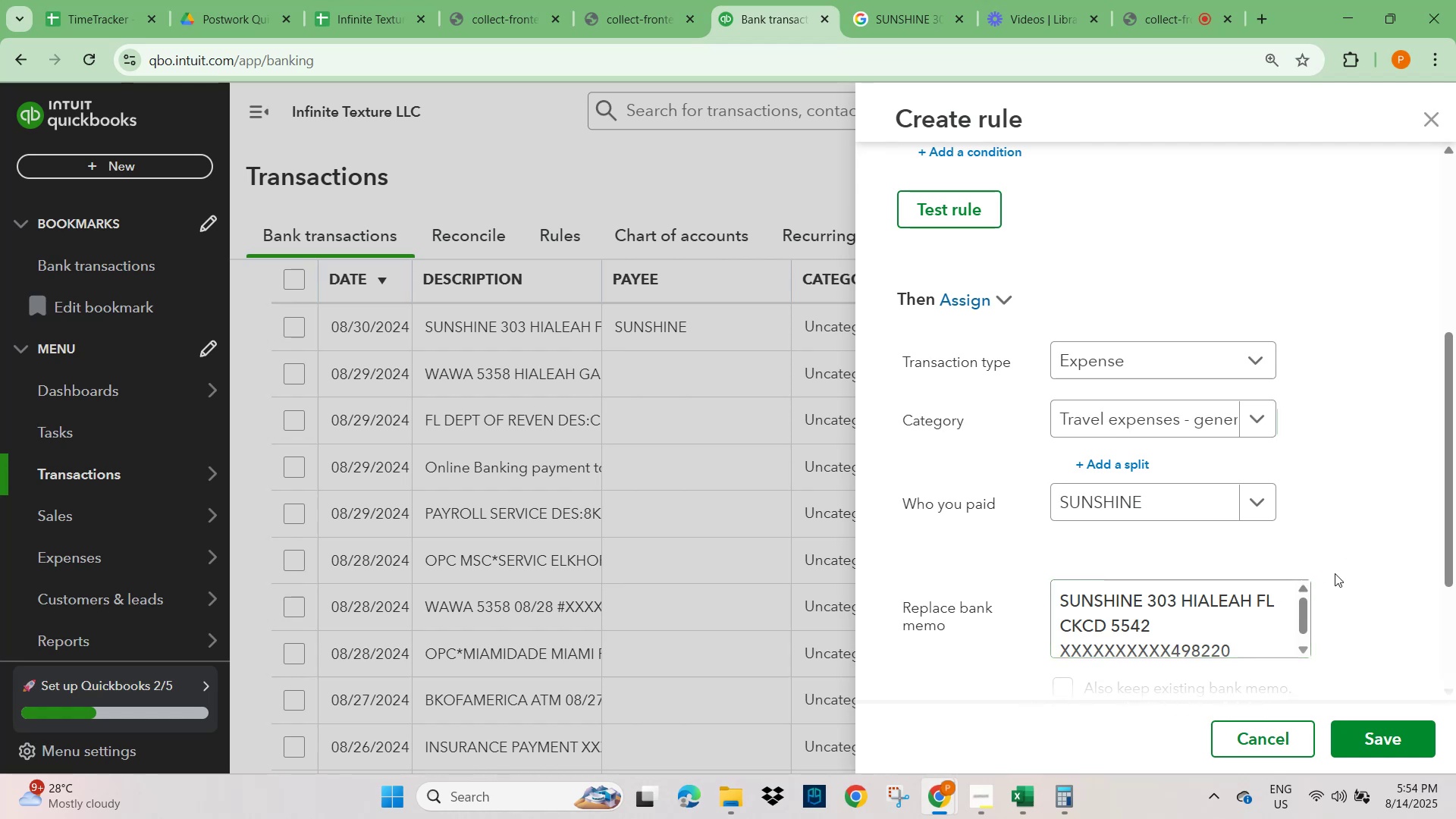 
scroll: coordinate [1348, 611], scroll_direction: down, amount: 1.0
 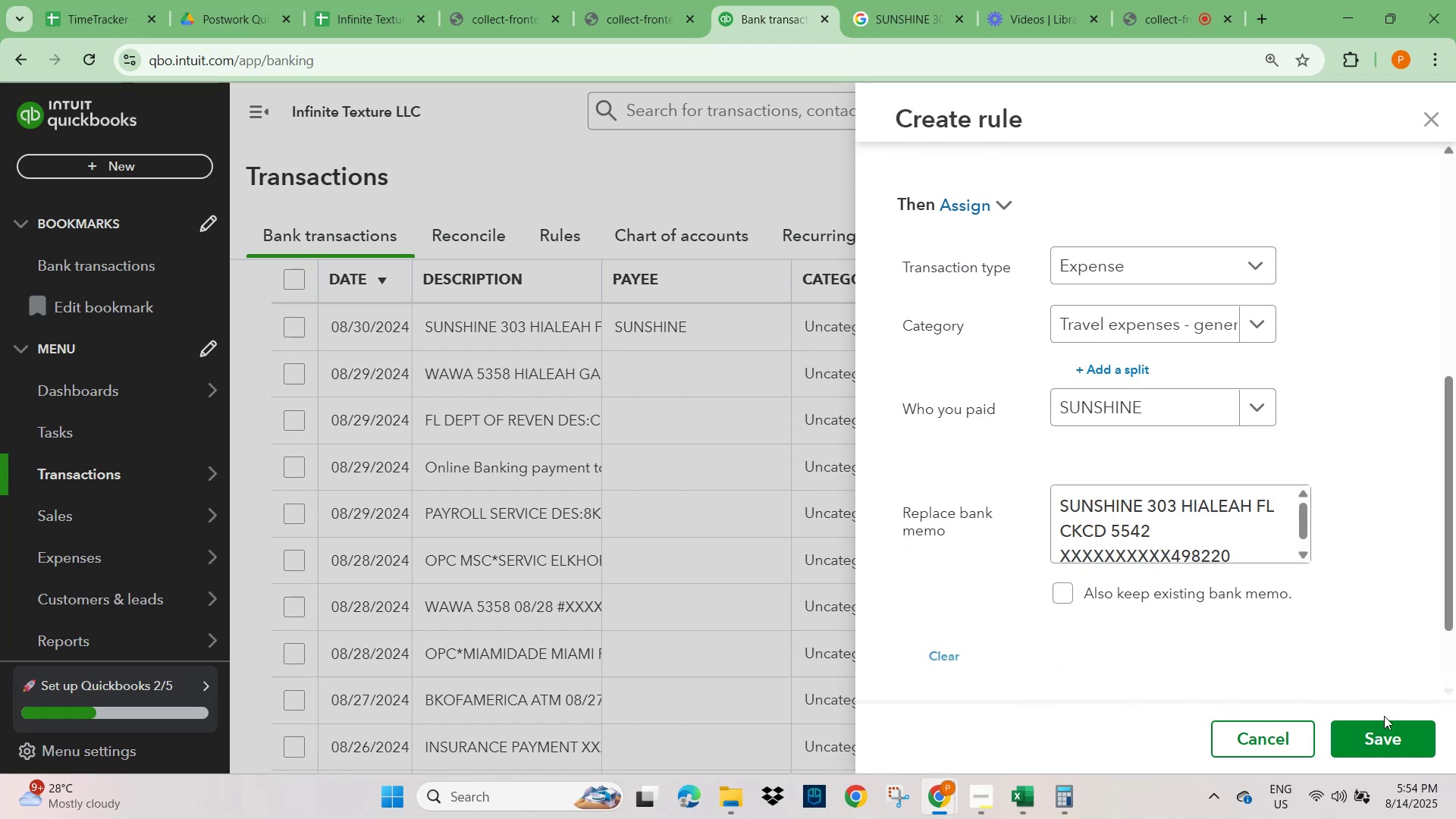 
left_click([1382, 742])
 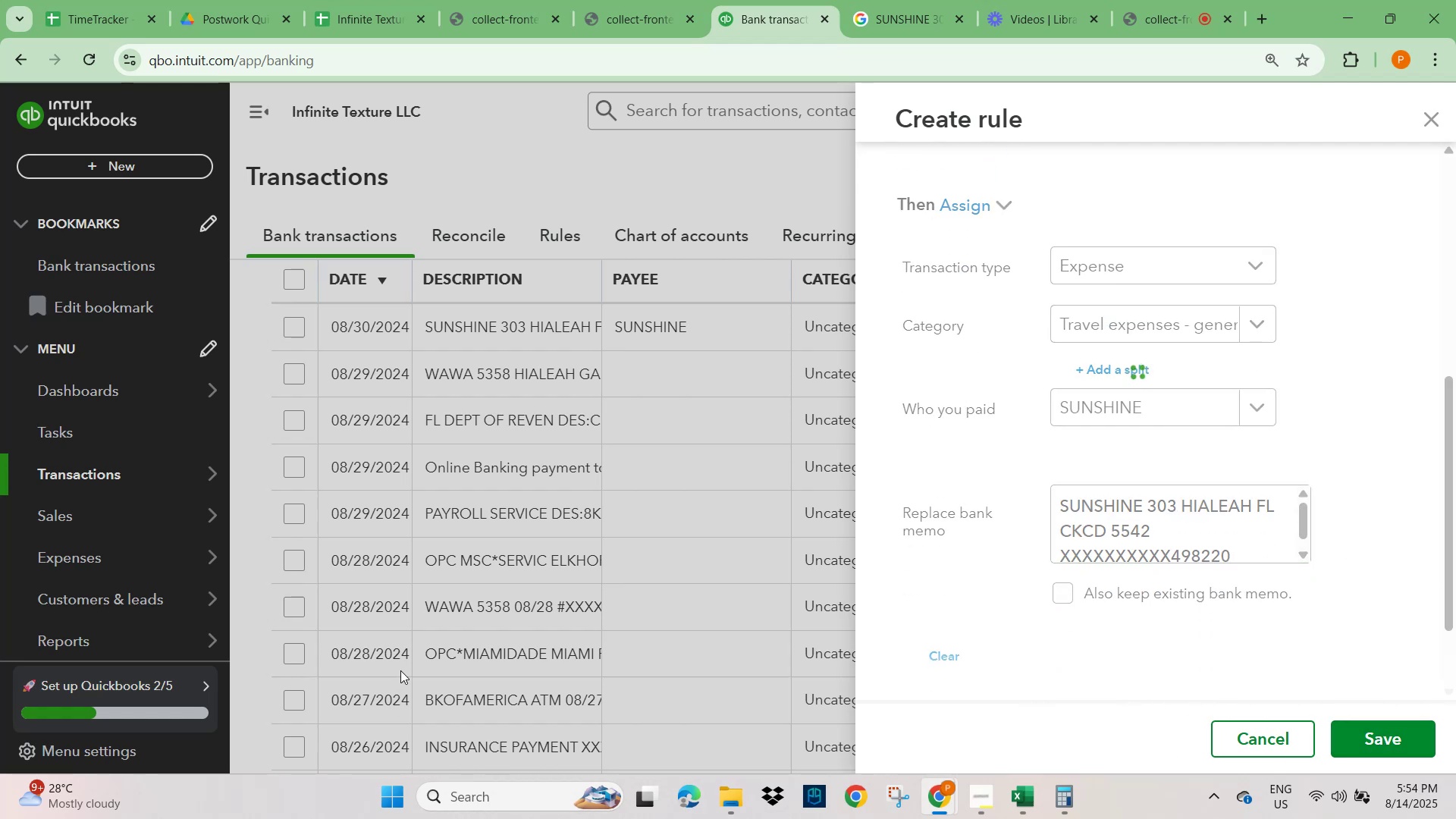 
mouse_move([434, 519])
 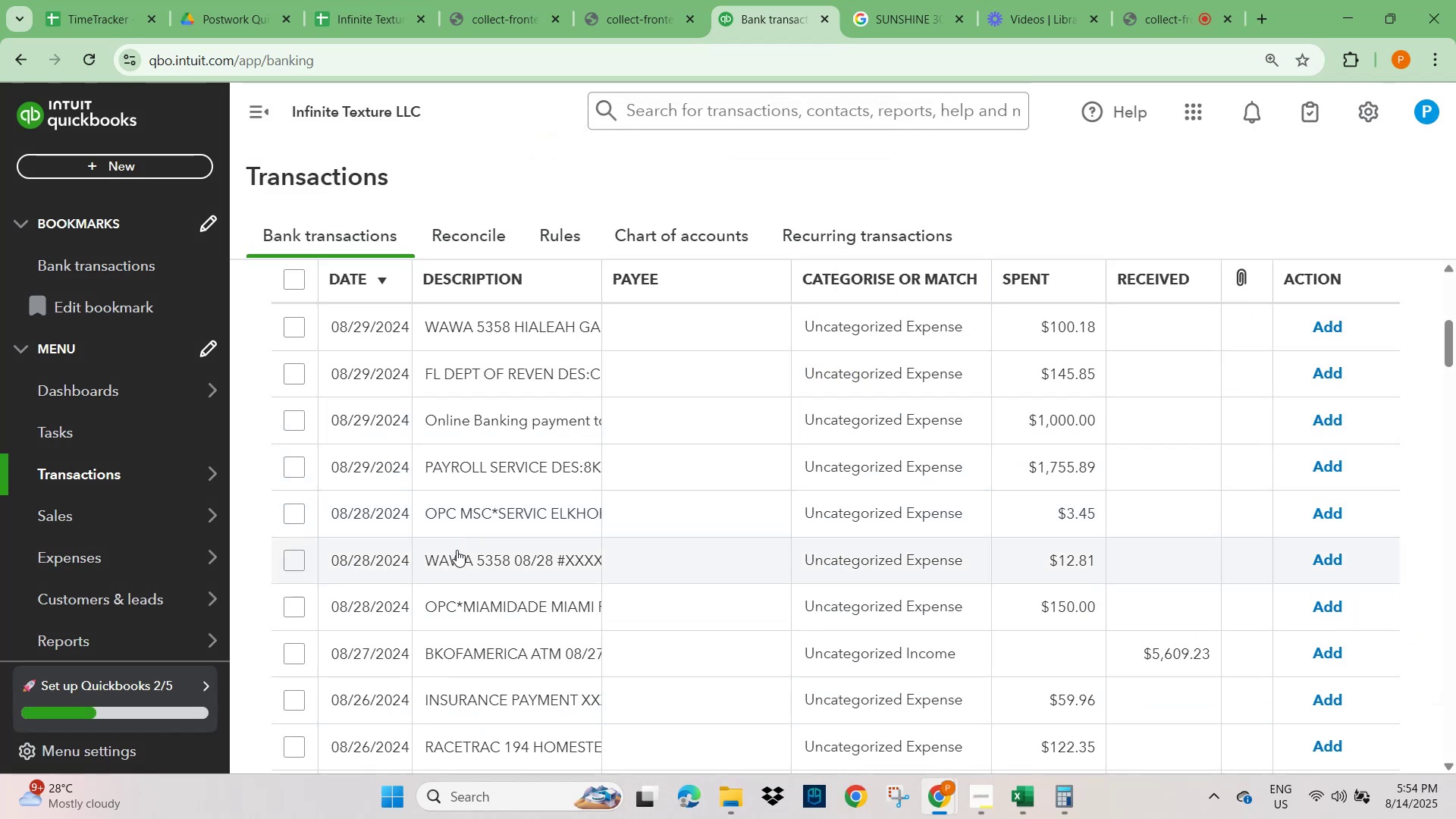 
scroll: coordinate [473, 629], scroll_direction: down, amount: 4.0
 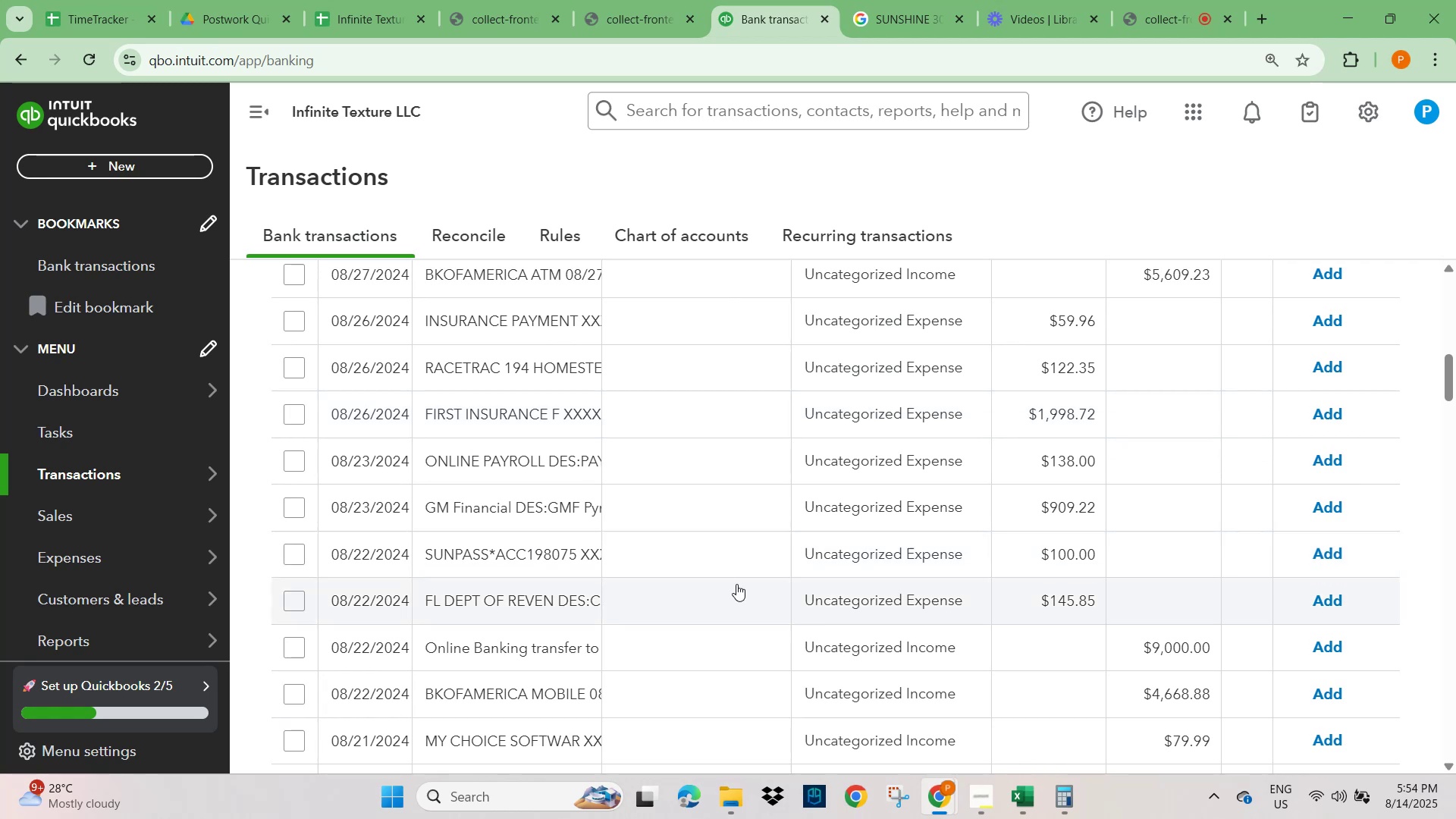 
left_click([975, 785])
 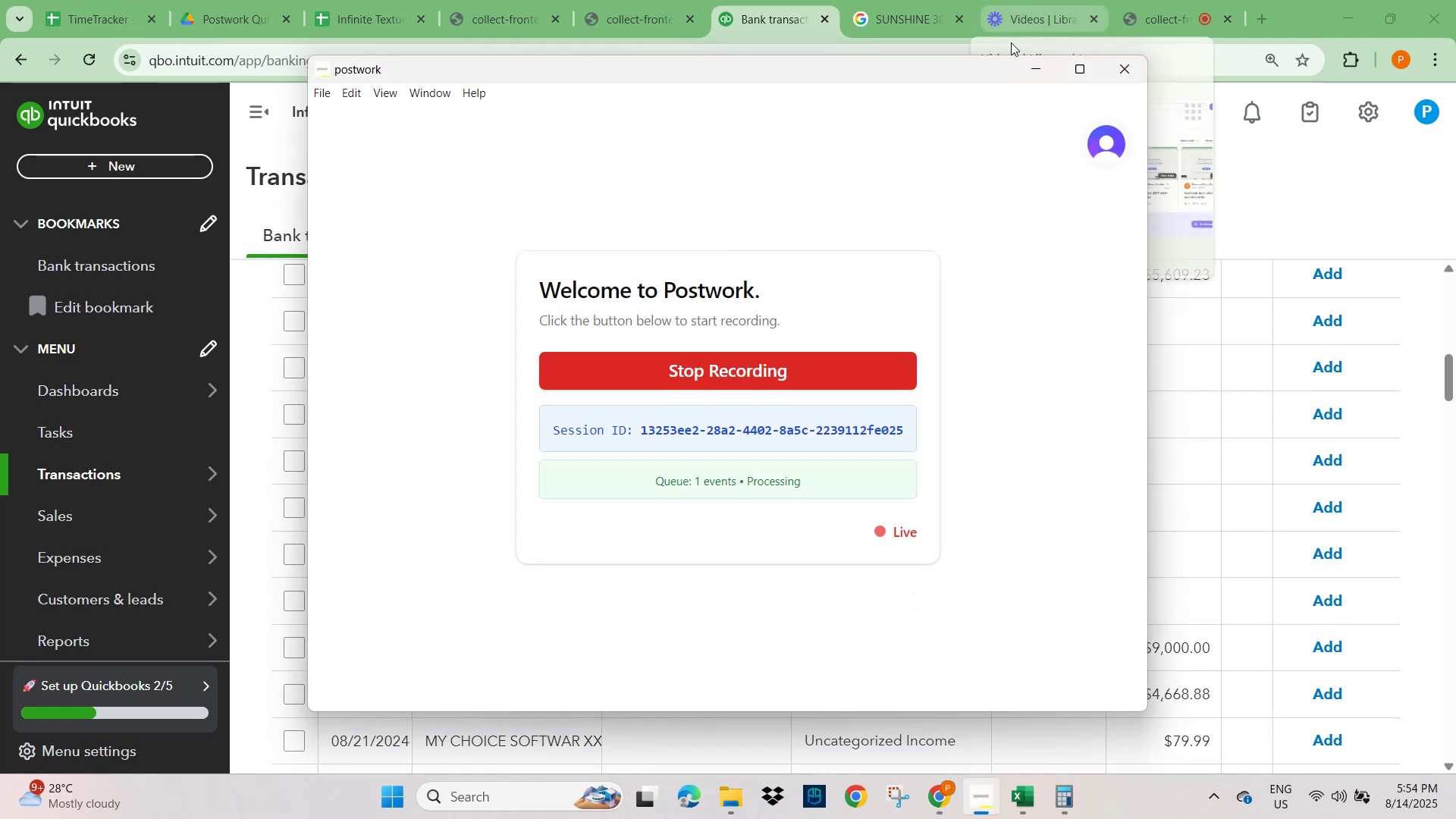 
left_click([1027, 69])
 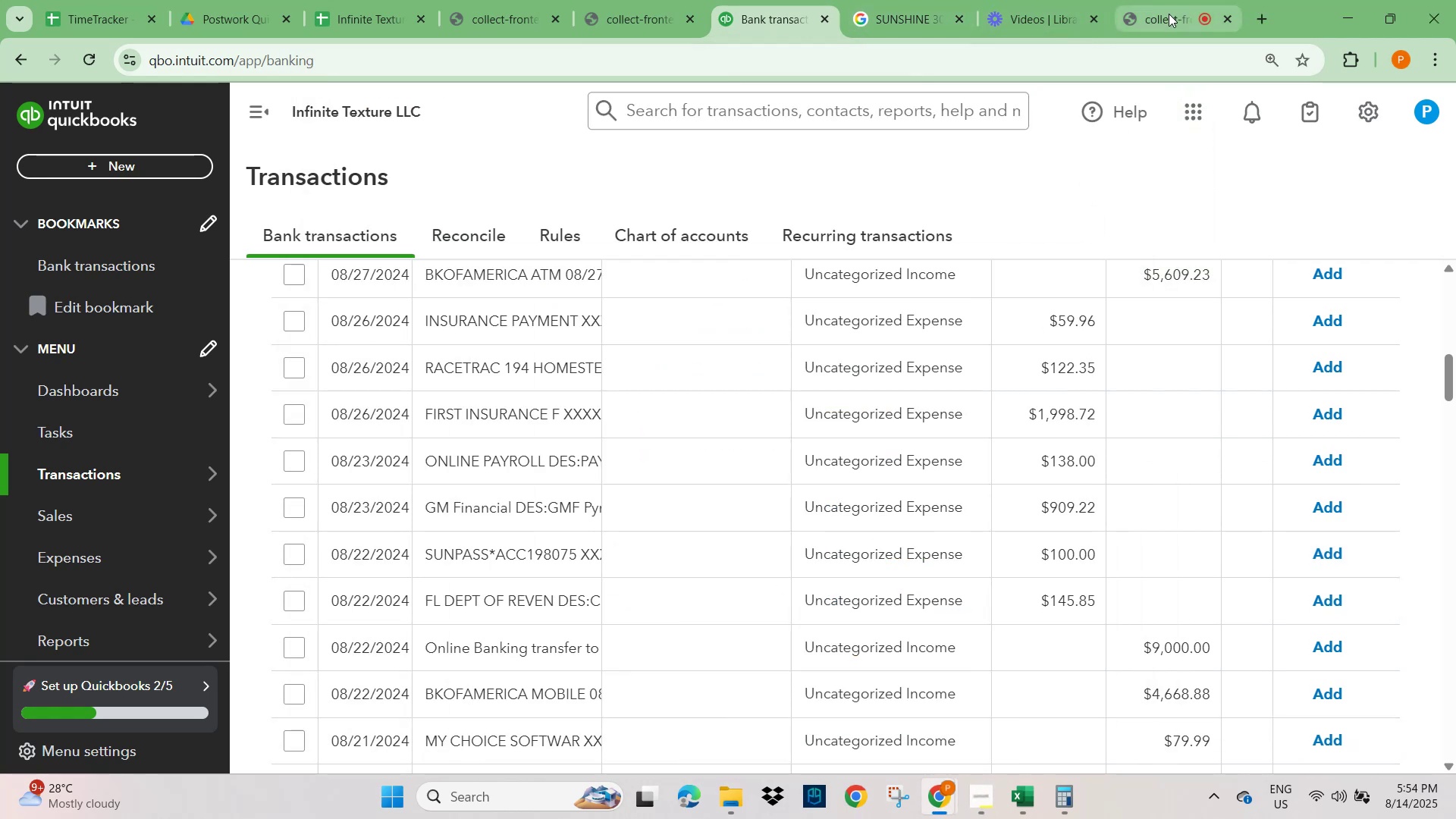 
left_click([1163, 17])
 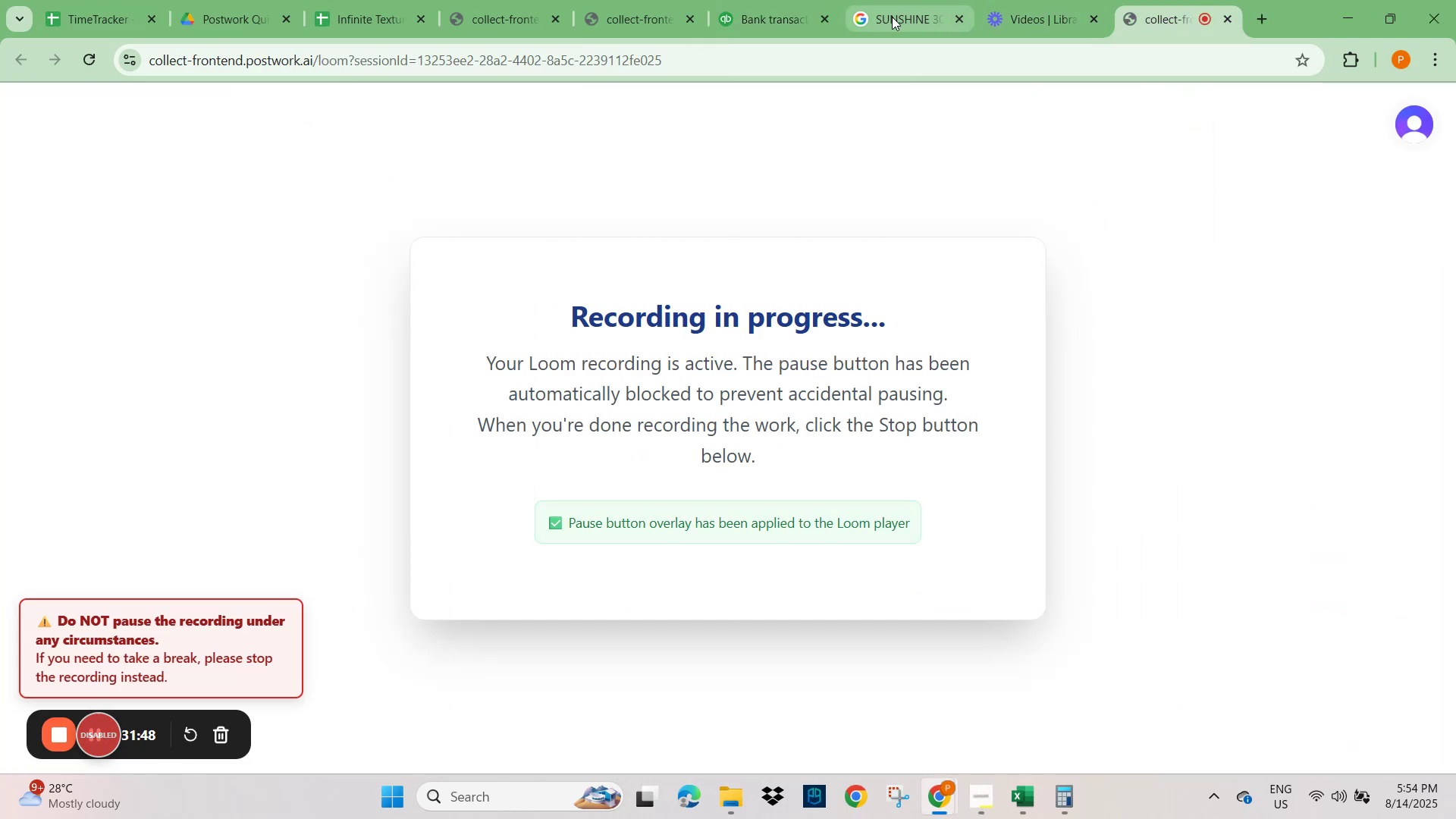 
left_click([770, 11])
 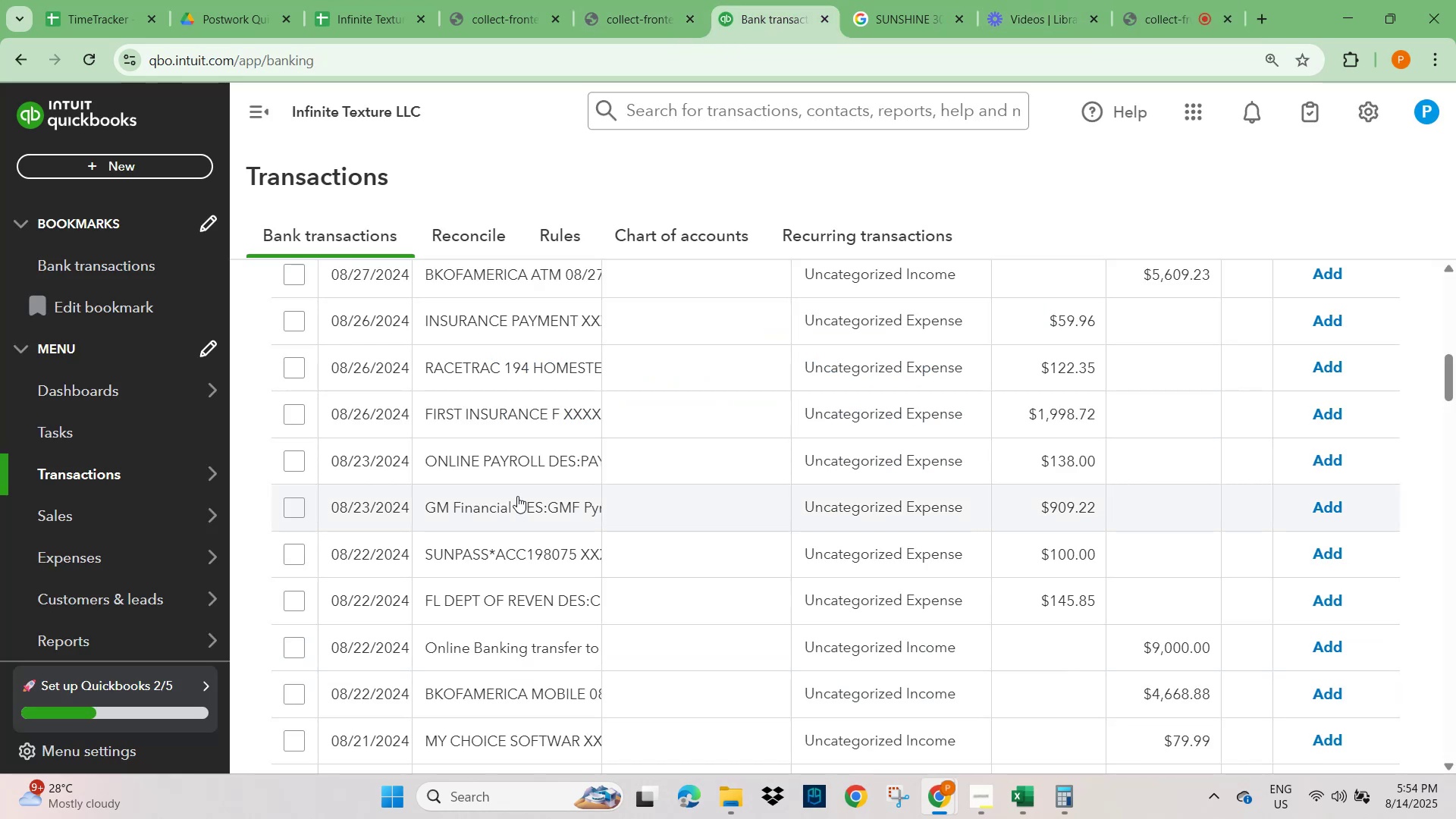 
scroll: coordinate [463, 548], scroll_direction: down, amount: 3.0
 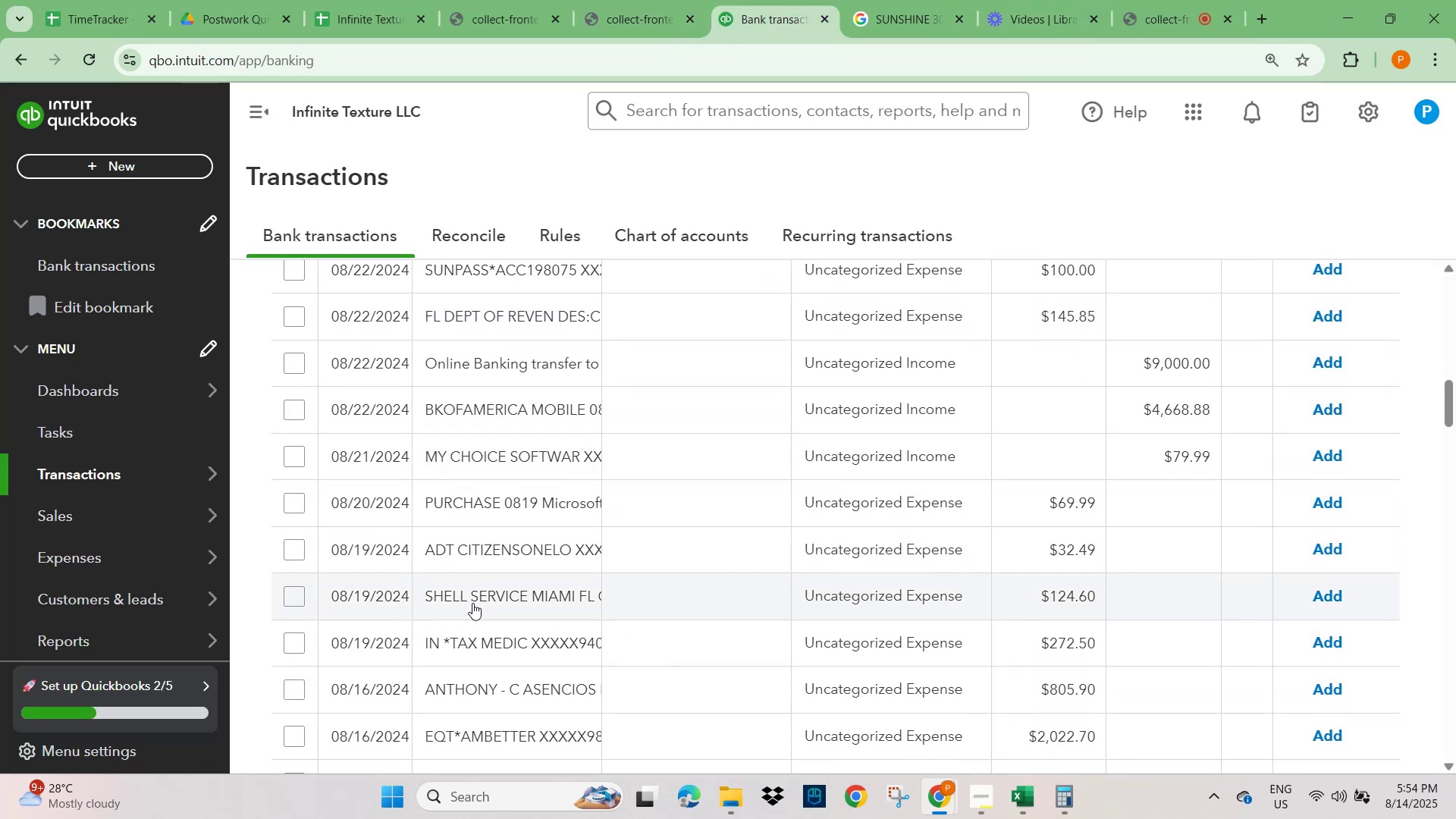 
left_click([473, 598])
 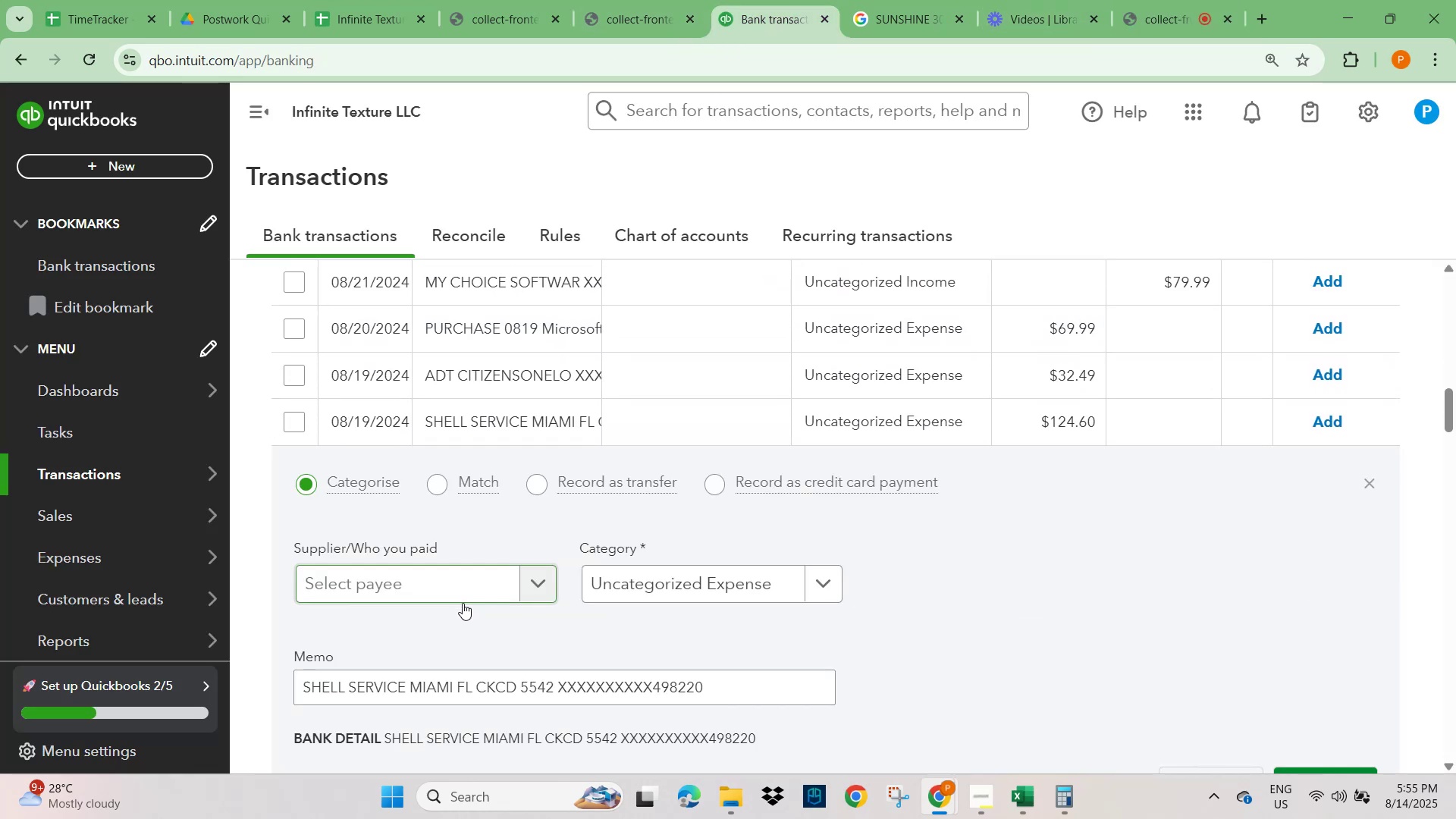 
scroll: coordinate [441, 667], scroll_direction: down, amount: 1.0
 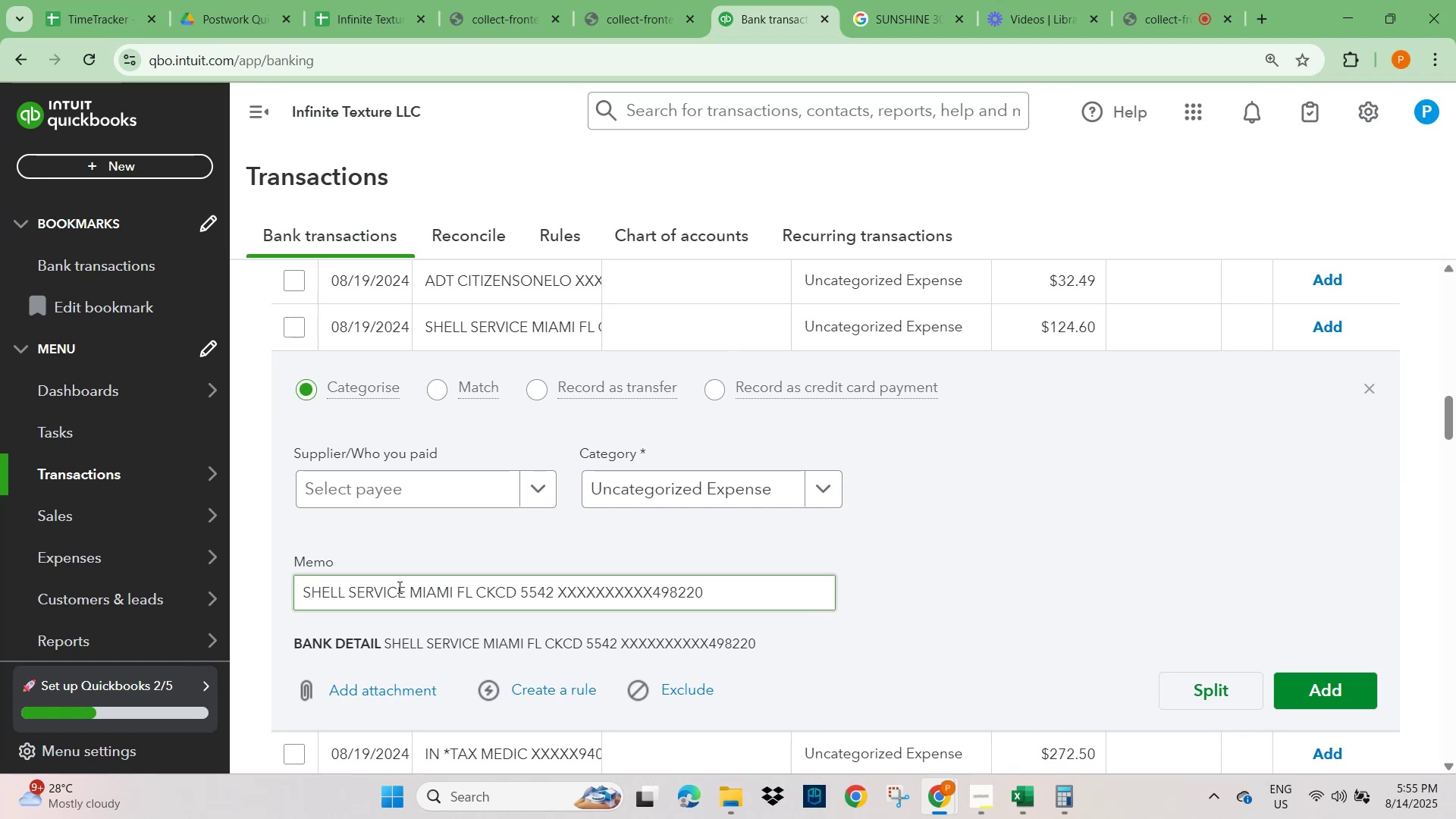 
left_click([428, 491])
 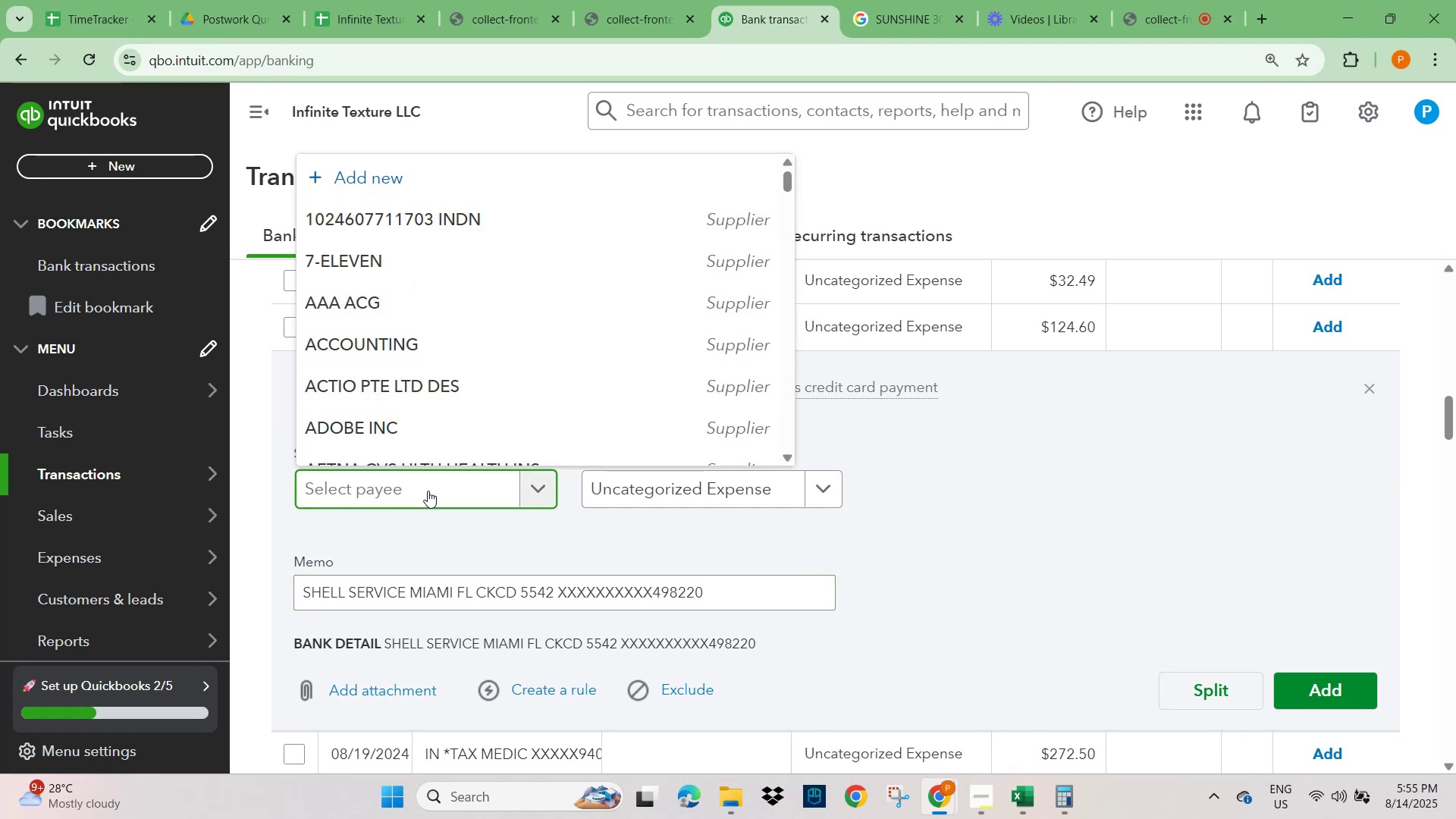 
type(SHELL)
 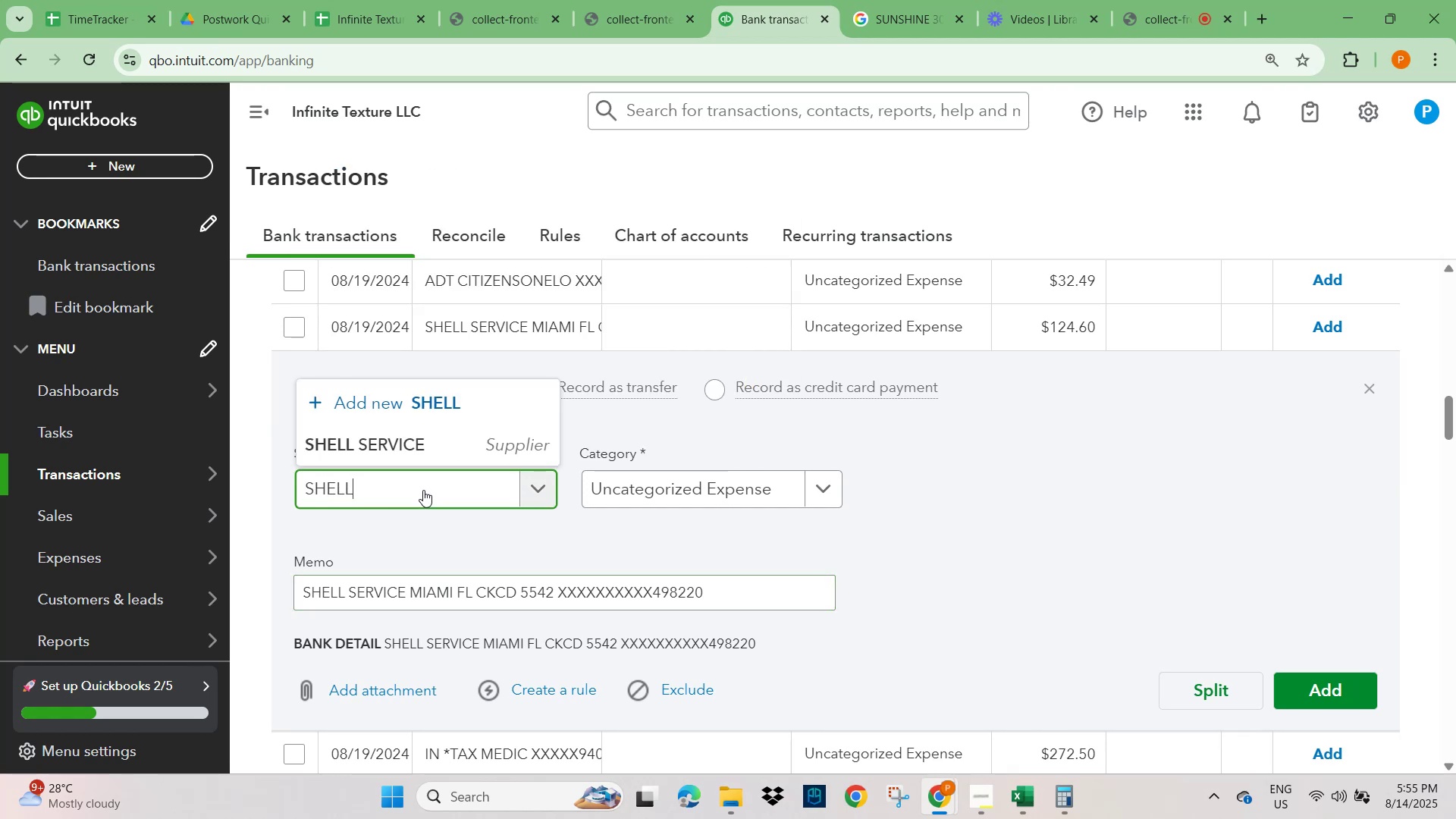 
left_click([405, 438])
 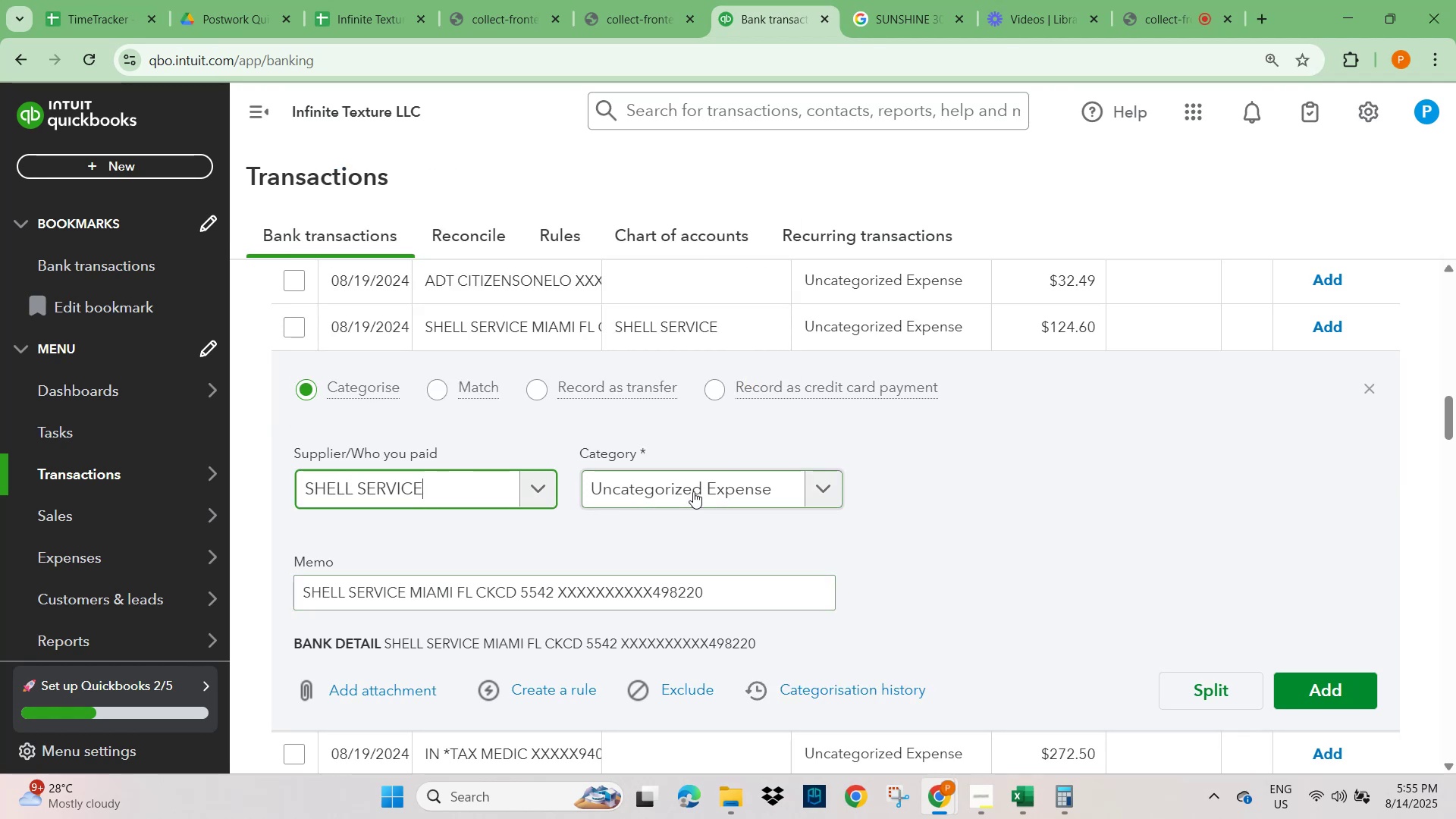 
left_click([692, 481])
 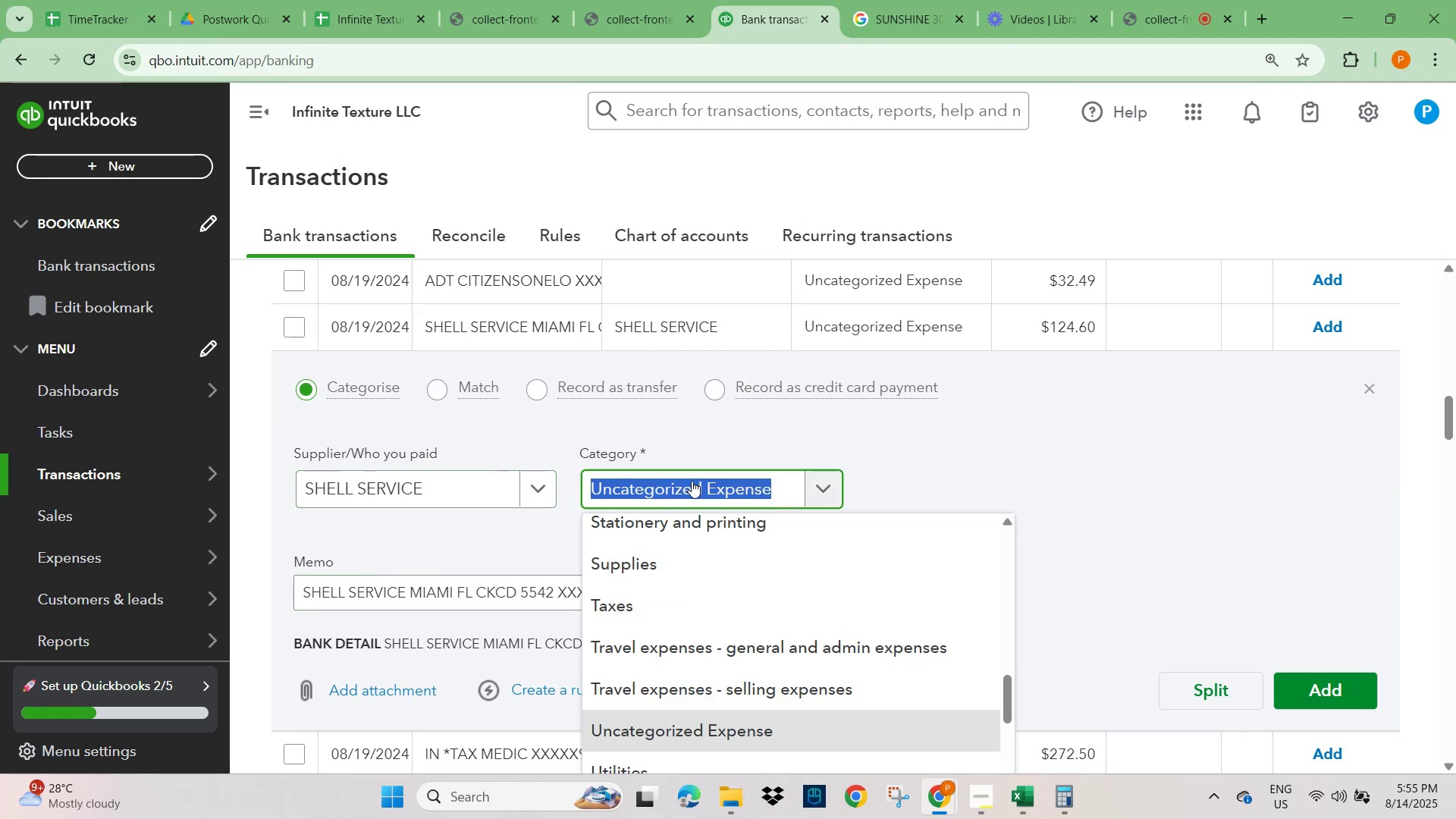 
type(TRAVEL)
 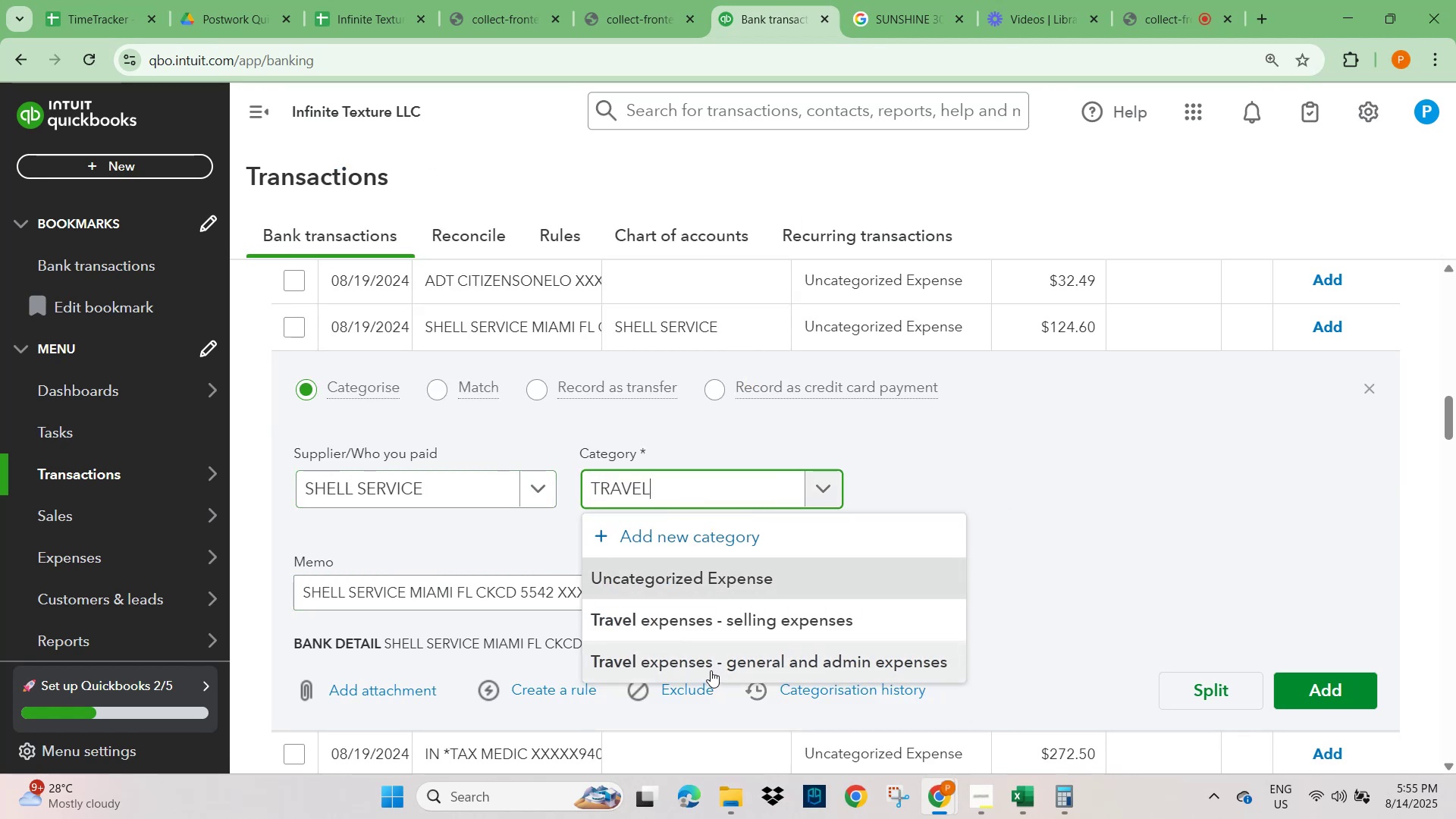 
left_click([711, 670])
 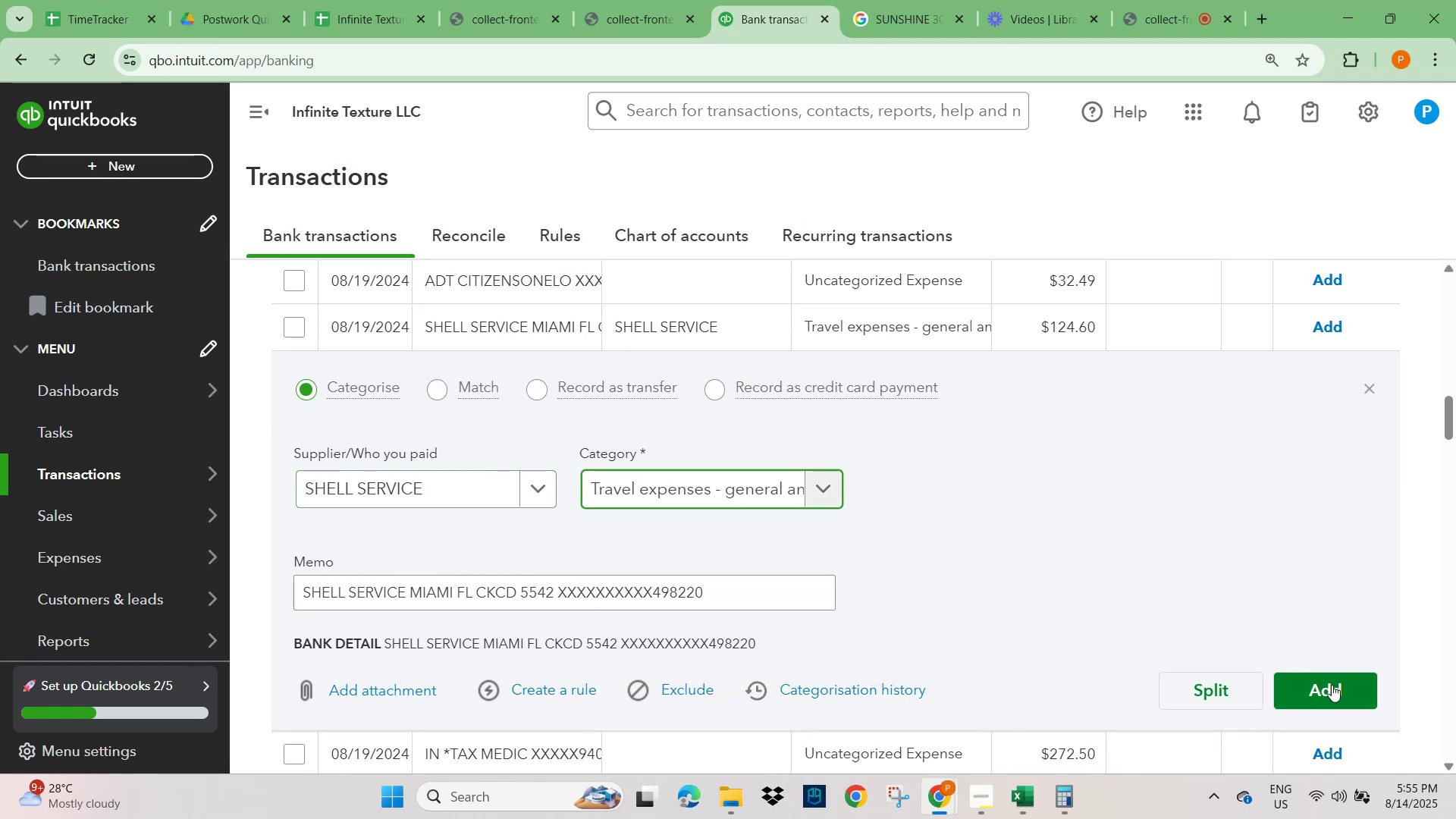 
left_click([1351, 690])
 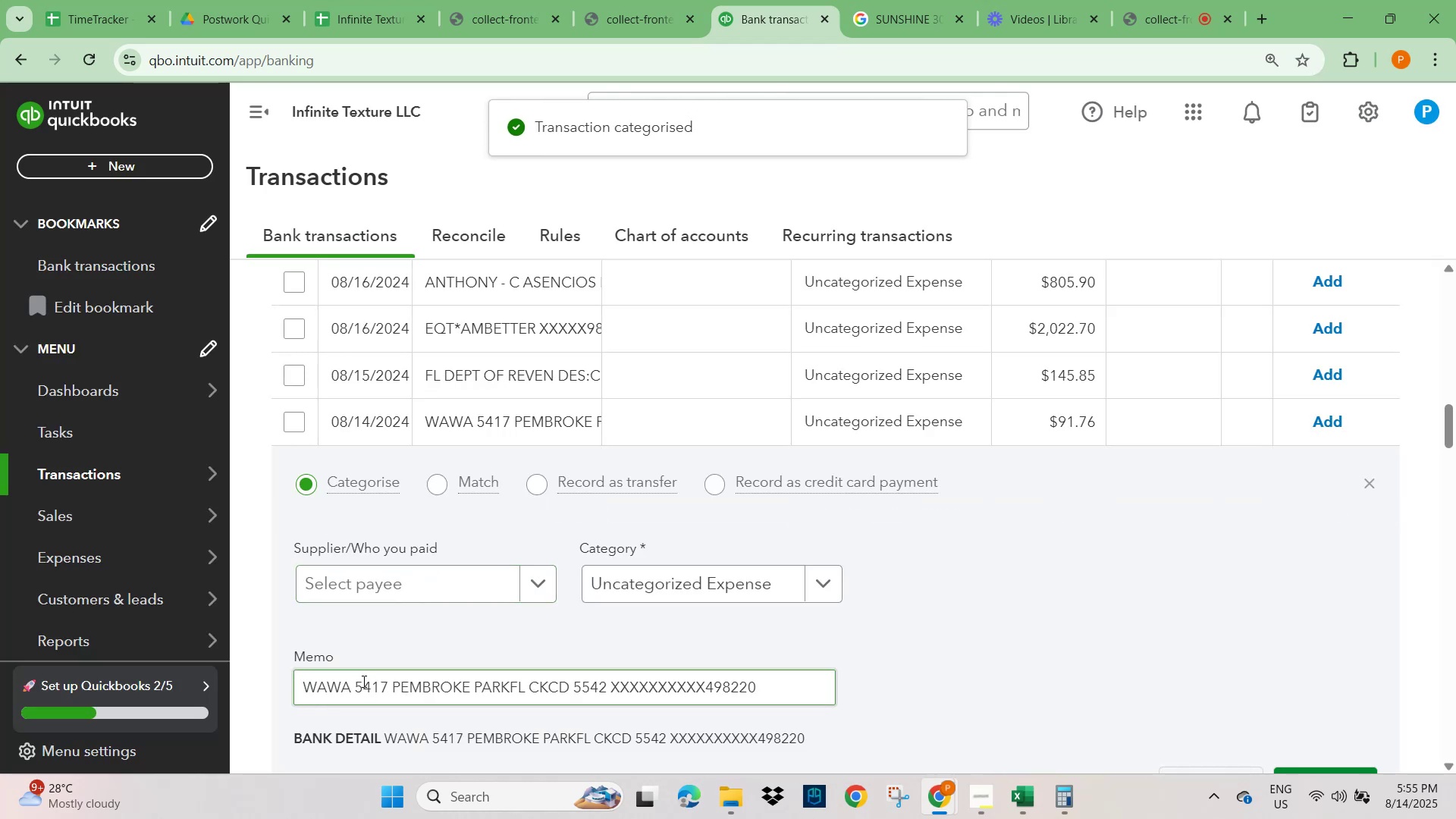 
wait(6.43)
 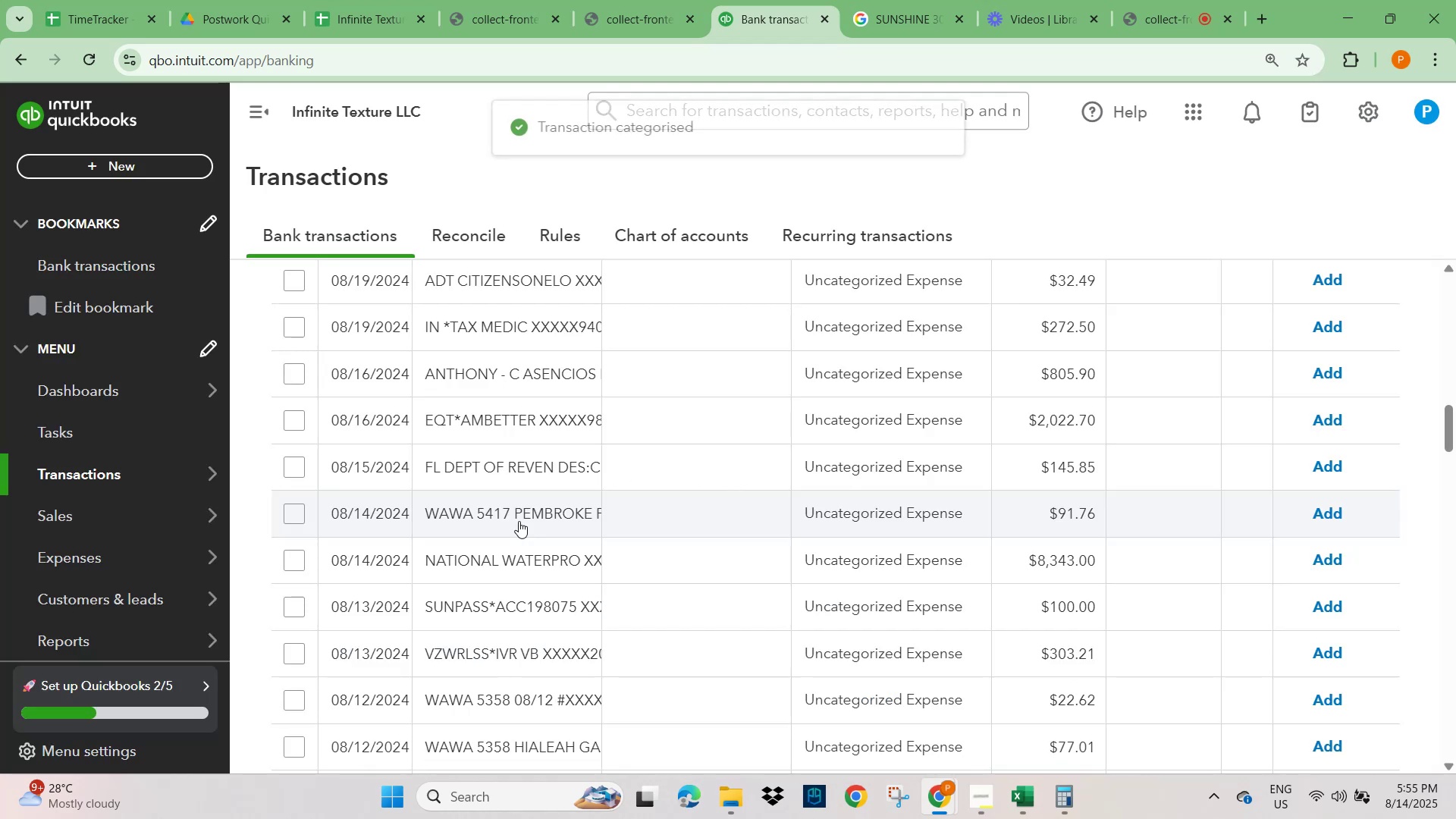 
left_click_drag(start_coordinate=[472, 687], to_coordinate=[295, 688])
 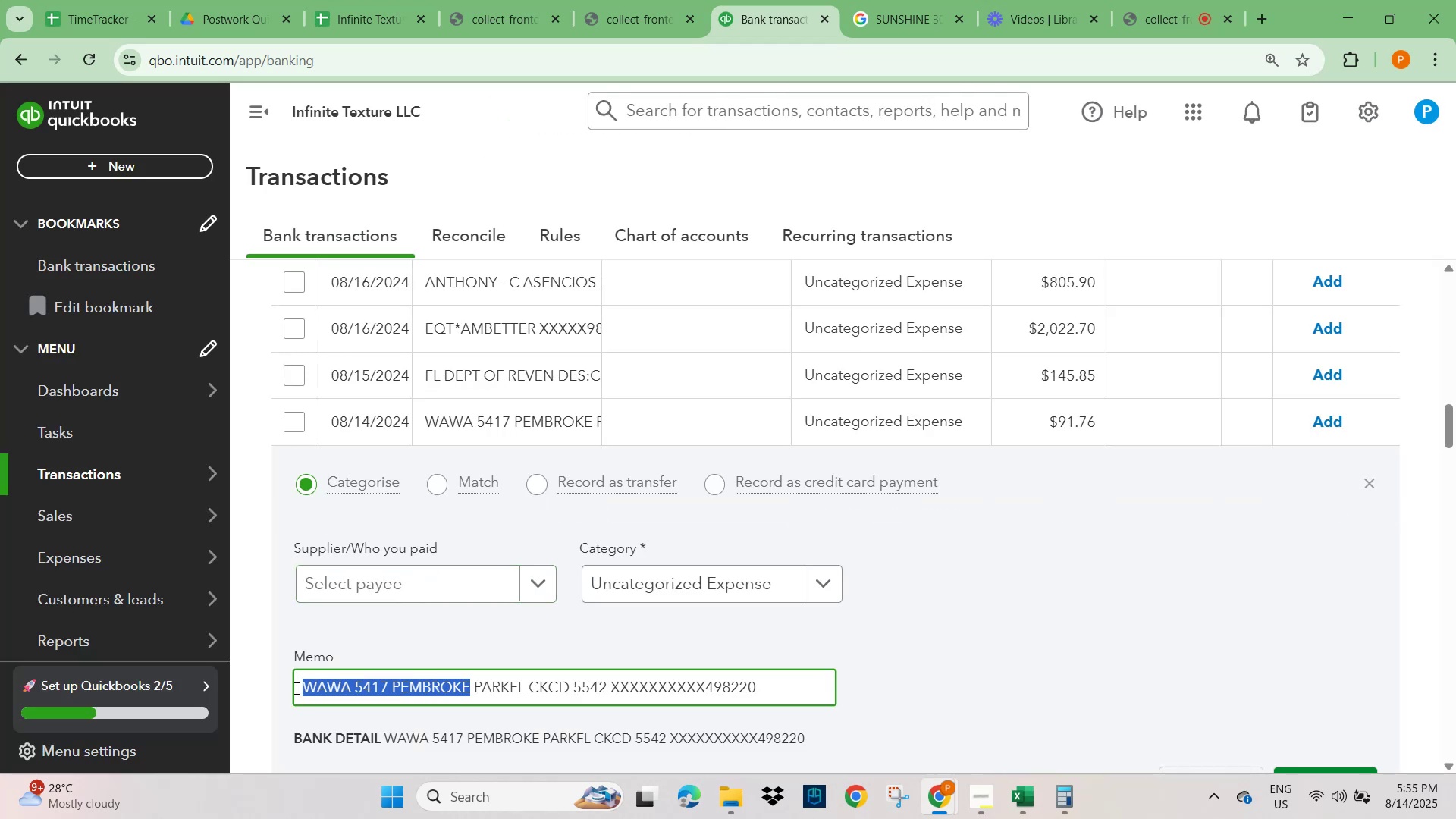 
key(Control+C)
 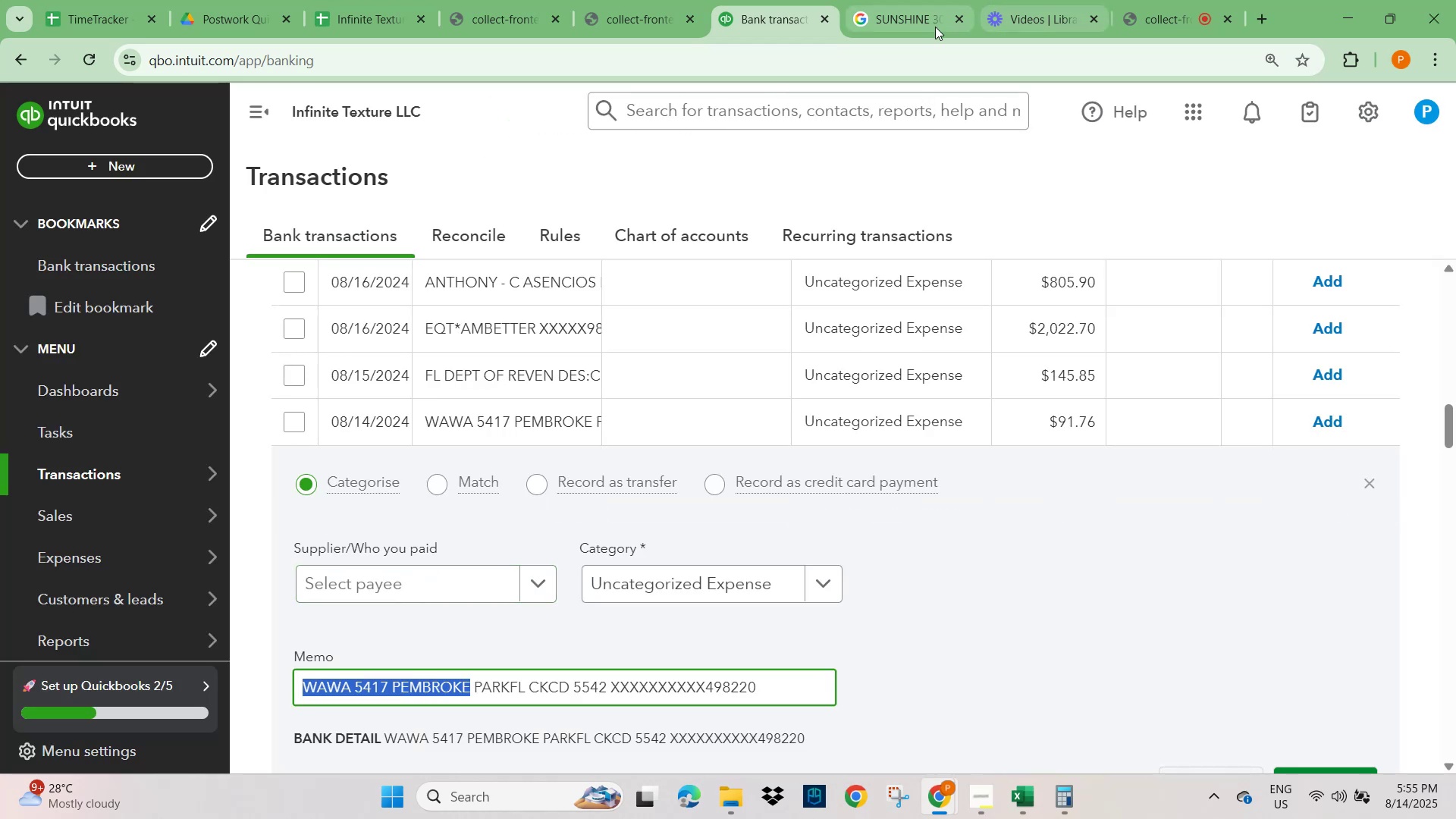 
left_click([889, 14])
 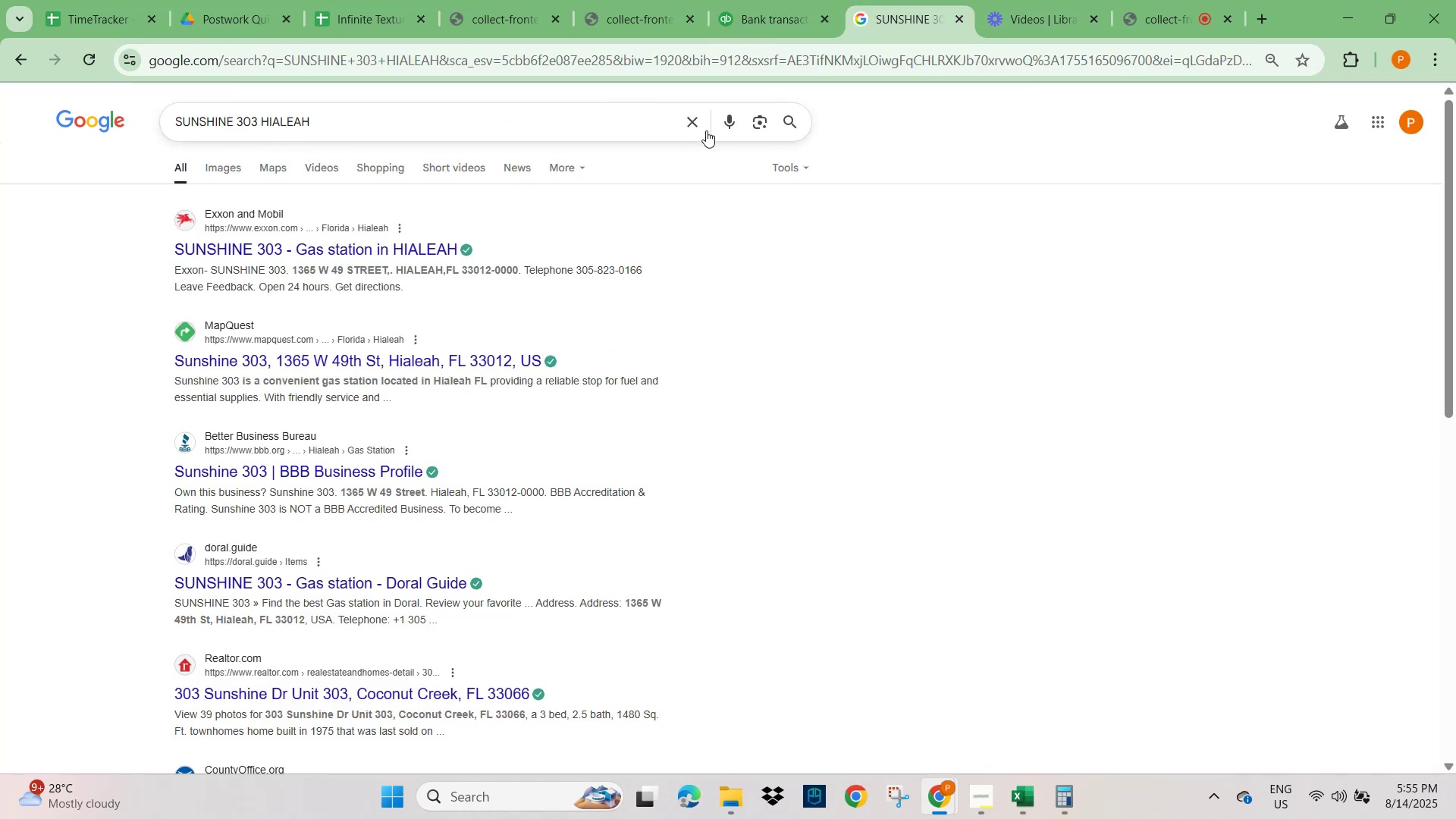 
left_click([700, 126])
 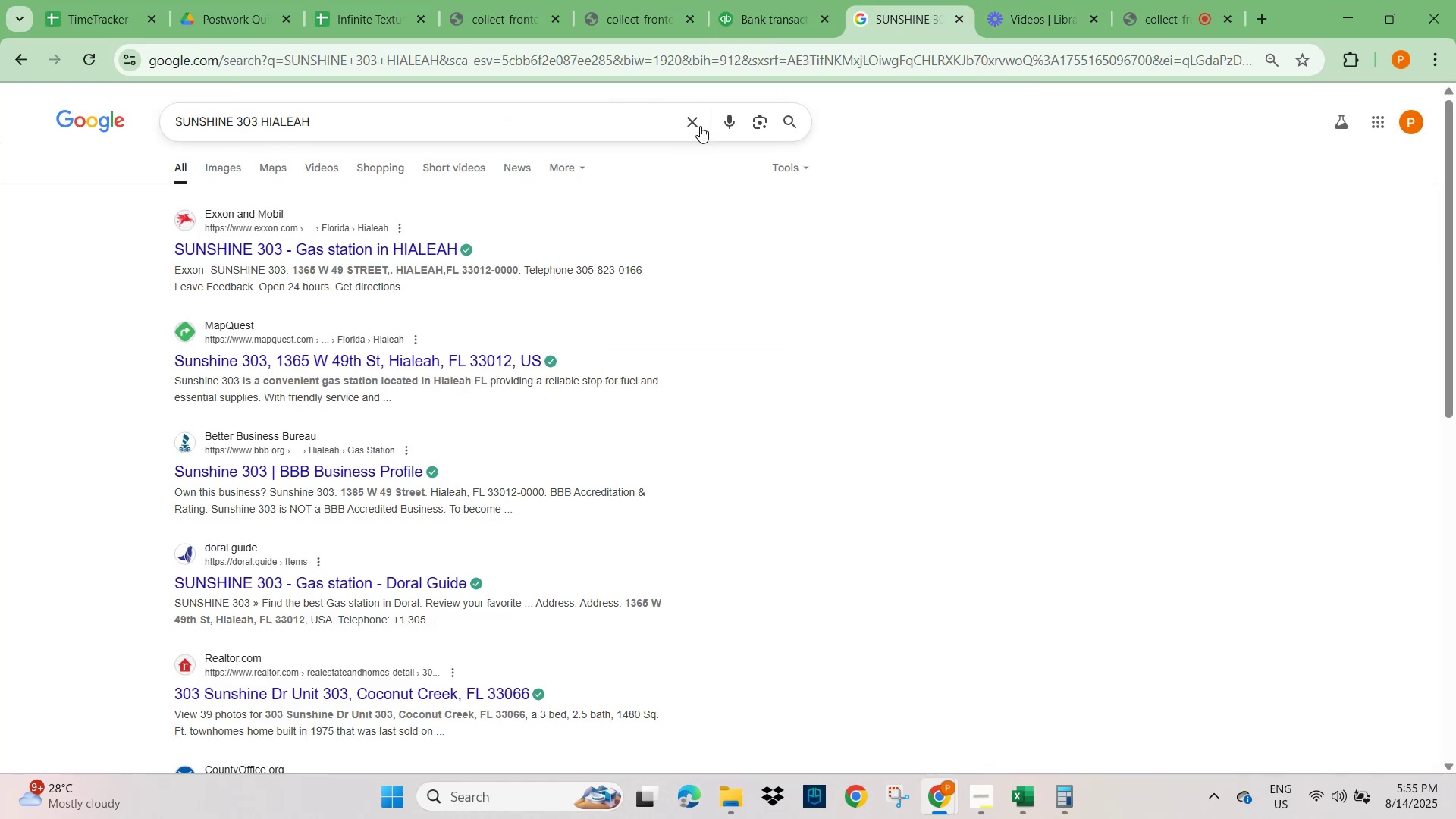 
key(Control+V)
 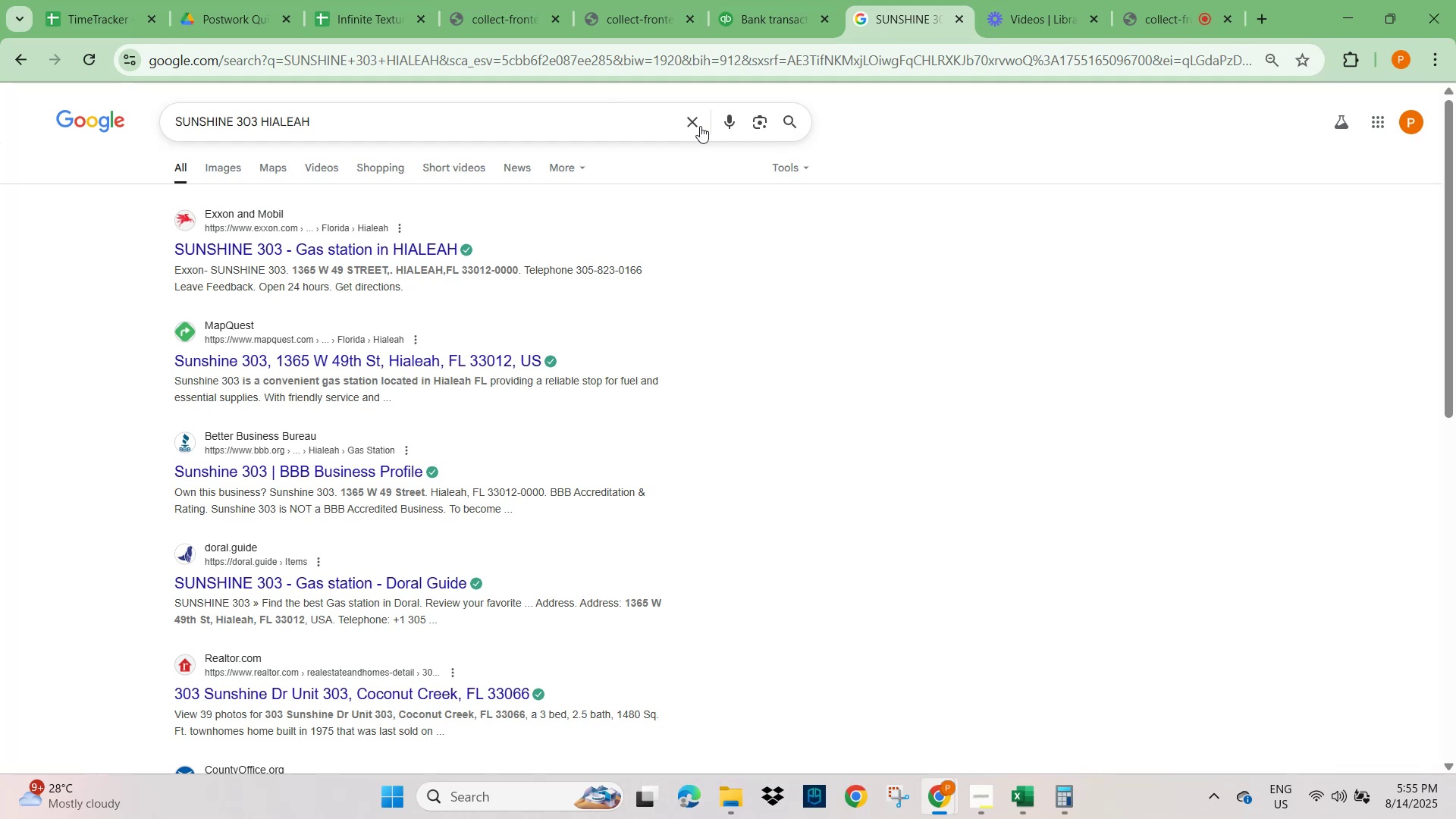 
left_click([700, 126])
 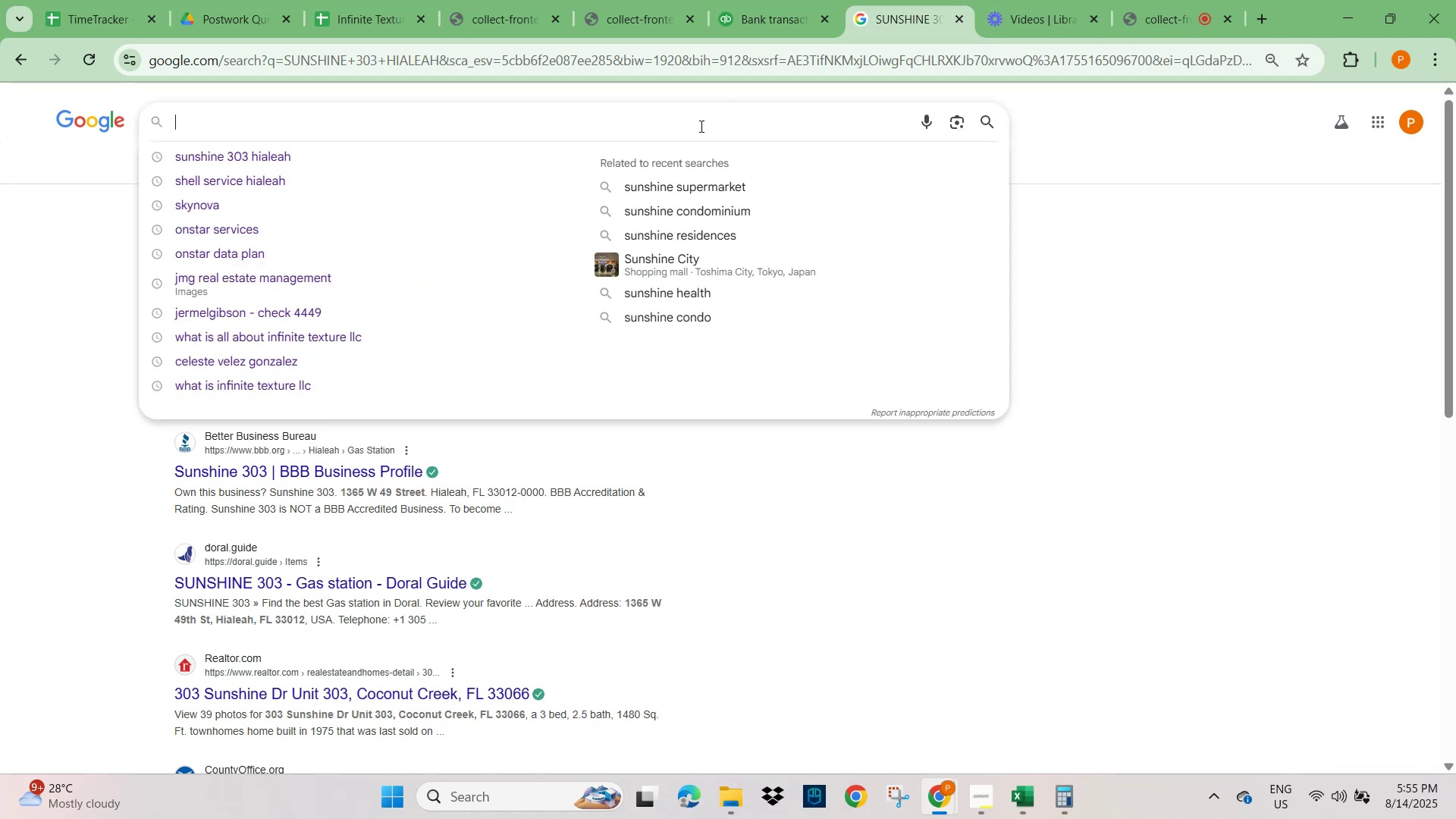 
key(Control+V)
 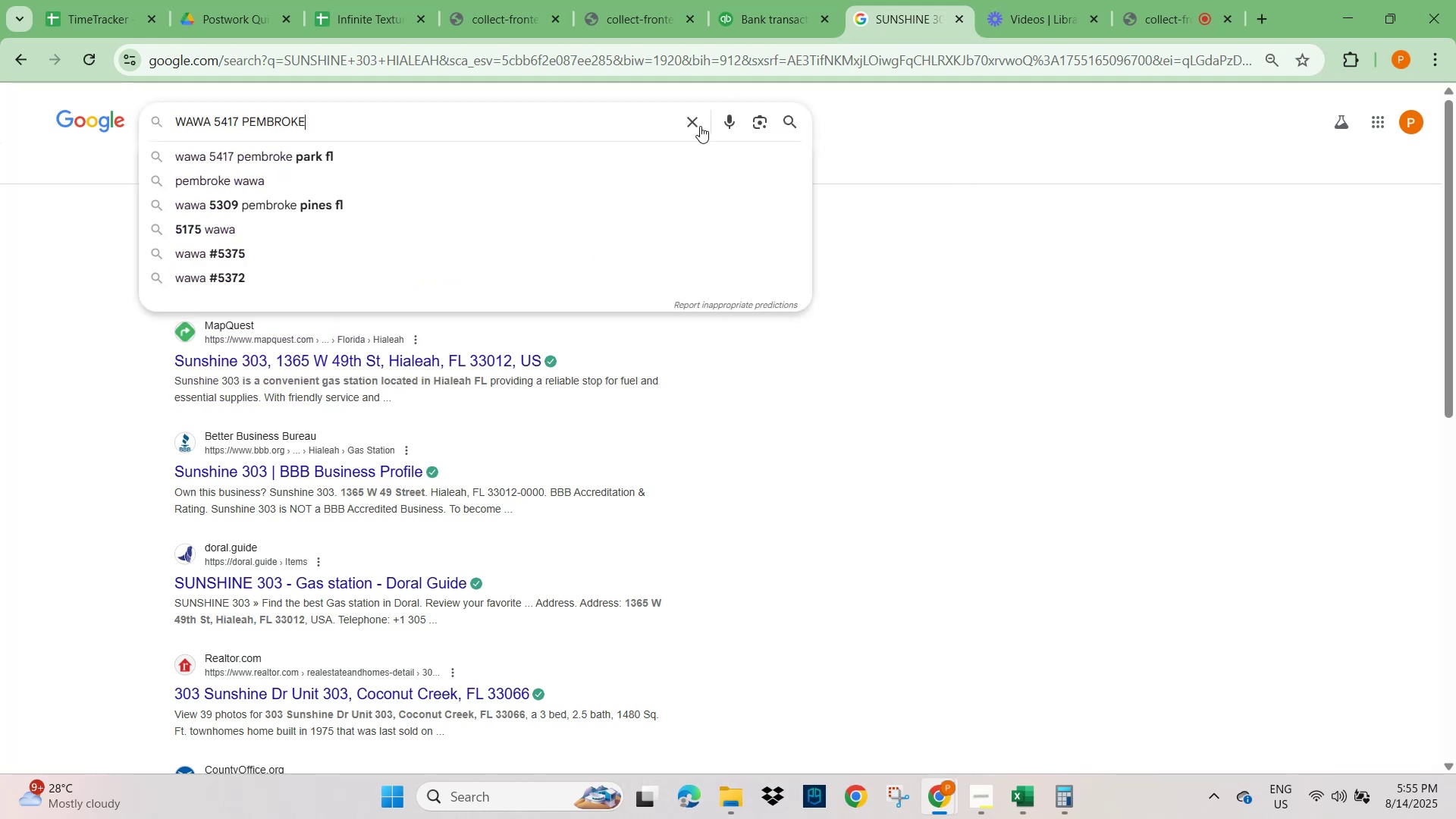 
key(NumpadEnter)
 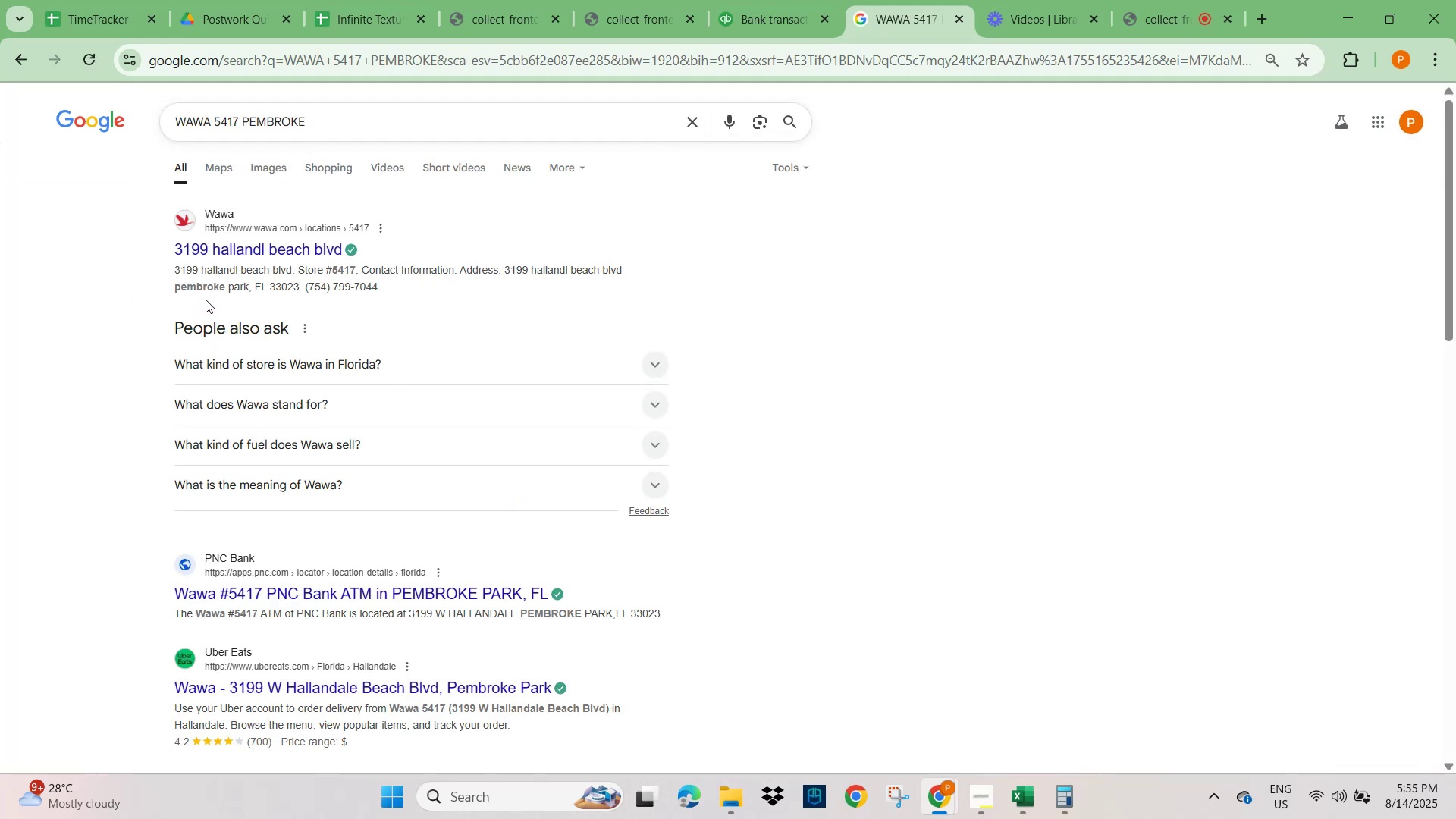 
wait(8.74)
 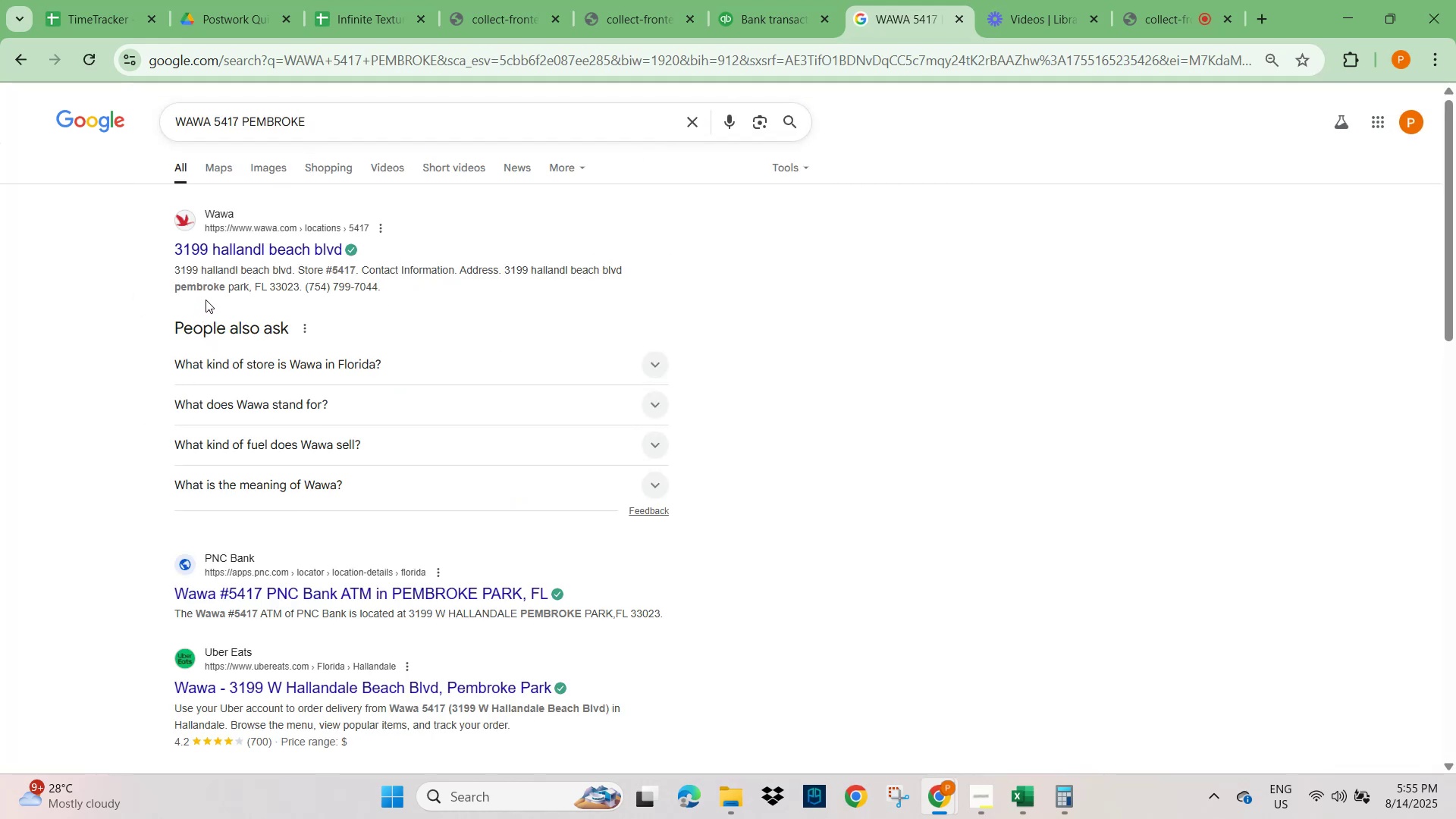 
scroll: coordinate [392, 536], scroll_direction: down, amount: 3.0
 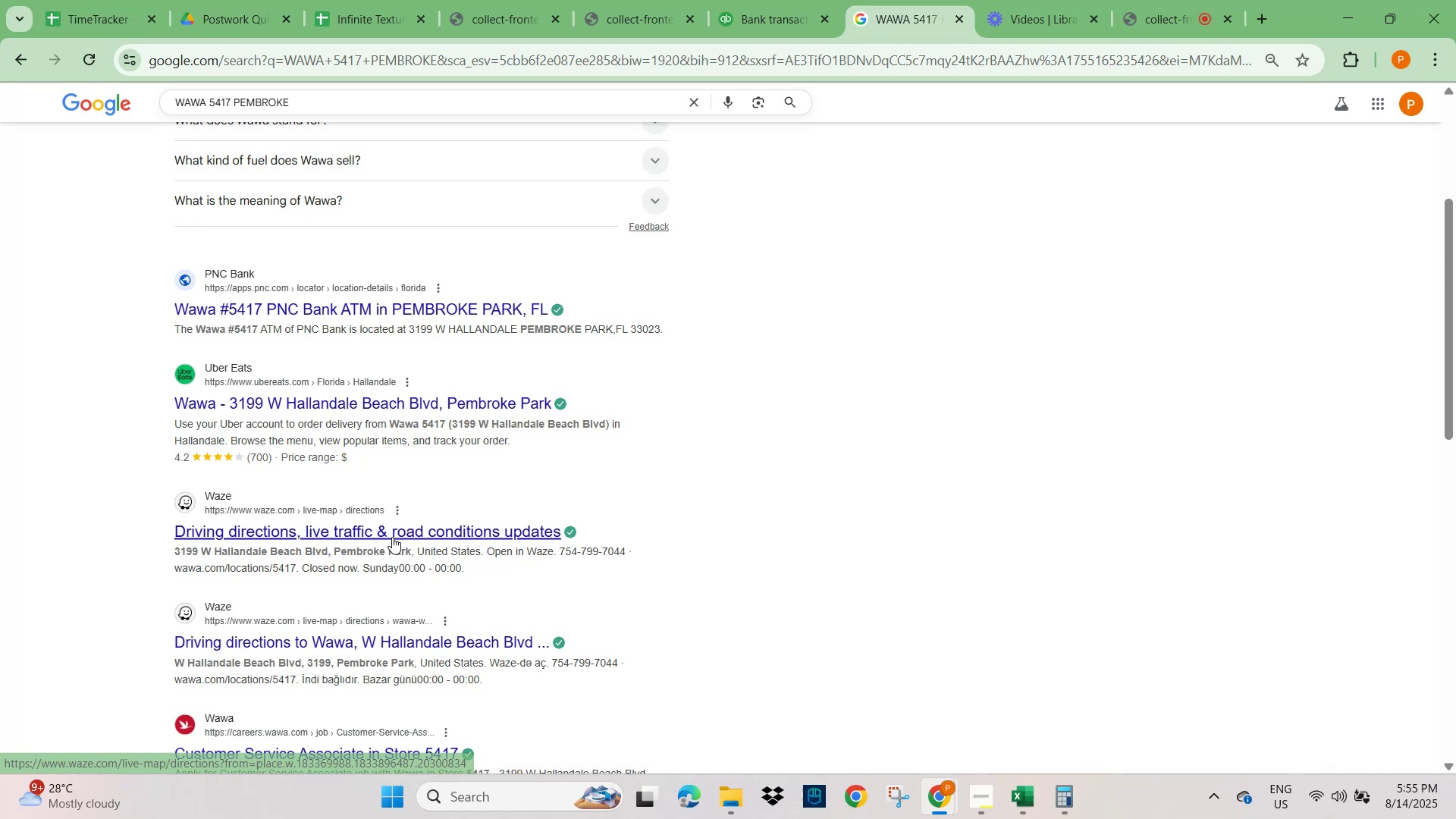 
scroll: coordinate [420, 534], scroll_direction: up, amount: 3.0
 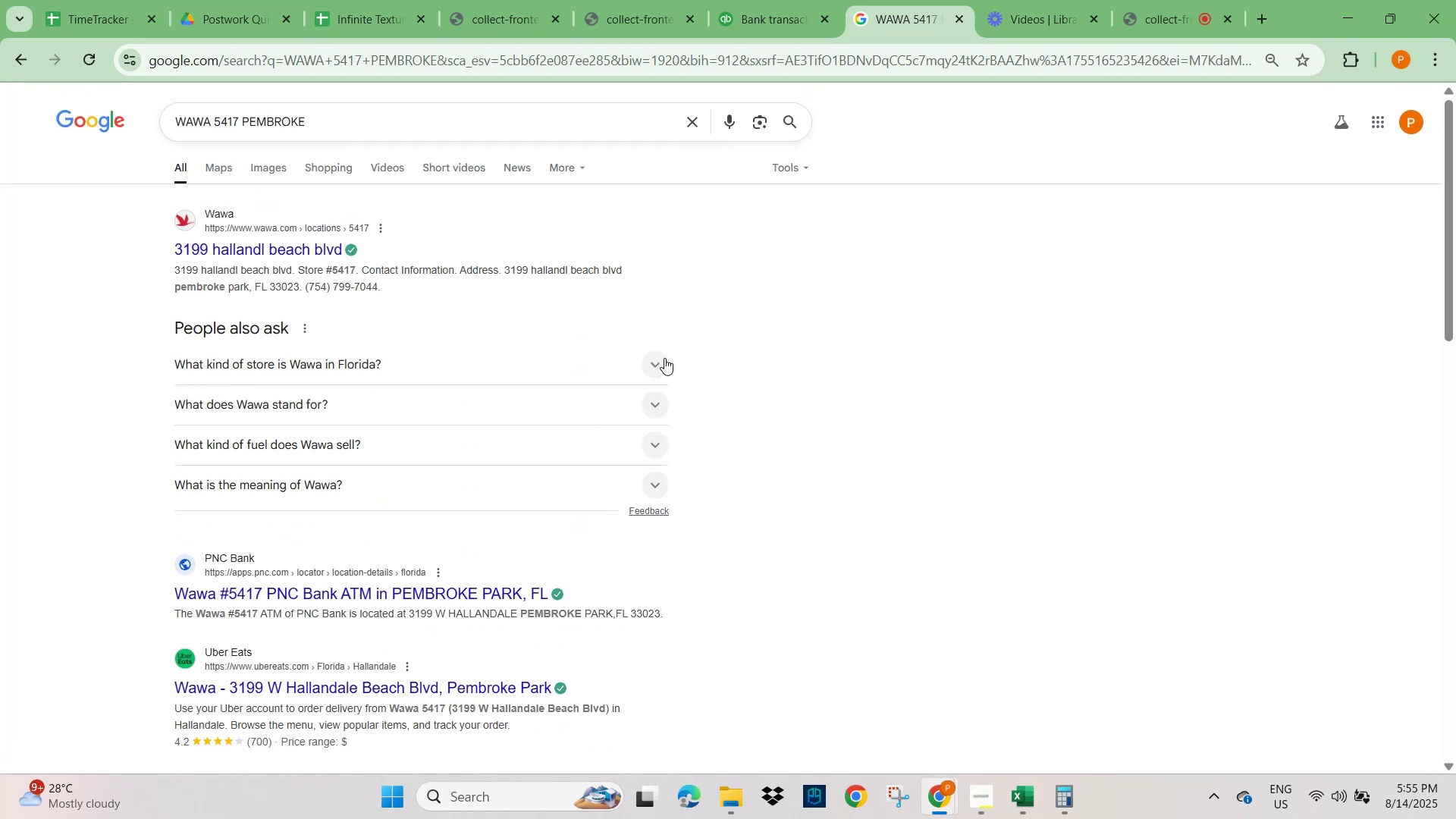 
left_click([663, 363])
 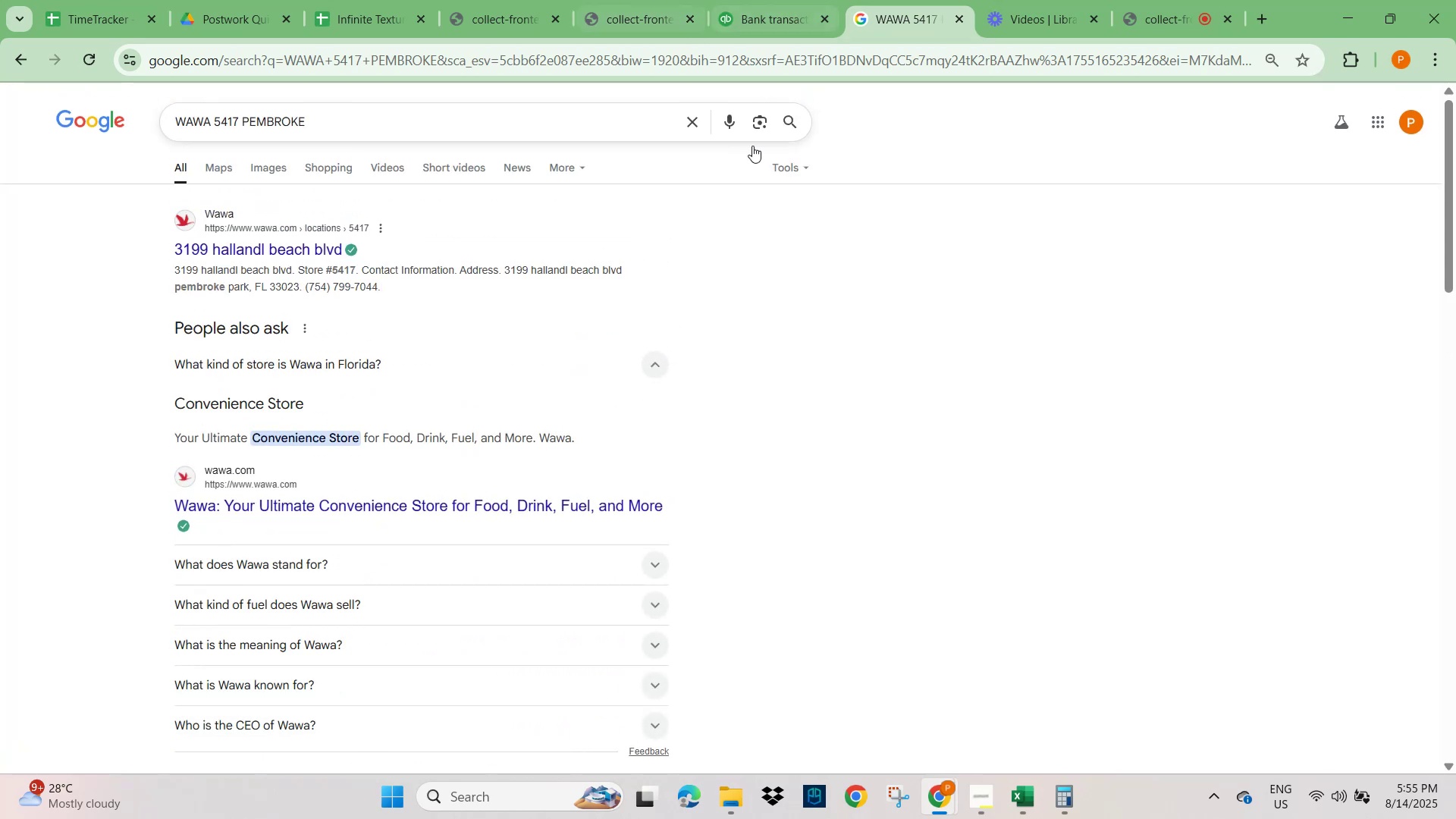 
left_click([755, 24])
 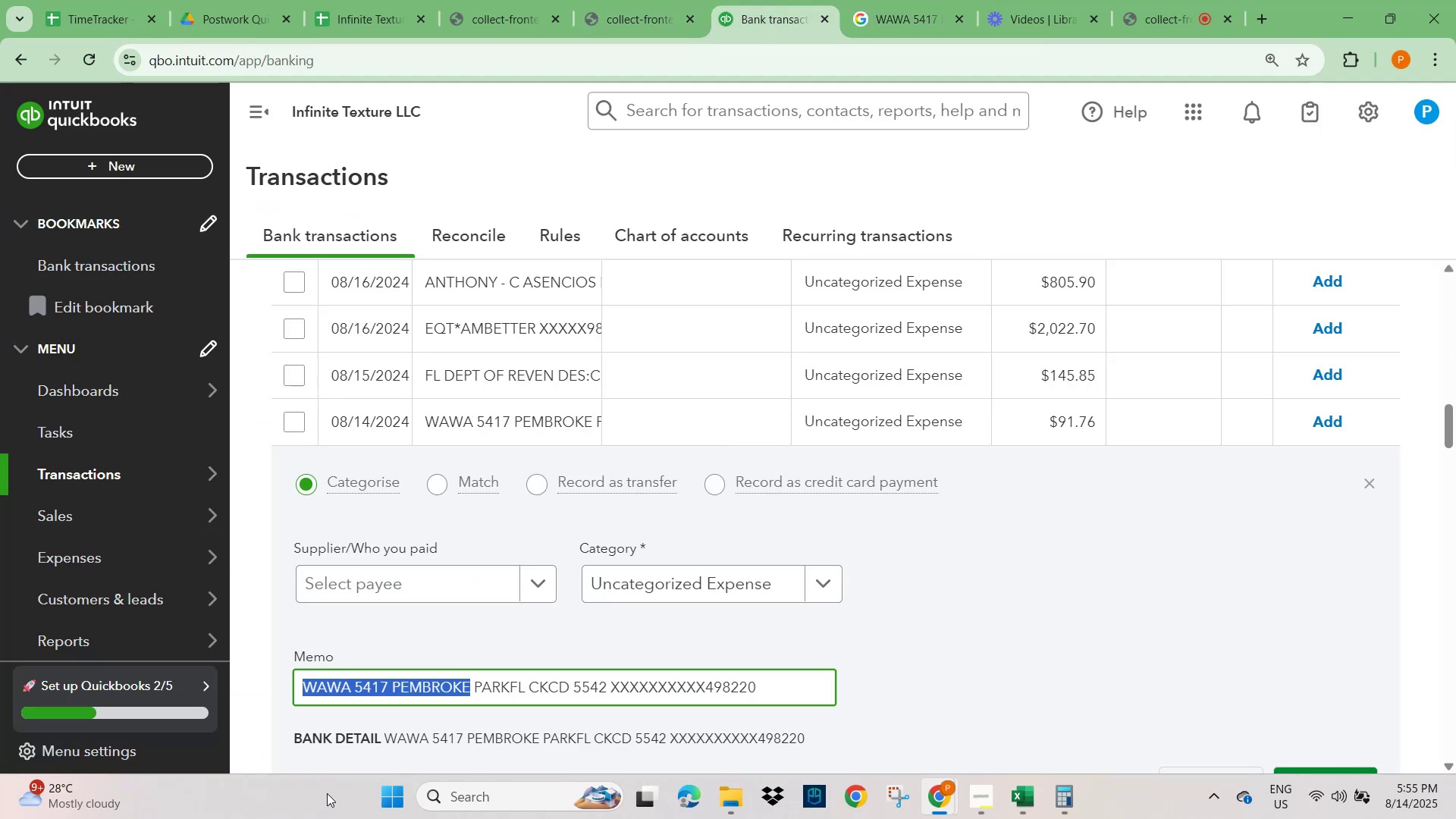 
scroll: coordinate [536, 649], scroll_direction: down, amount: 4.0
 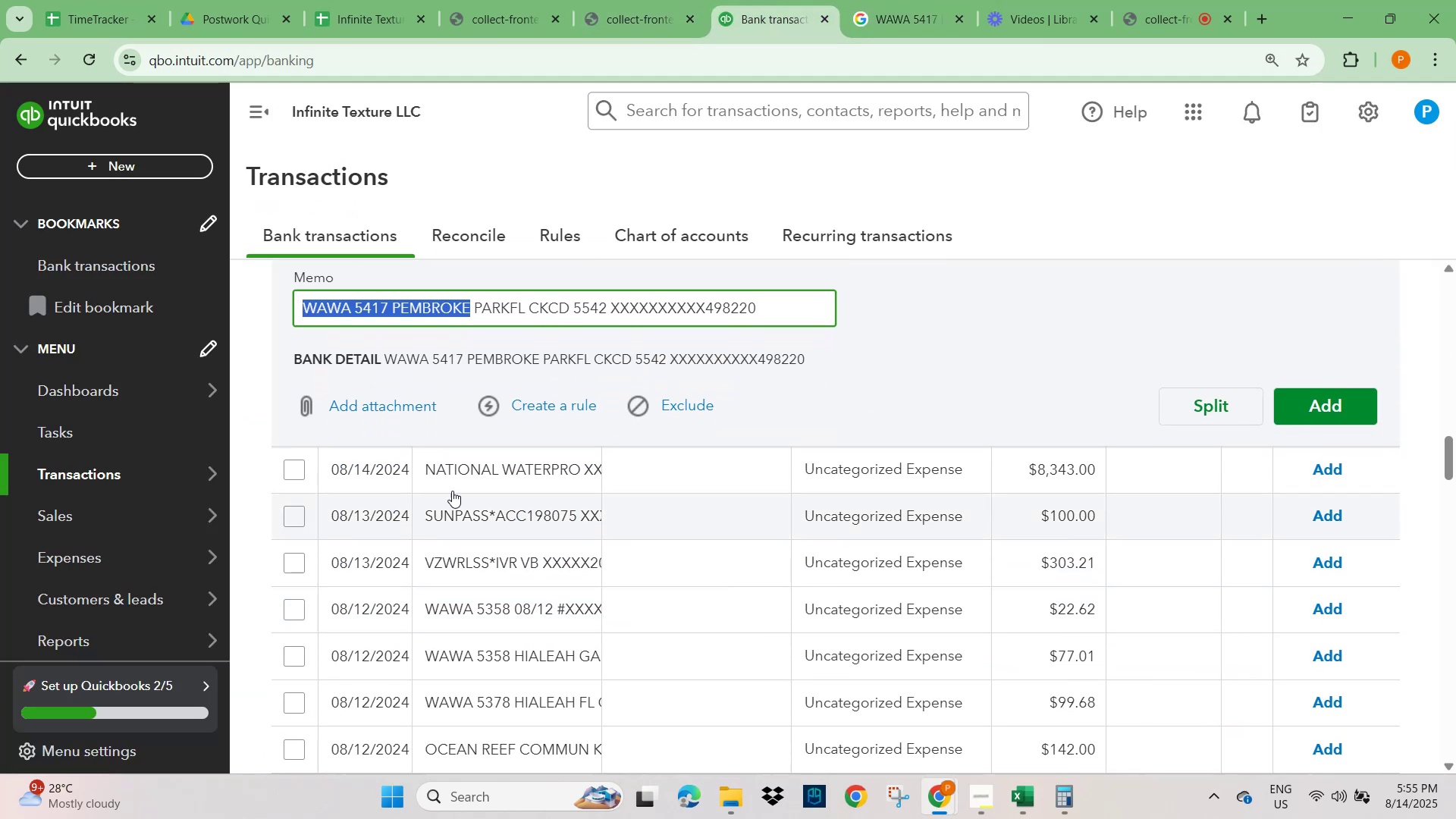 
scroll: coordinate [921, 438], scroll_direction: up, amount: 23.0
 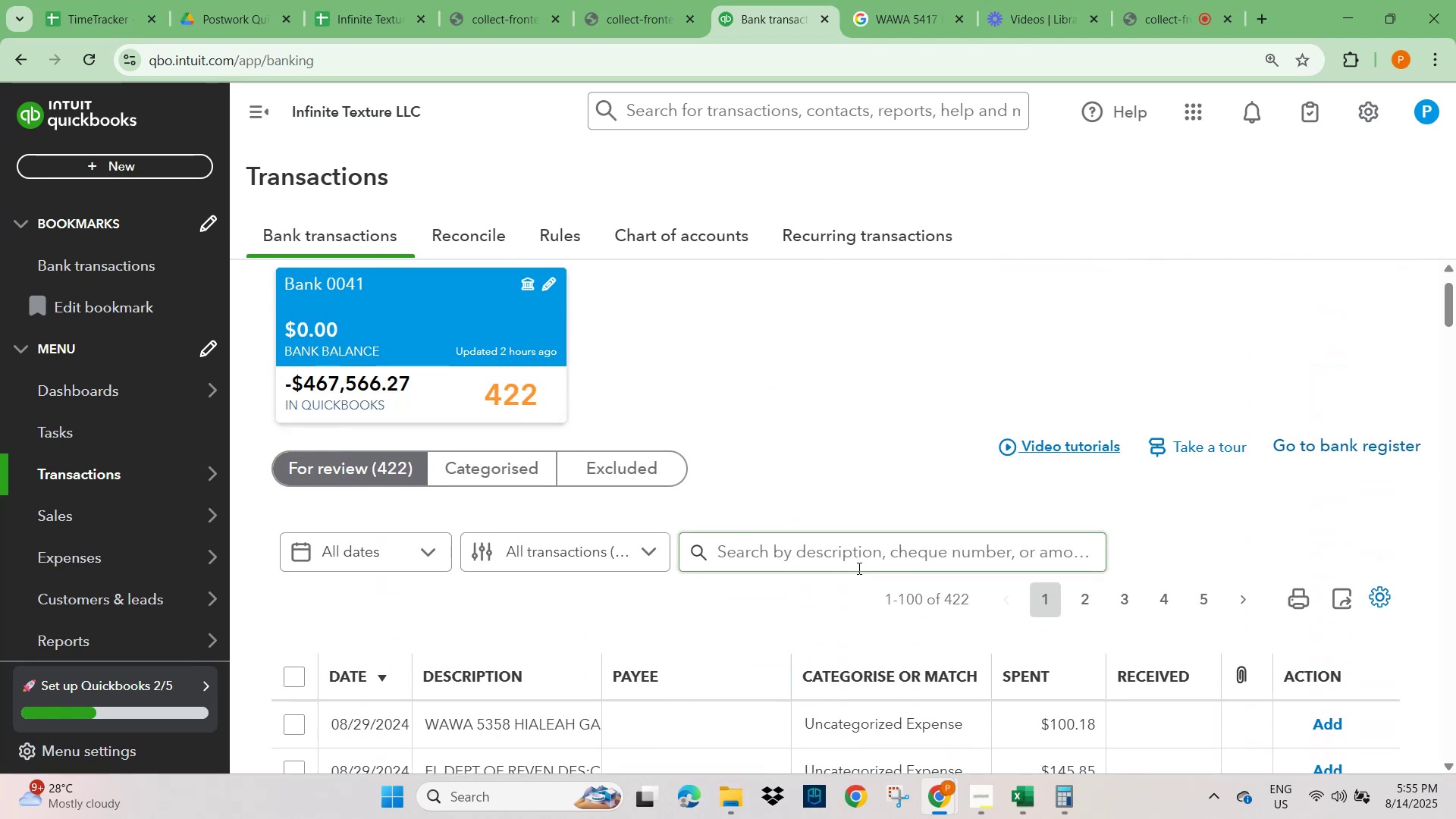 
left_click([854, 545])
 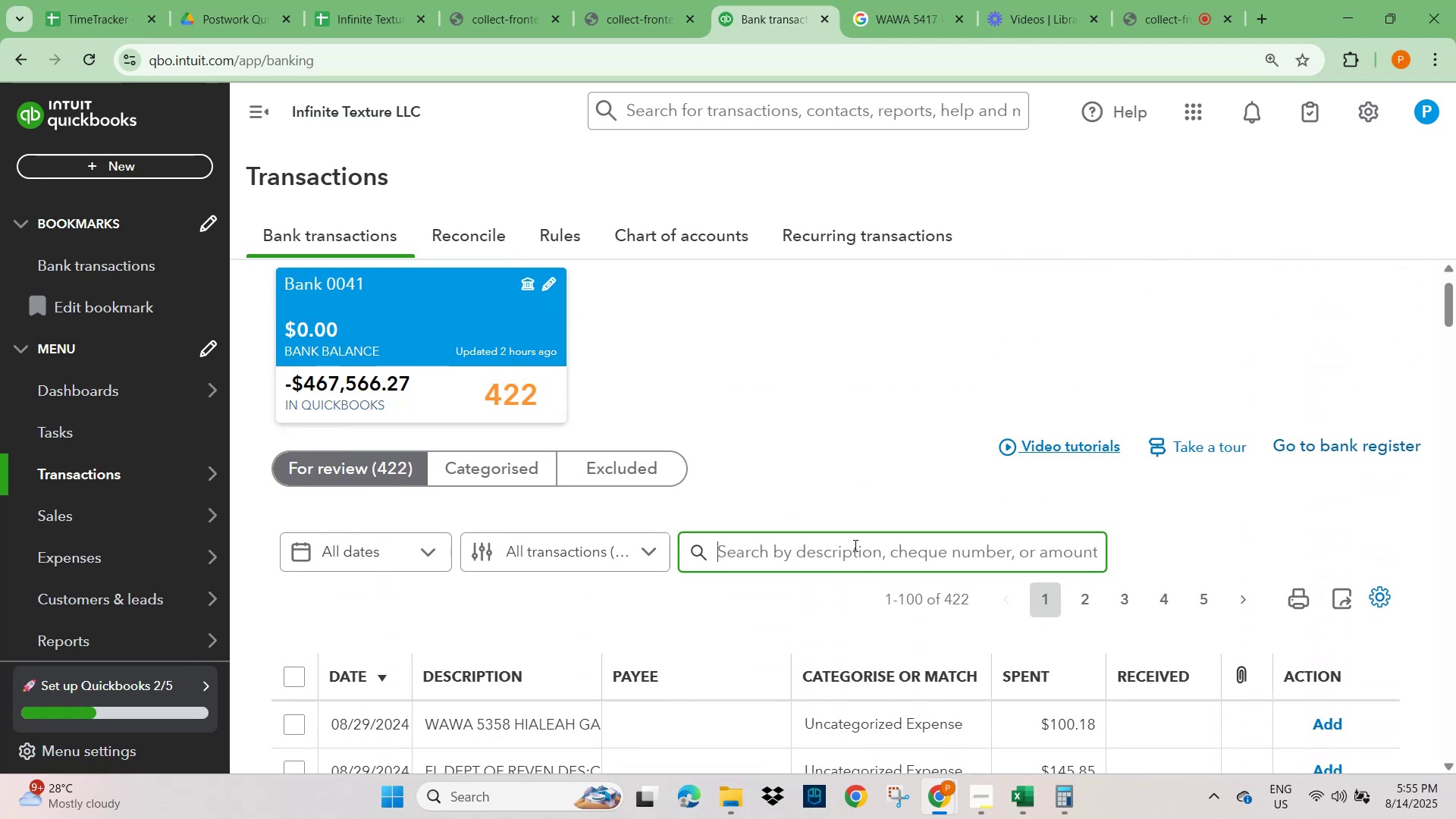 
key(Control+V)
 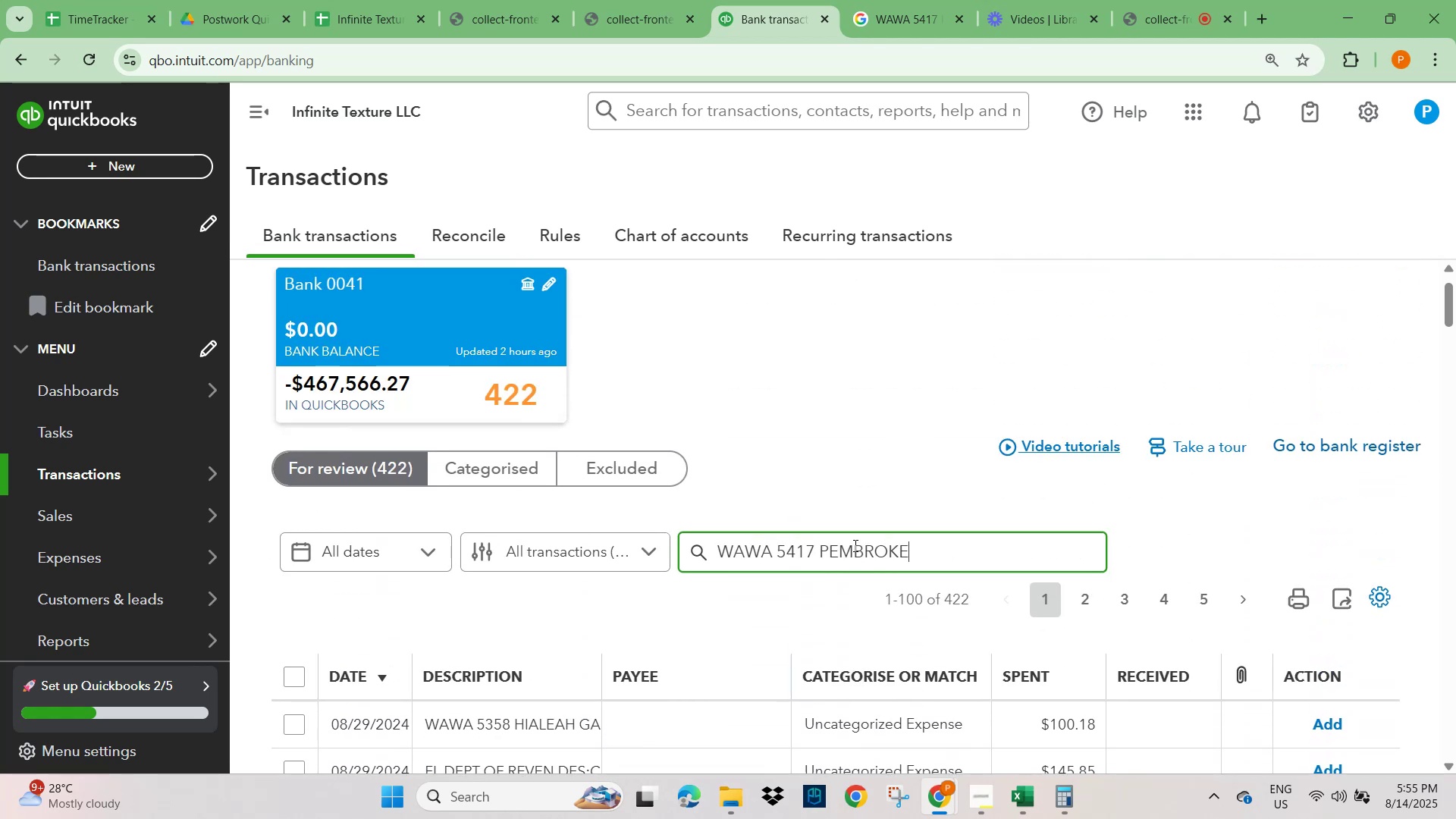 
key(NumpadEnter)
 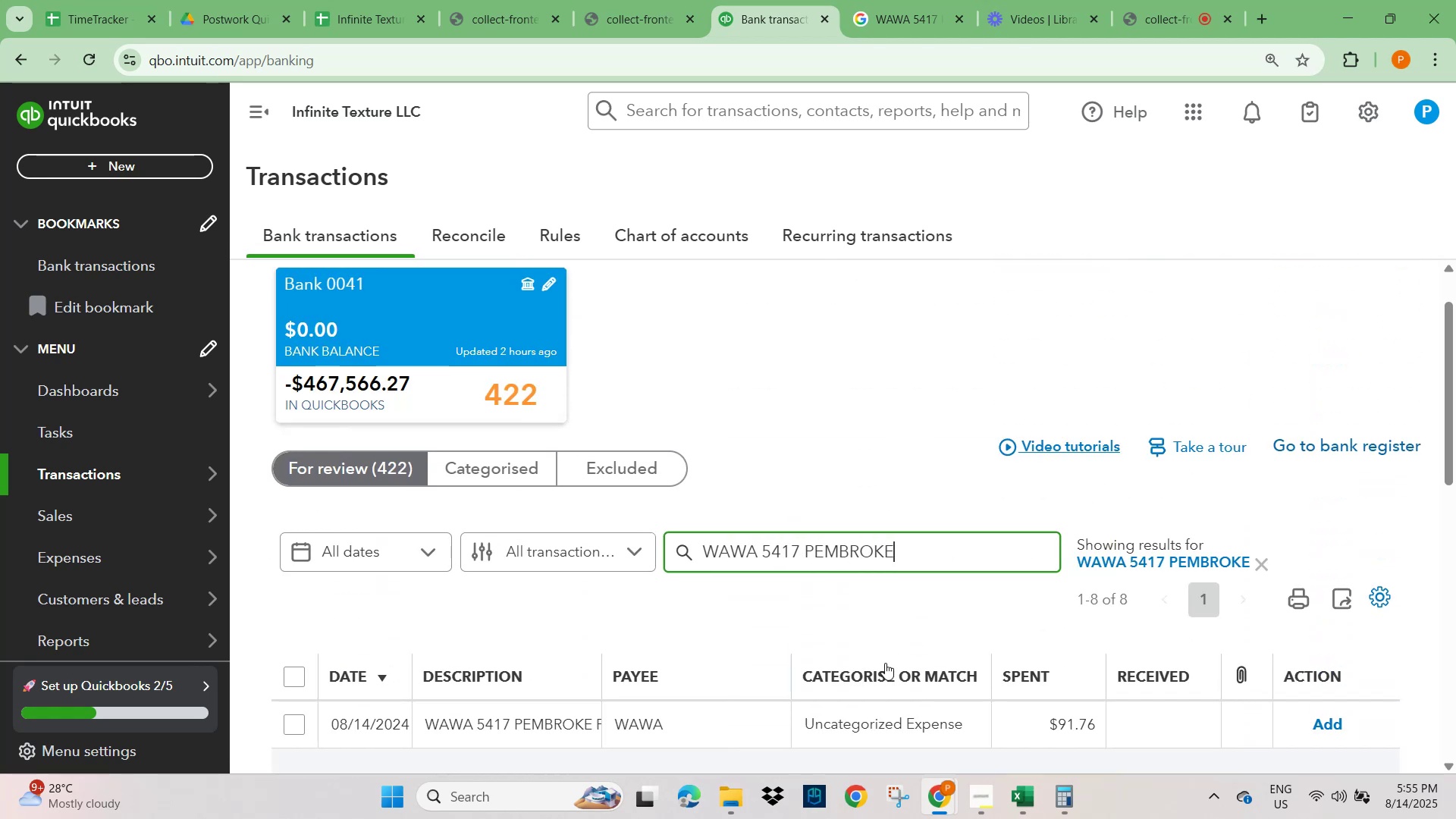 
scroll: coordinate [504, 600], scroll_direction: down, amount: 8.0
 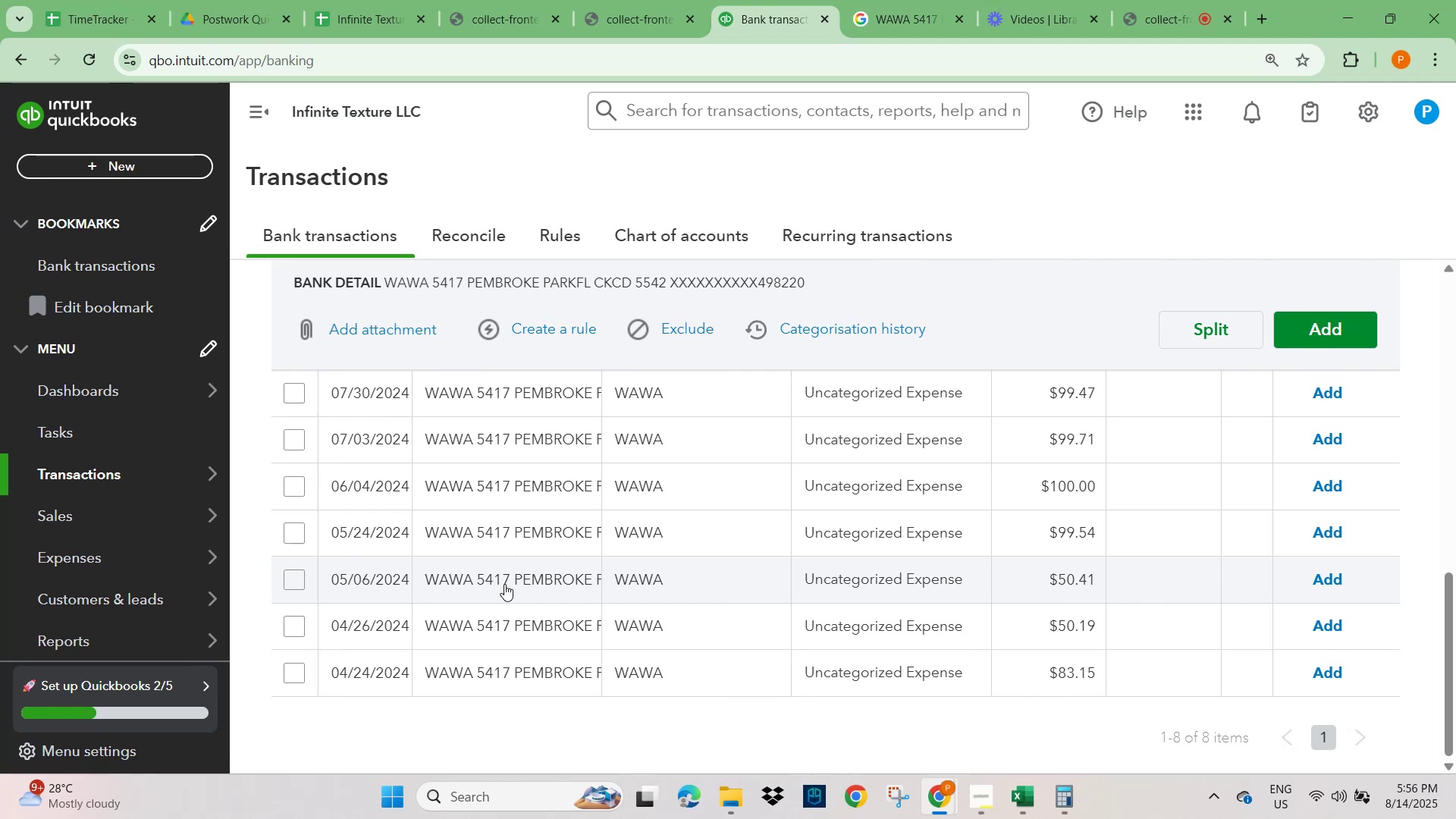 
left_click([881, 21])
 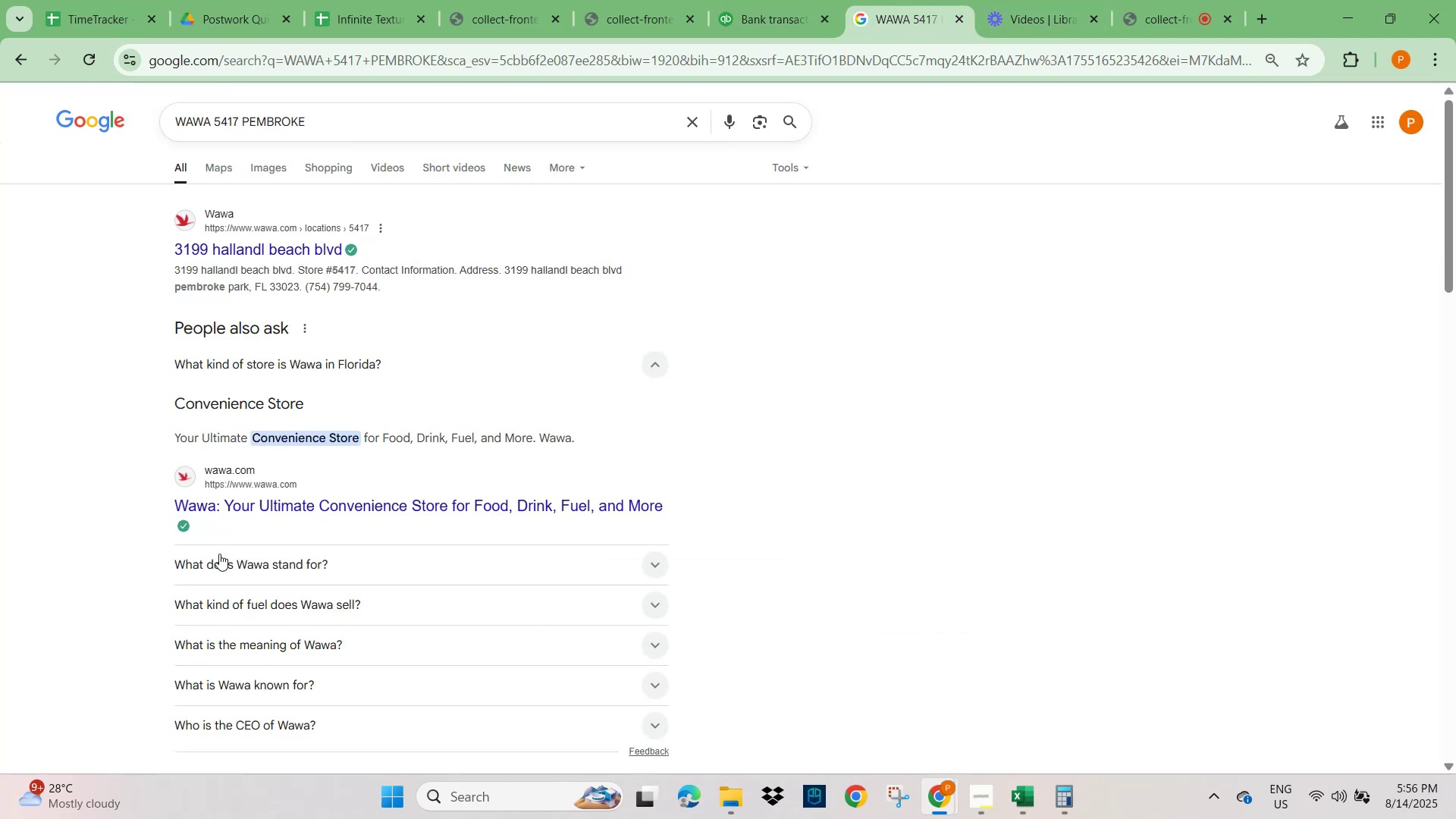 
scroll: coordinate [219, 554], scroll_direction: up, amount: 4.0
 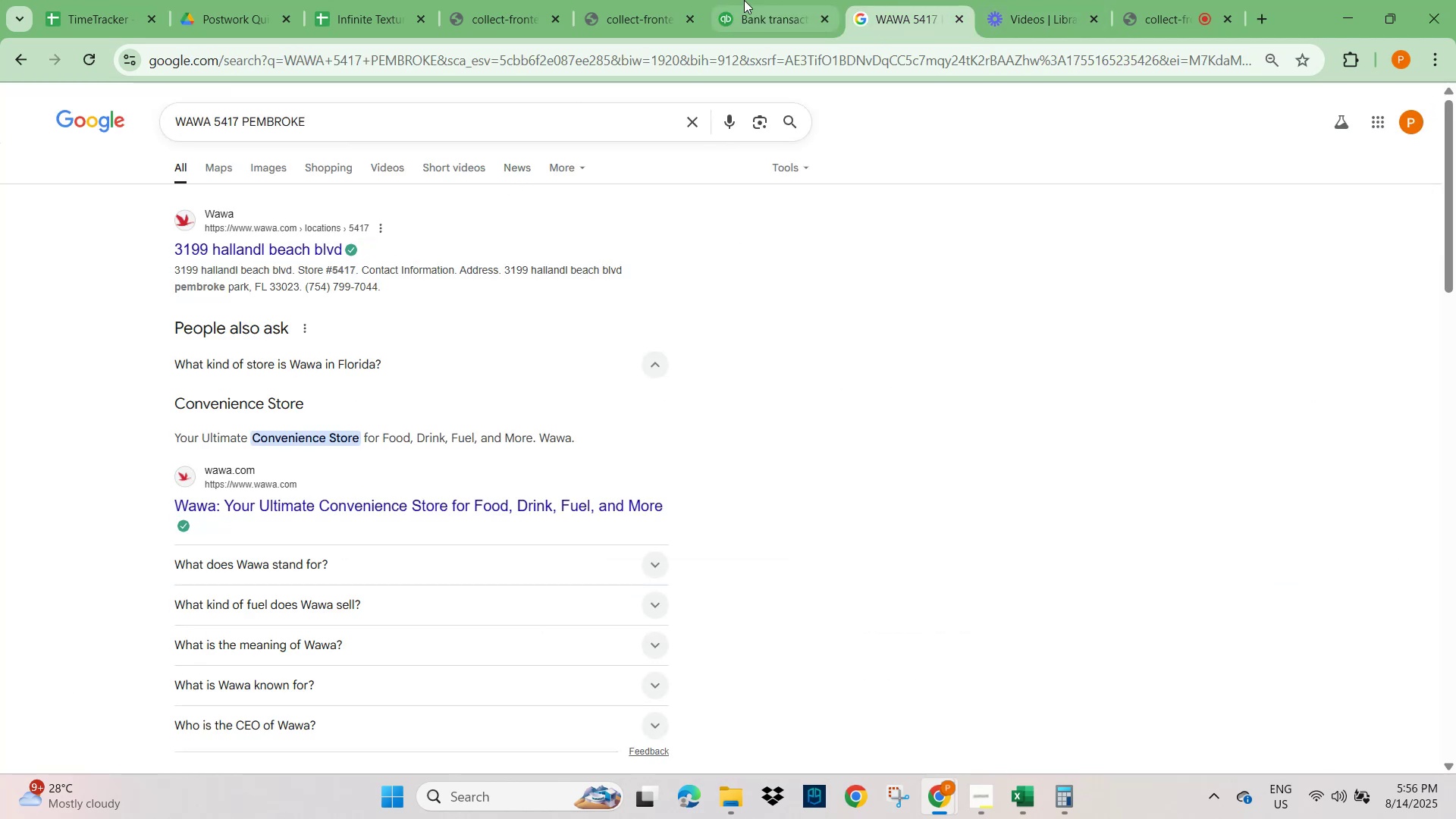 
left_click([782, 16])
 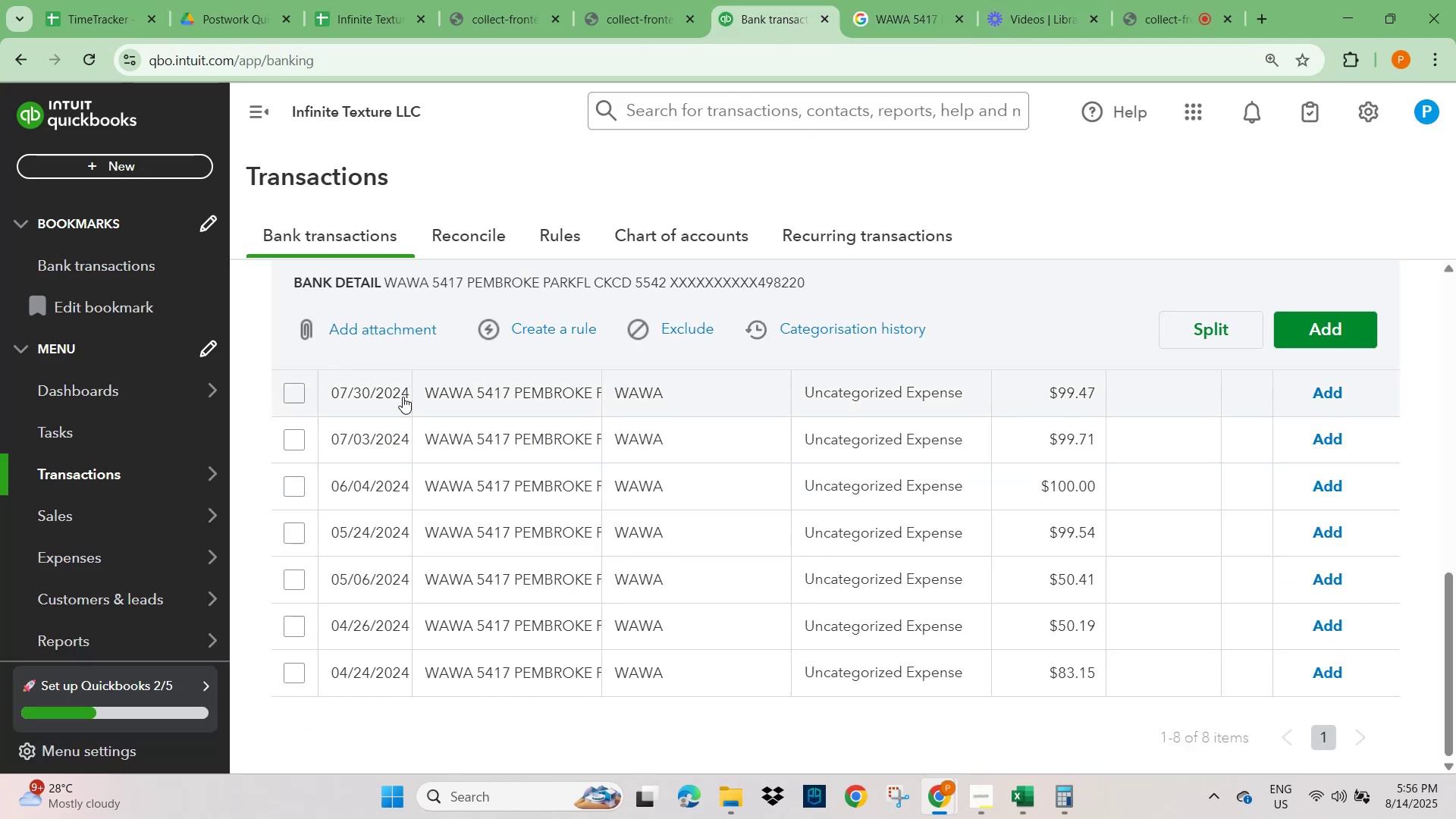 
scroll: coordinate [483, 393], scroll_direction: up, amount: 3.0
 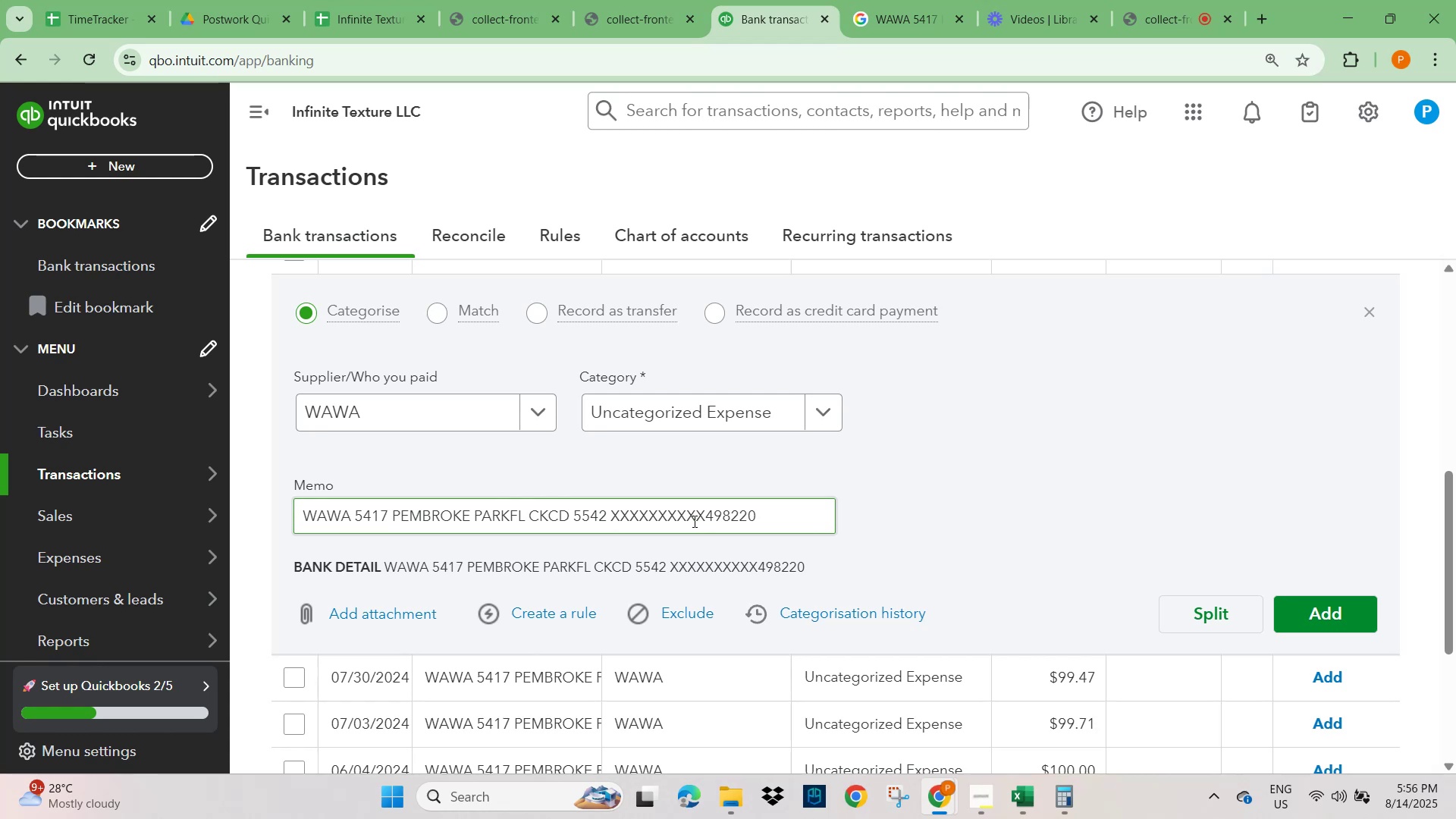 
left_click_drag(start_coordinate=[765, 517], to_coordinate=[262, 529])
 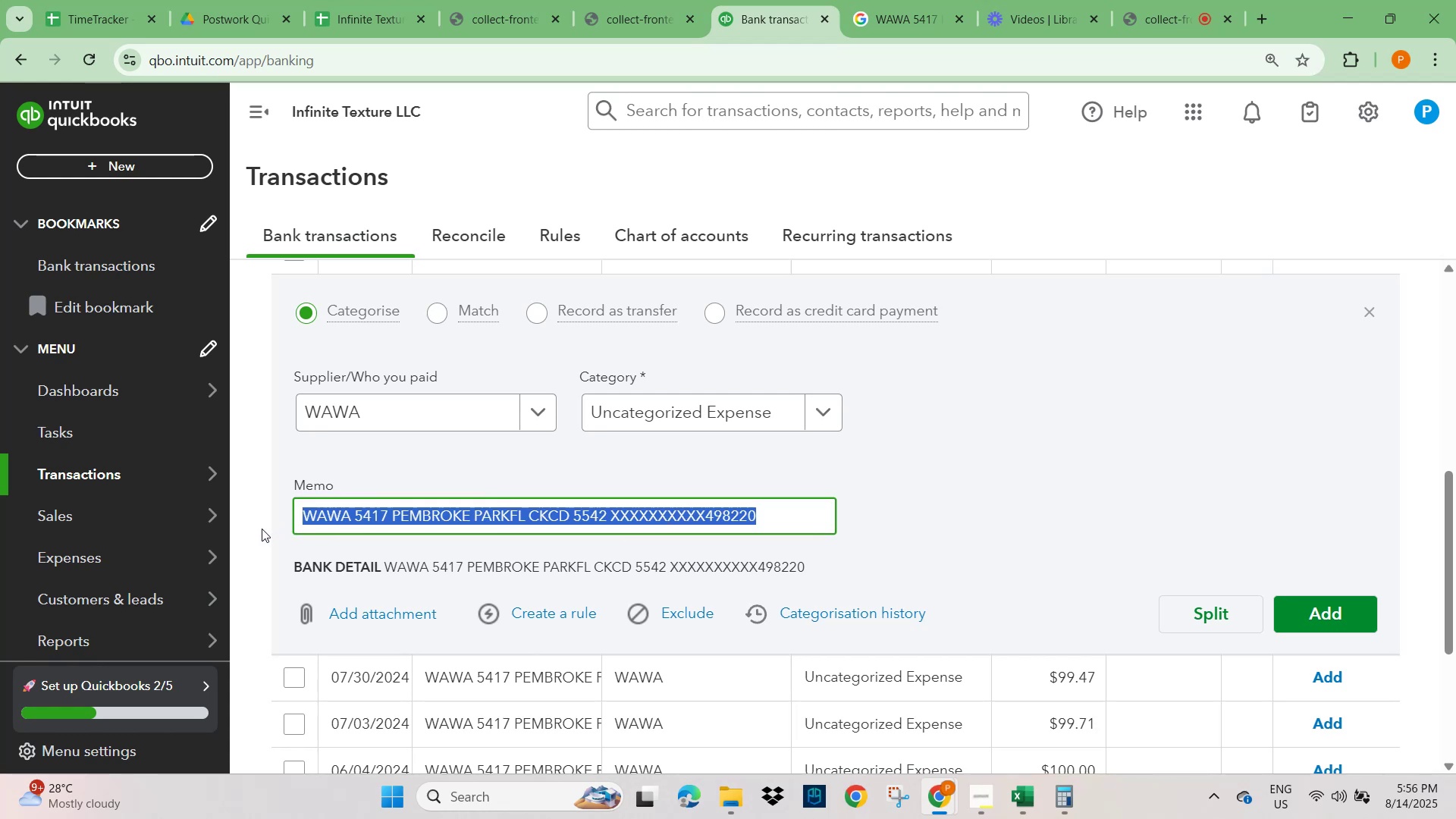 
key(Control+C)
 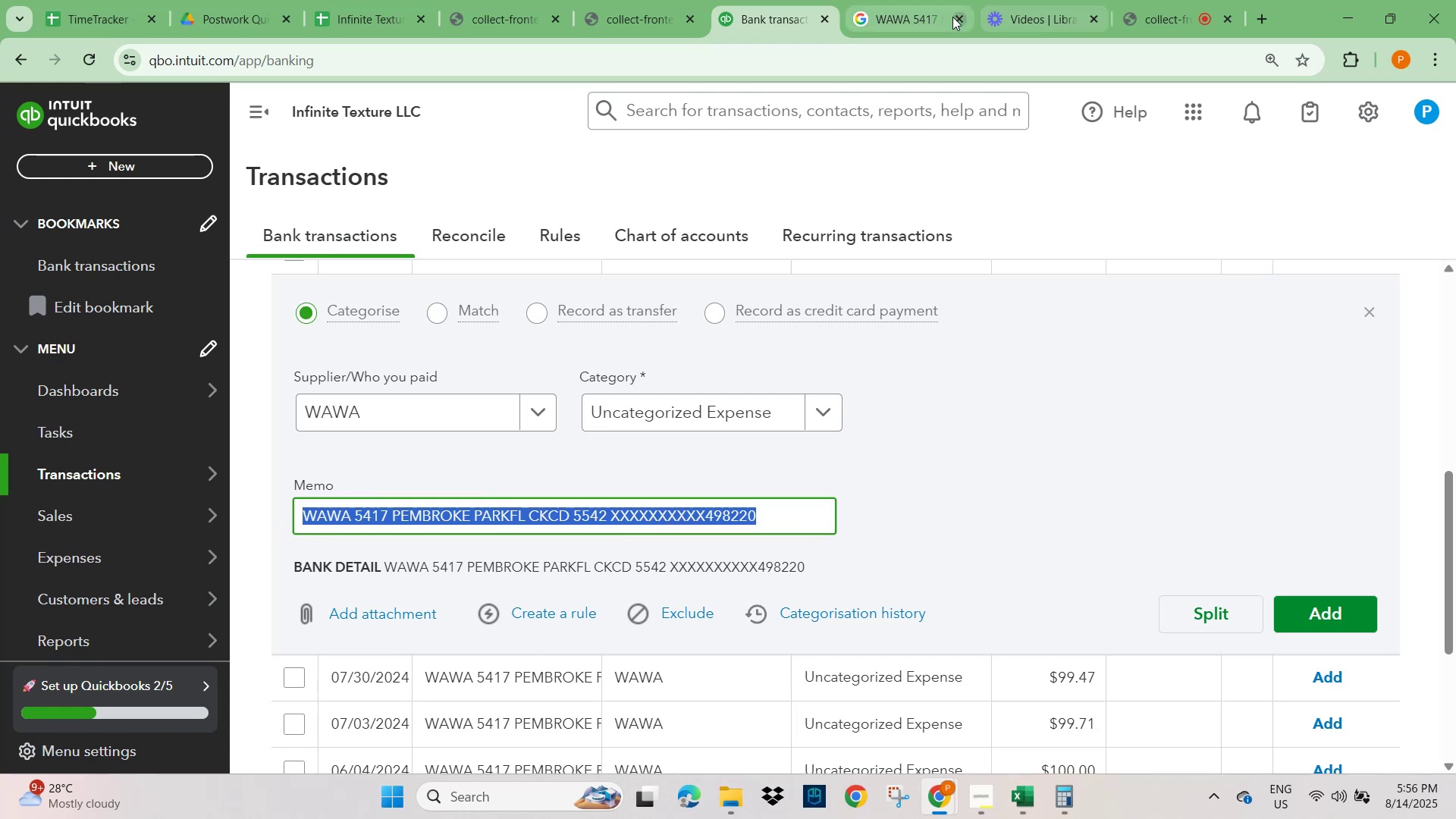 
left_click([902, 14])
 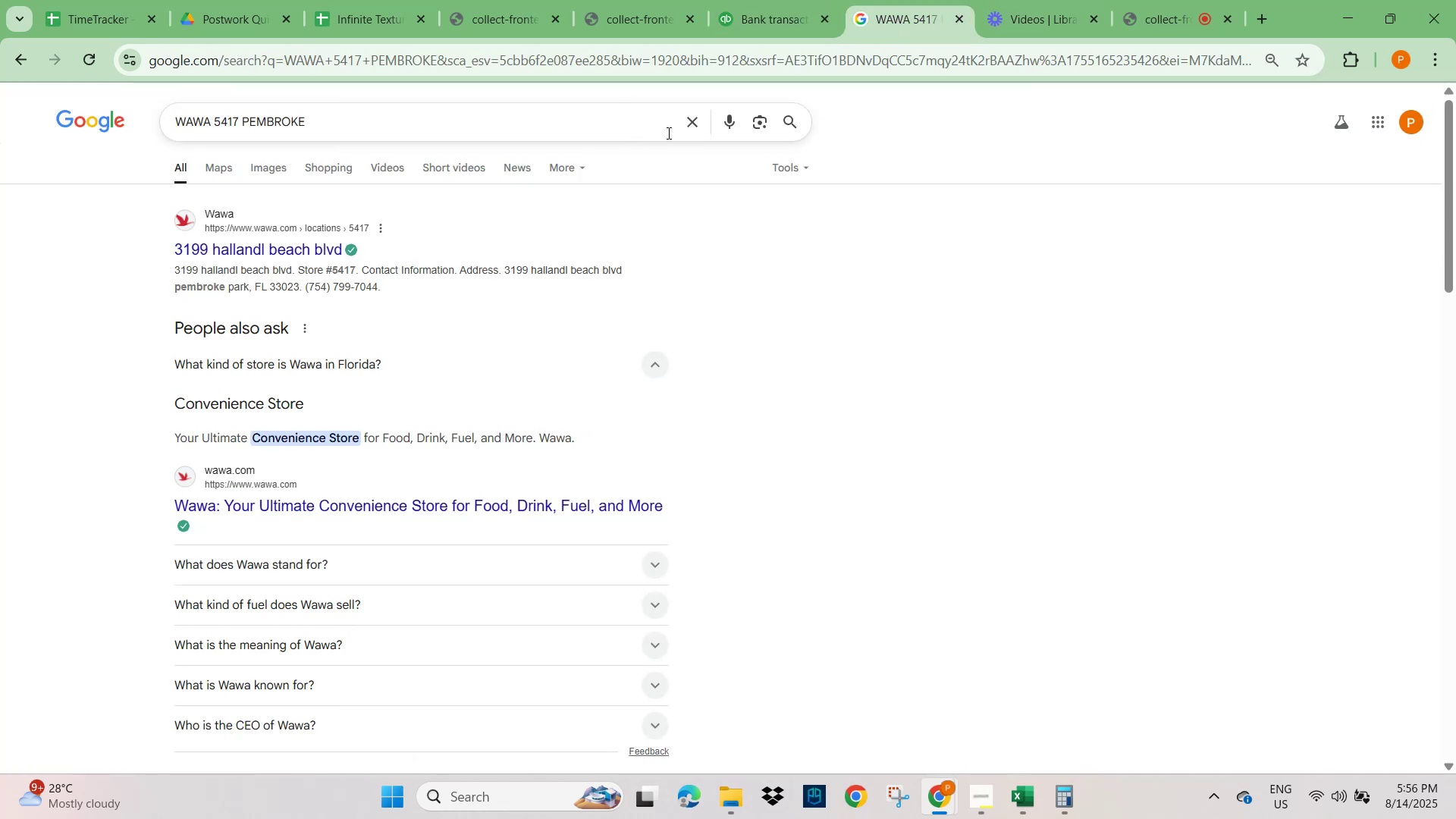 
left_click([686, 127])
 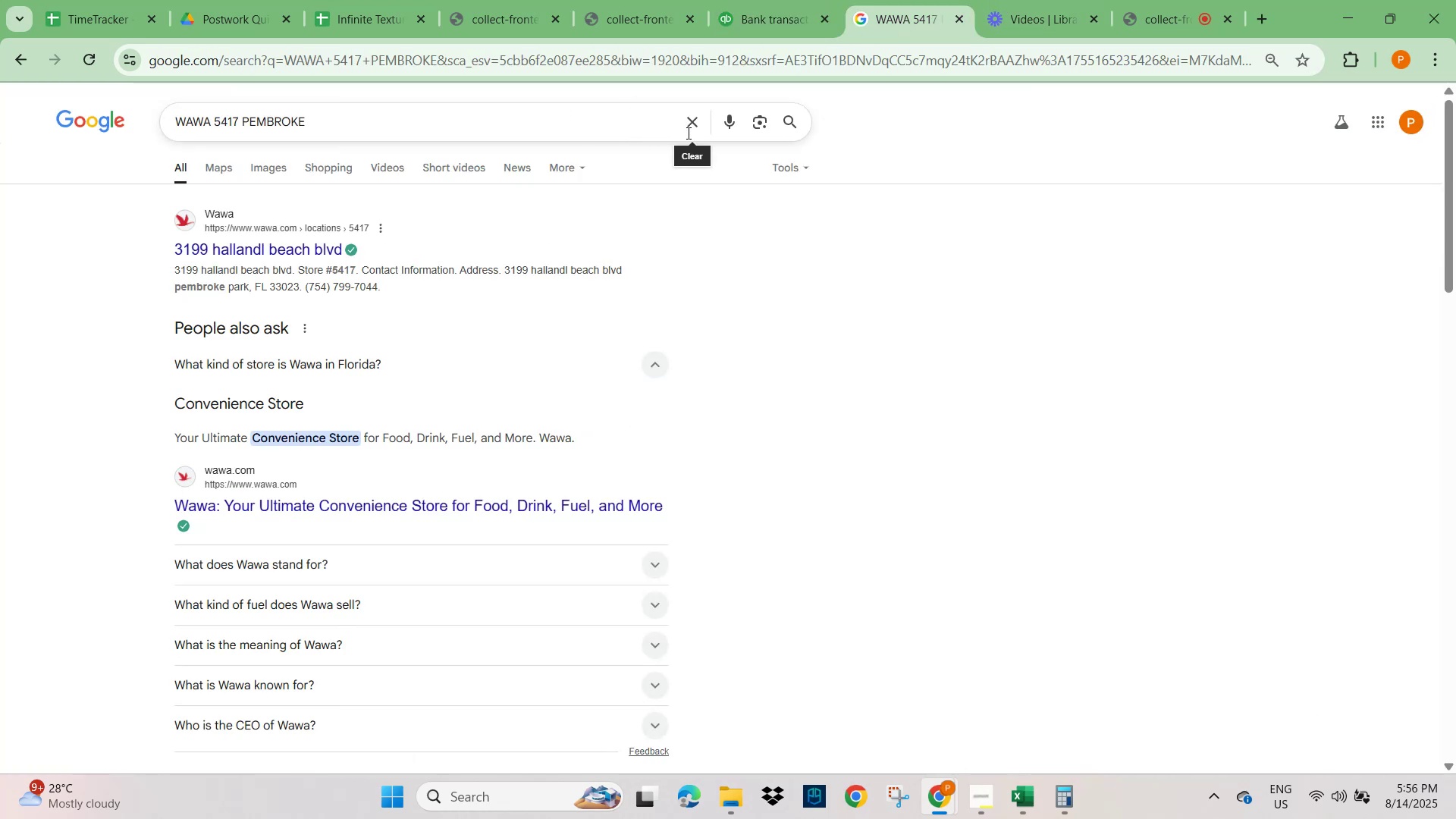 
key(Control+V)
 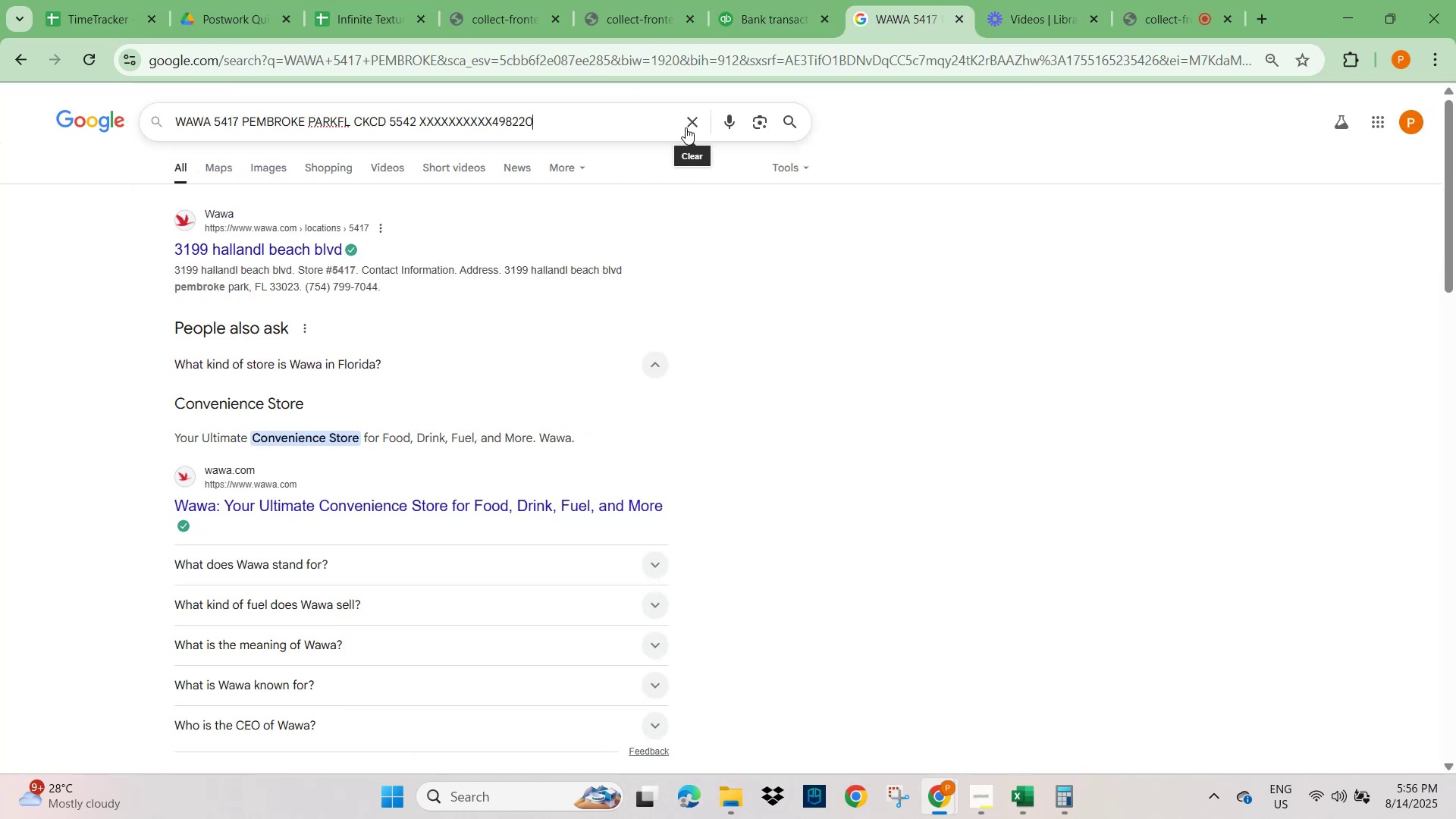 
key(NumpadEnter)
 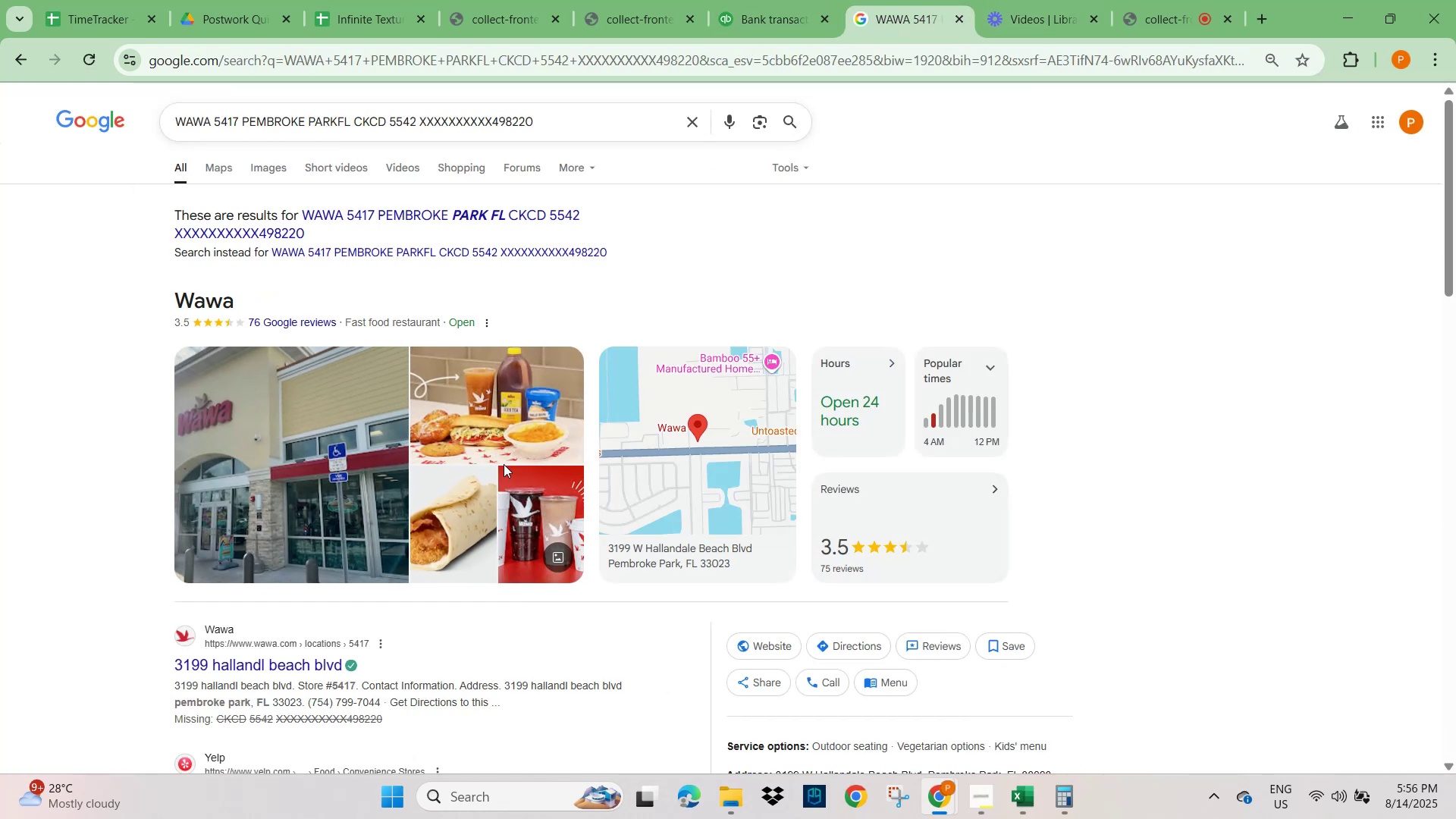 
wait(8.48)
 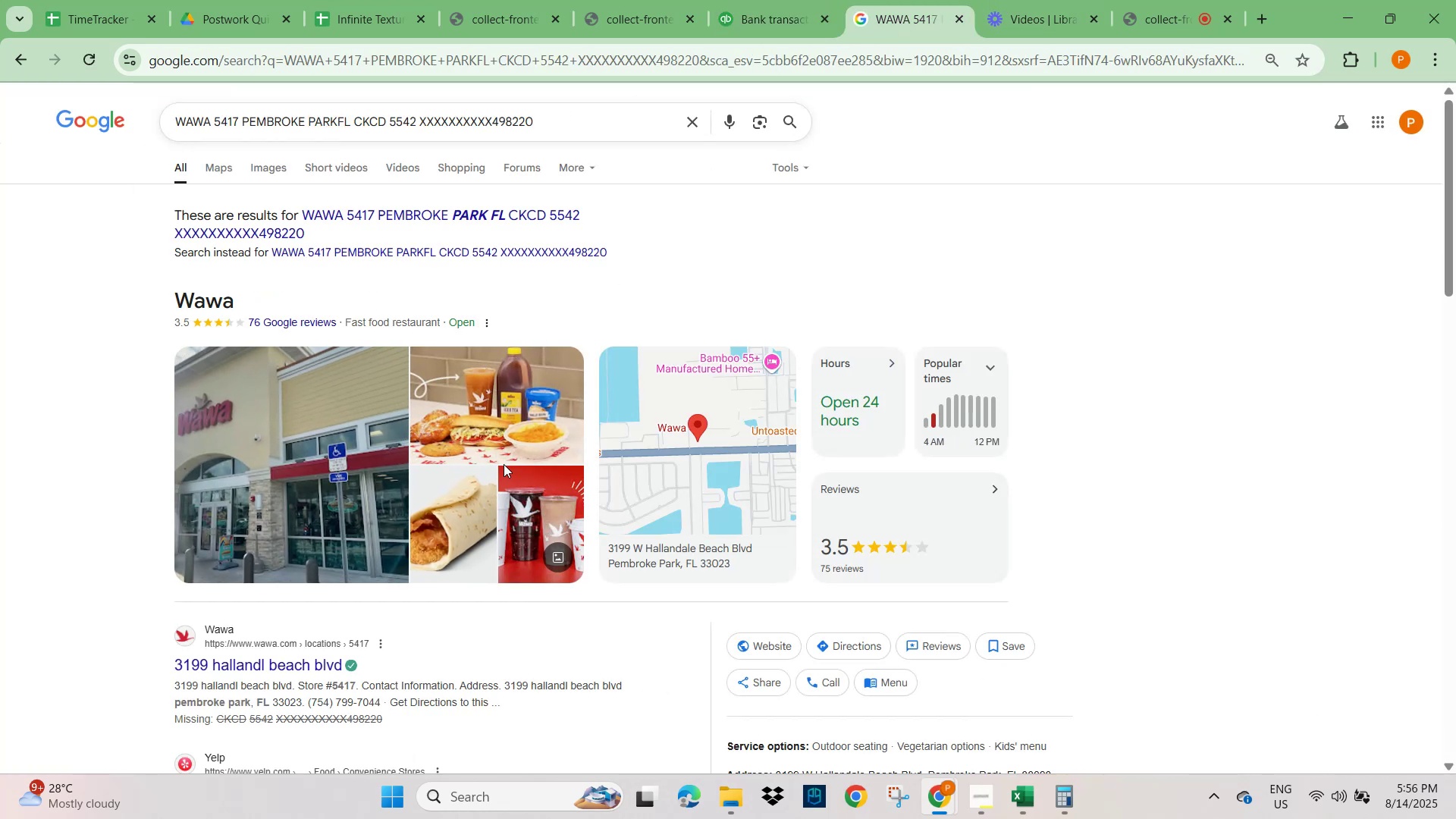 
scroll: coordinate [308, 518], scroll_direction: down, amount: 3.0
 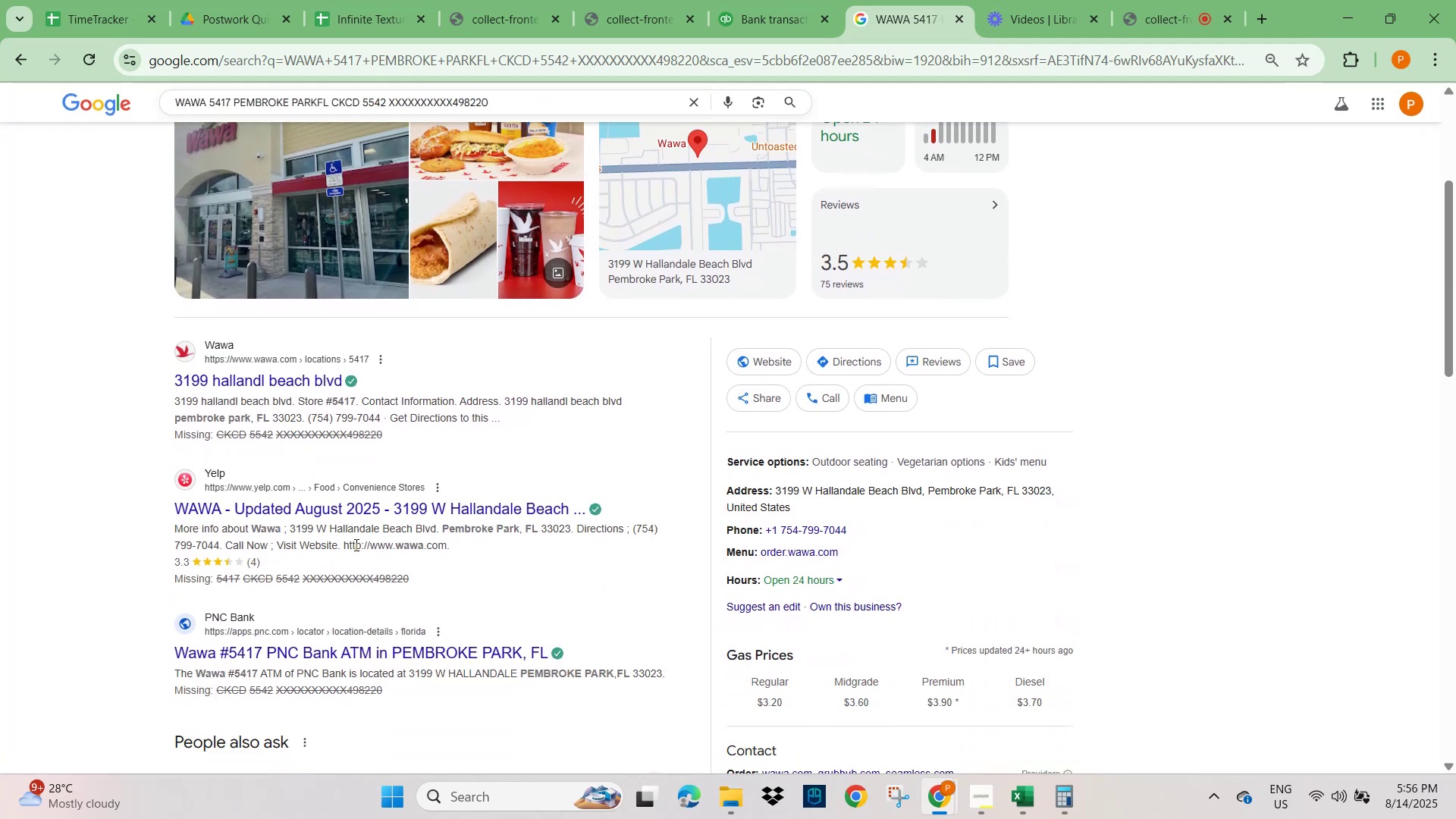 
scroll: coordinate [246, 350], scroll_direction: up, amount: 7.0
 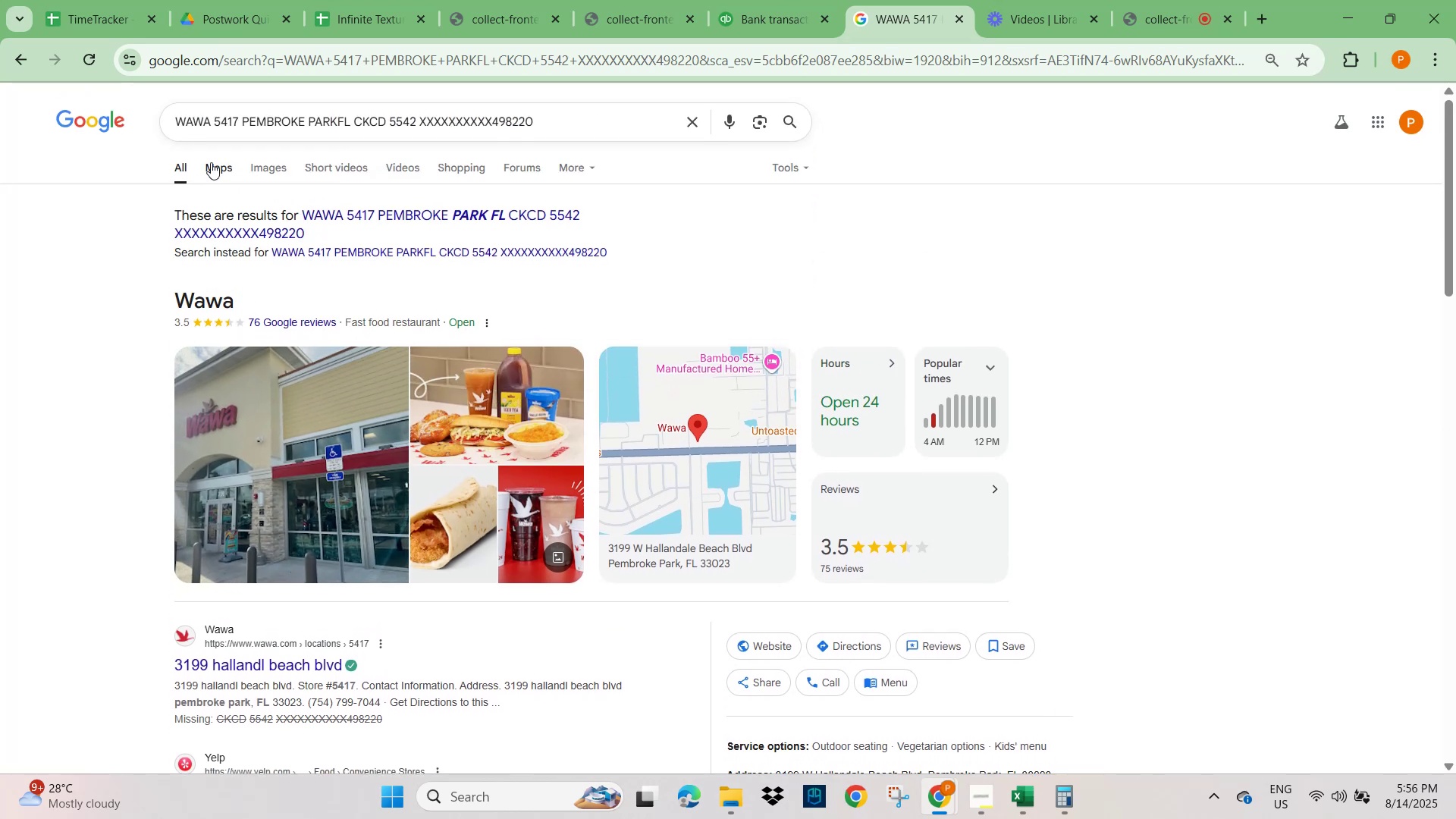 
left_click([268, 165])
 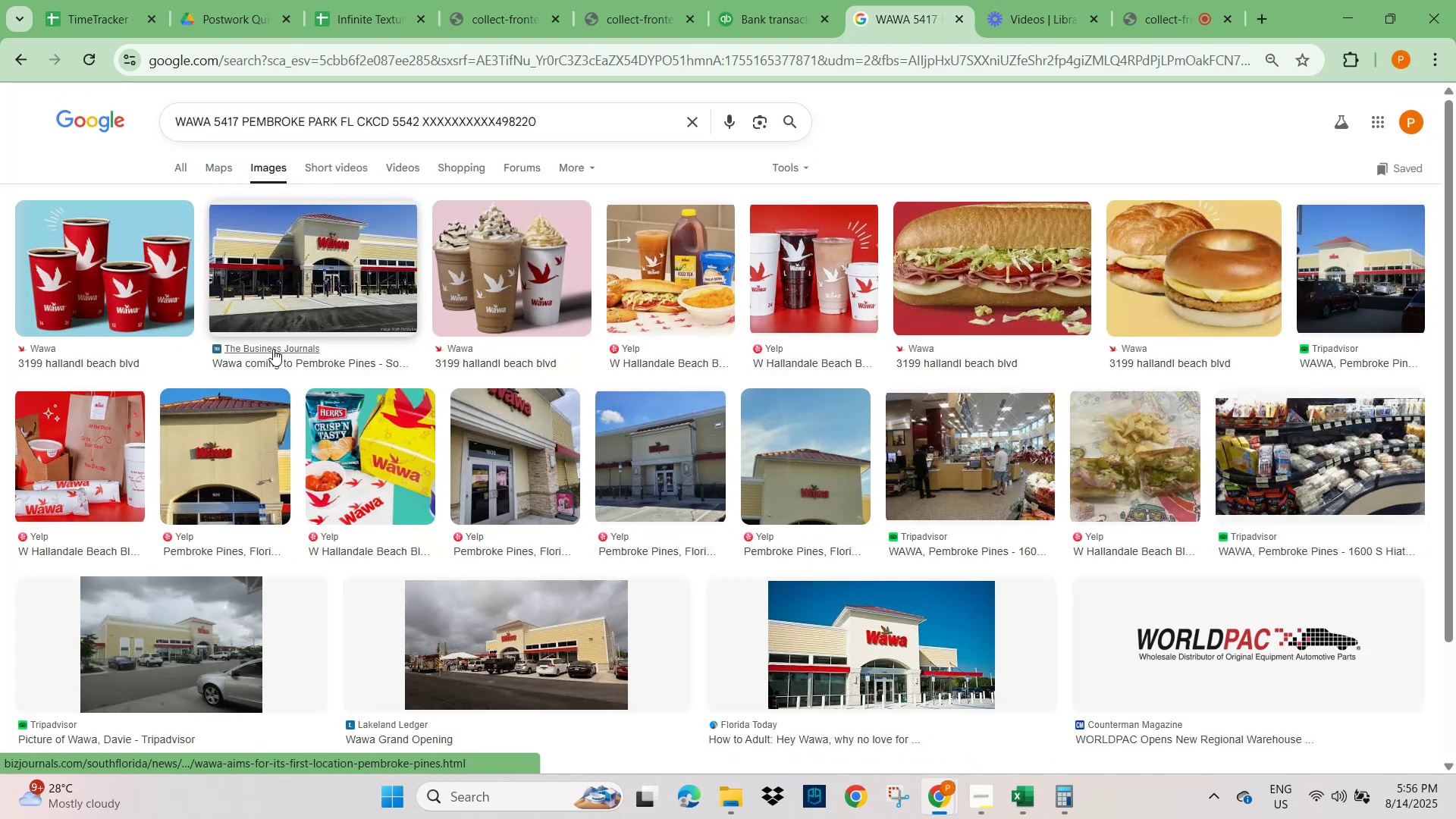 
left_click([758, 13])
 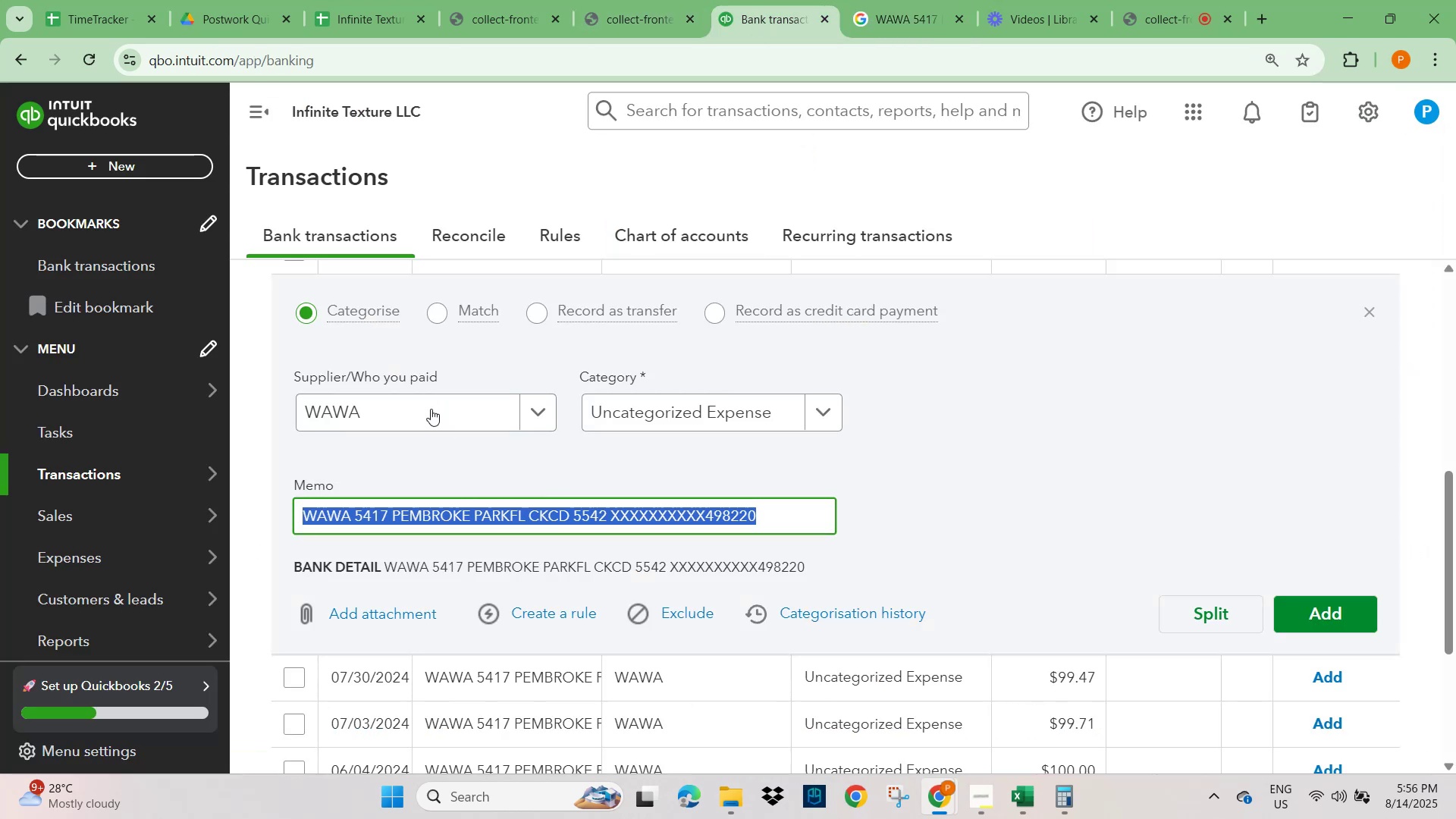 
scroll: coordinate [634, 658], scroll_direction: down, amount: 3.0
 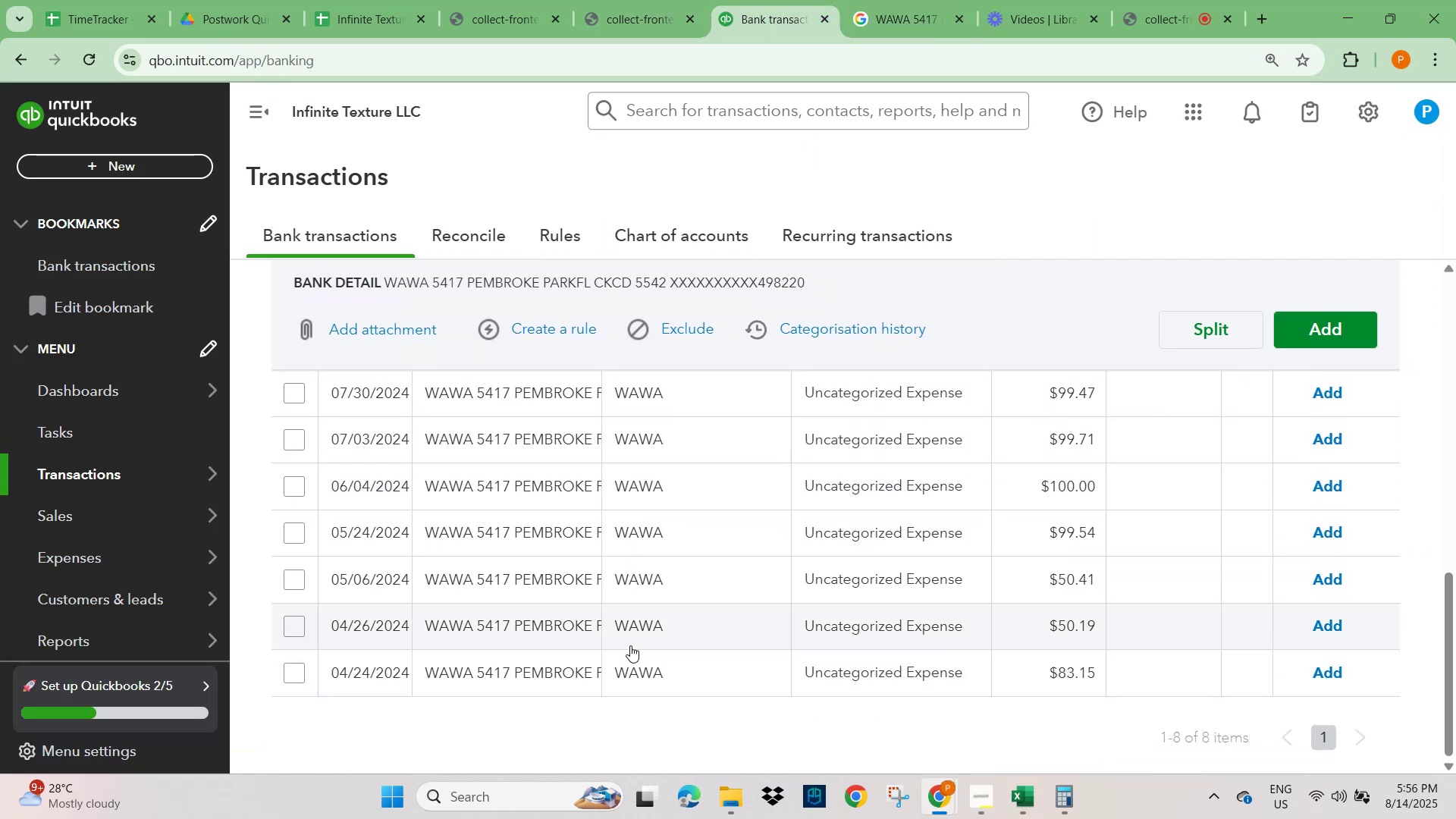 
scroll: coordinate [627, 643], scroll_direction: up, amount: 2.0
 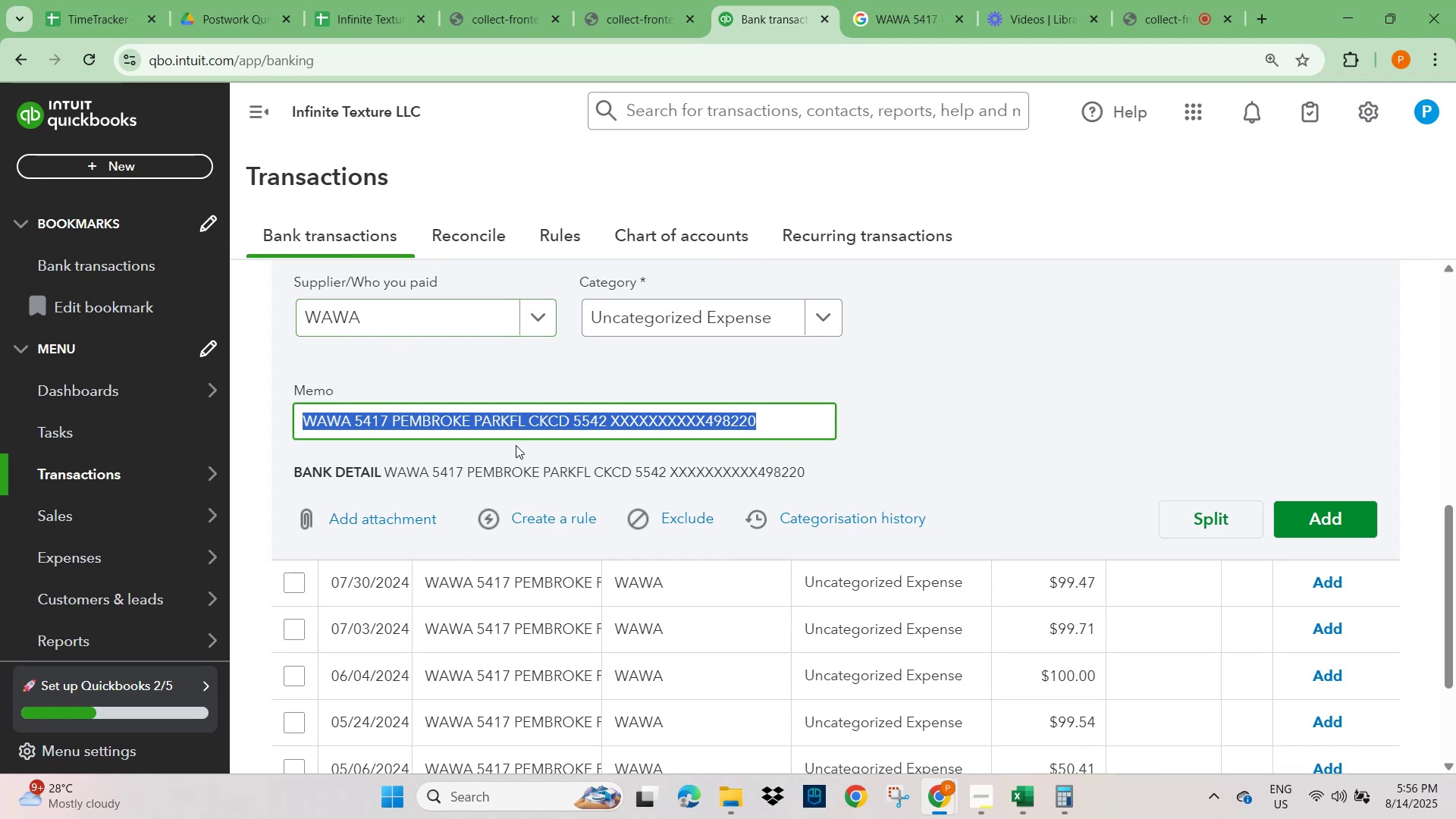 
left_click([552, 516])
 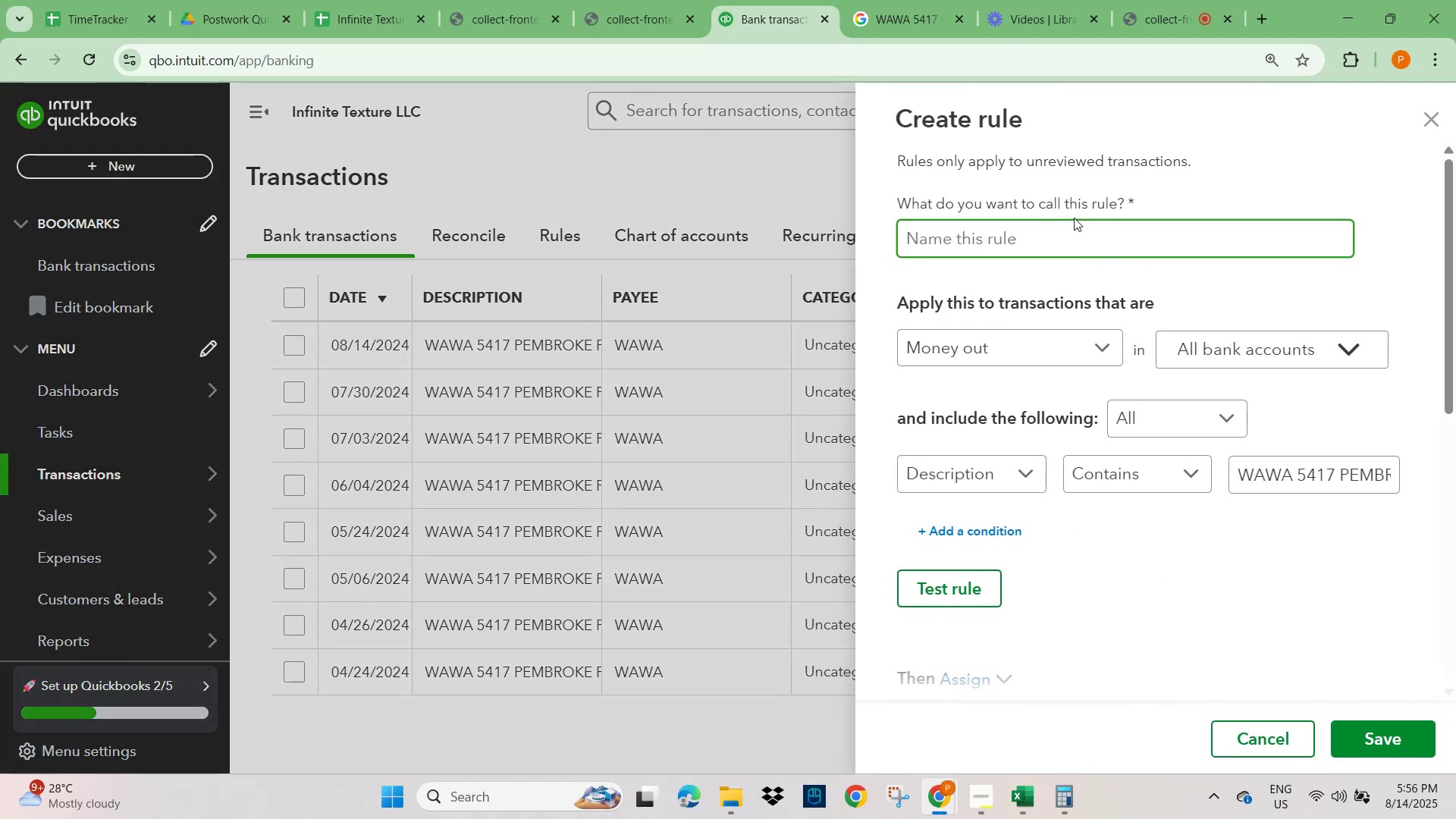 
left_click([1040, 229])
 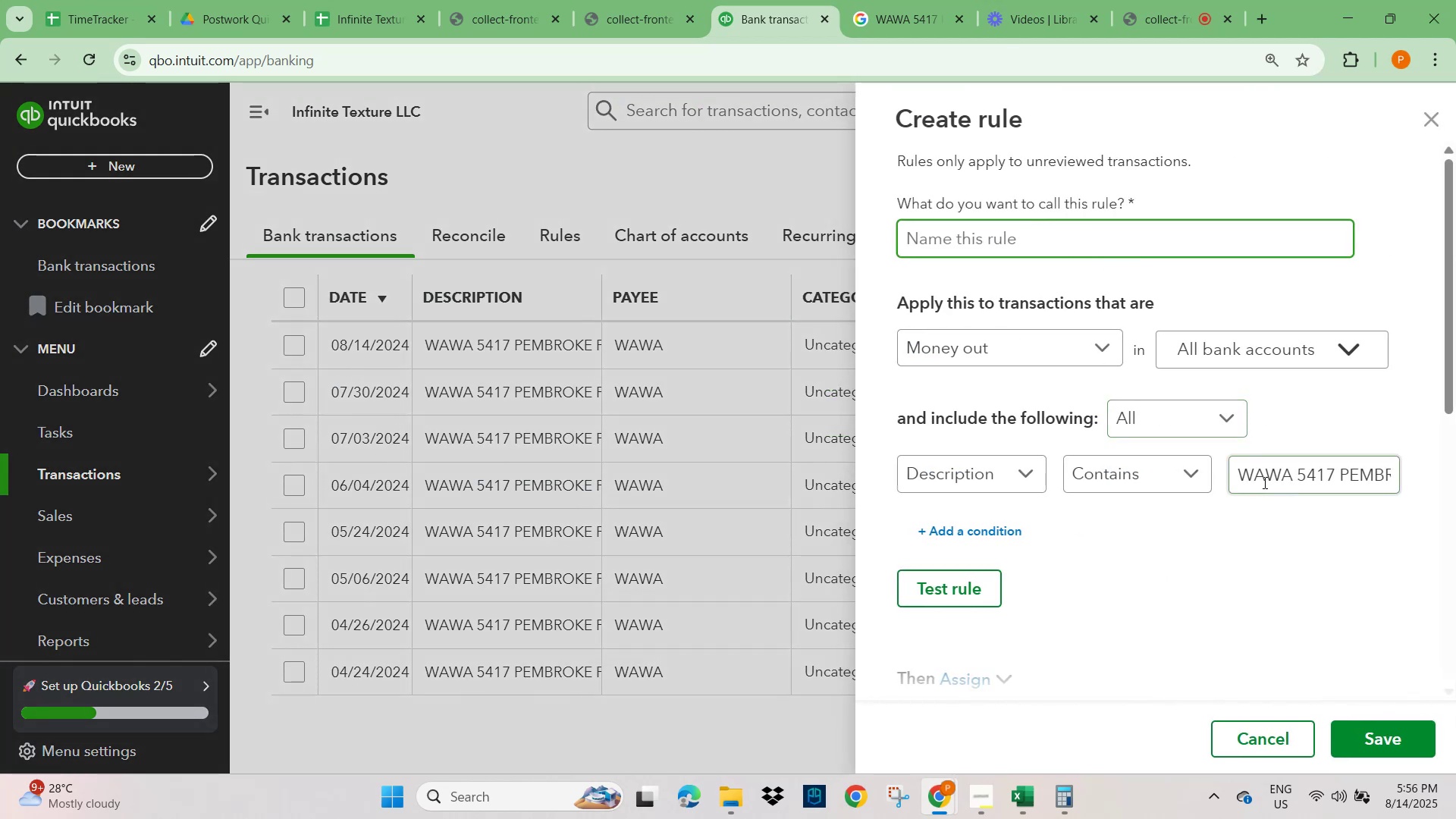 
double_click([1260, 475])
 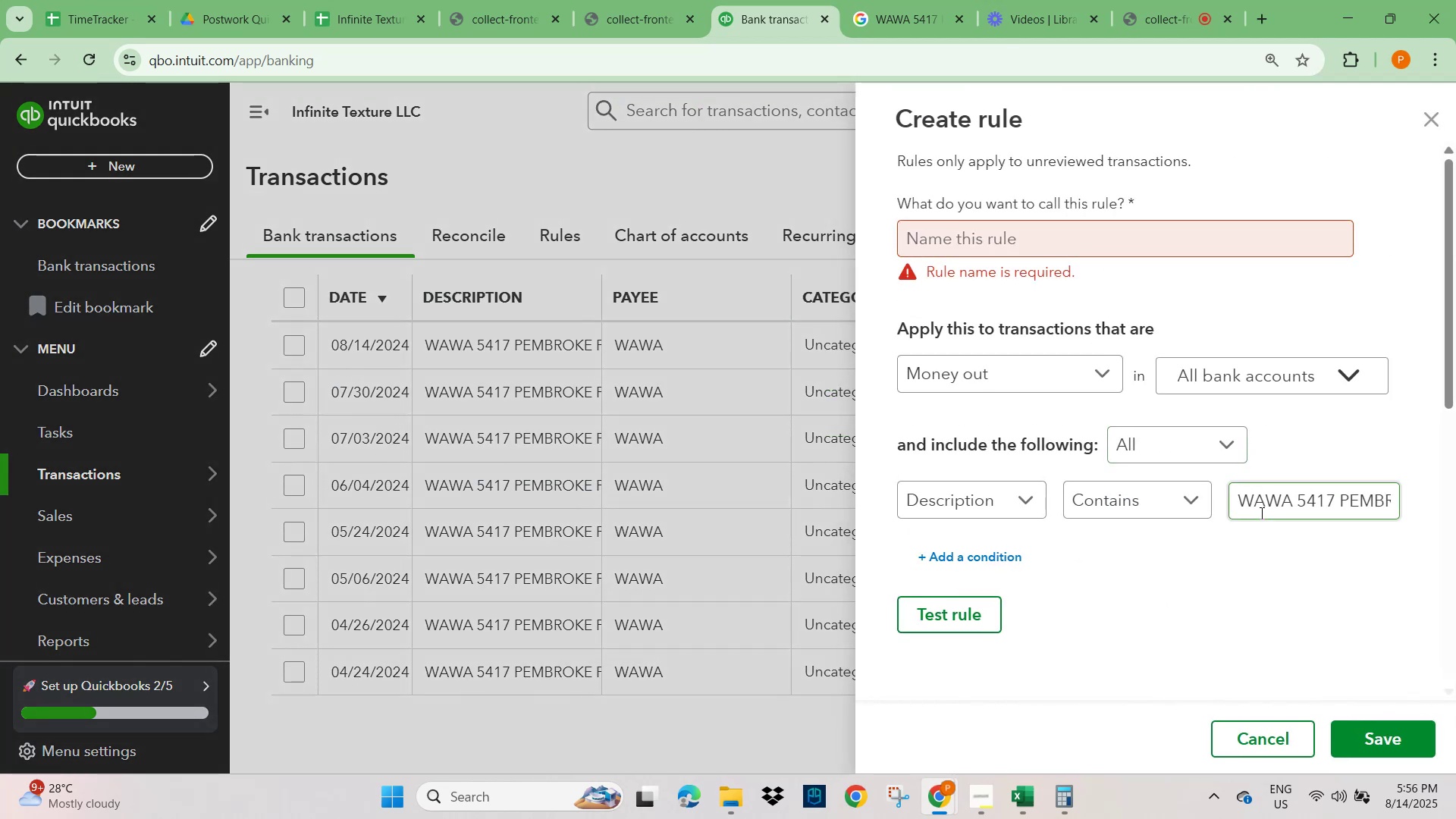 
double_click([1260, 513])
 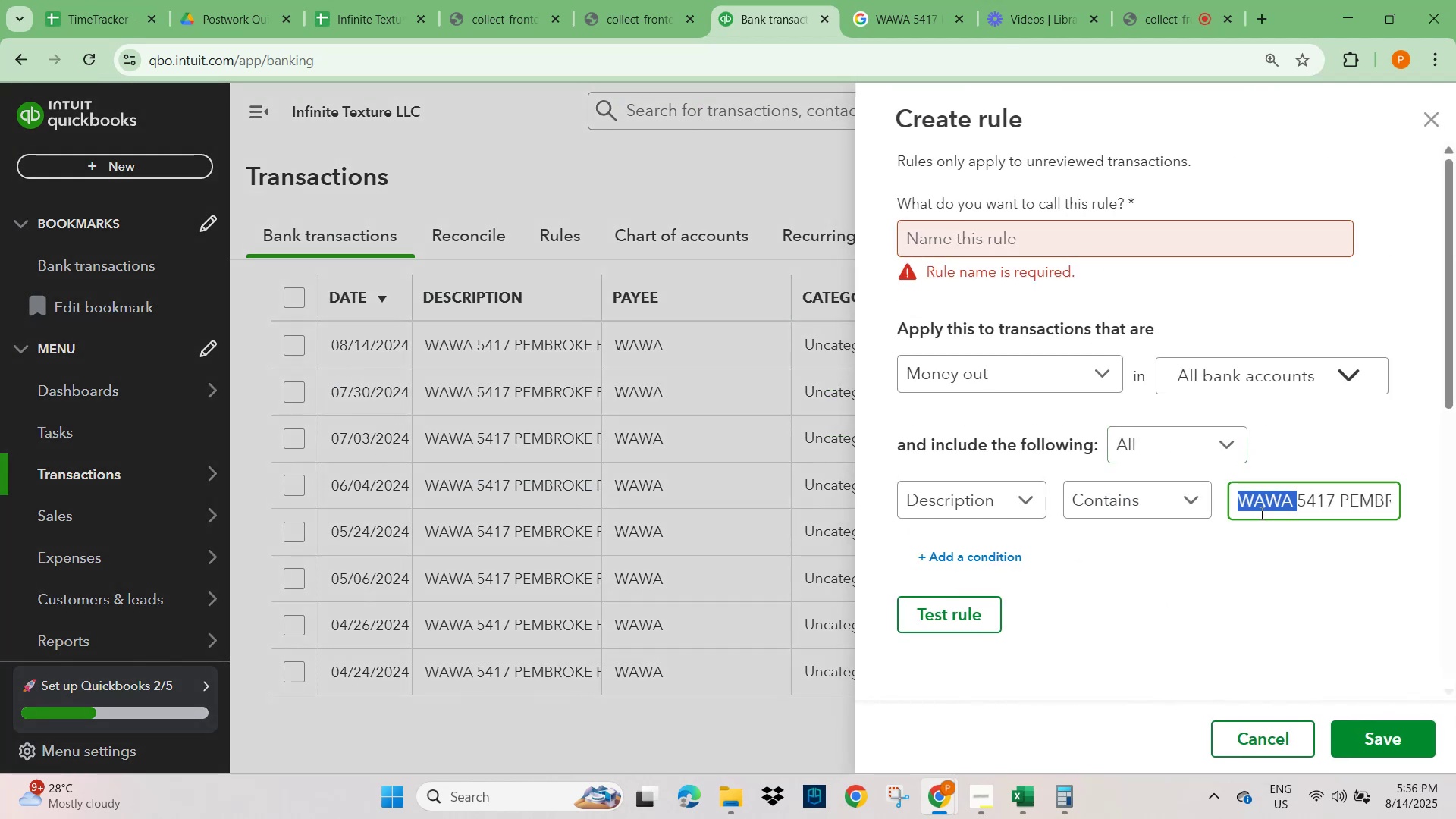 
hold_key(key=ControlLeft, duration=1.0)
 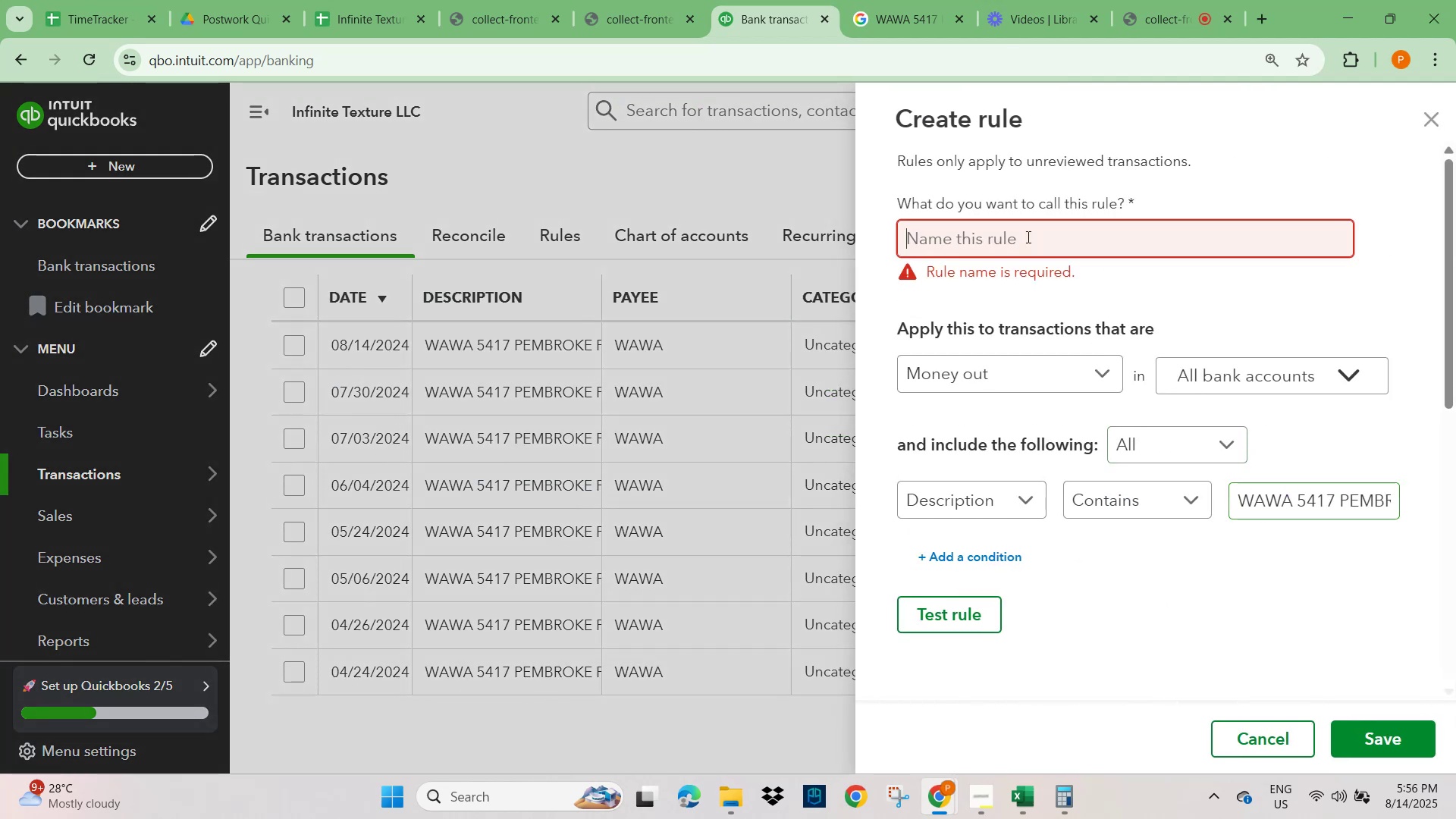 
hold_key(key=C, duration=0.38)
 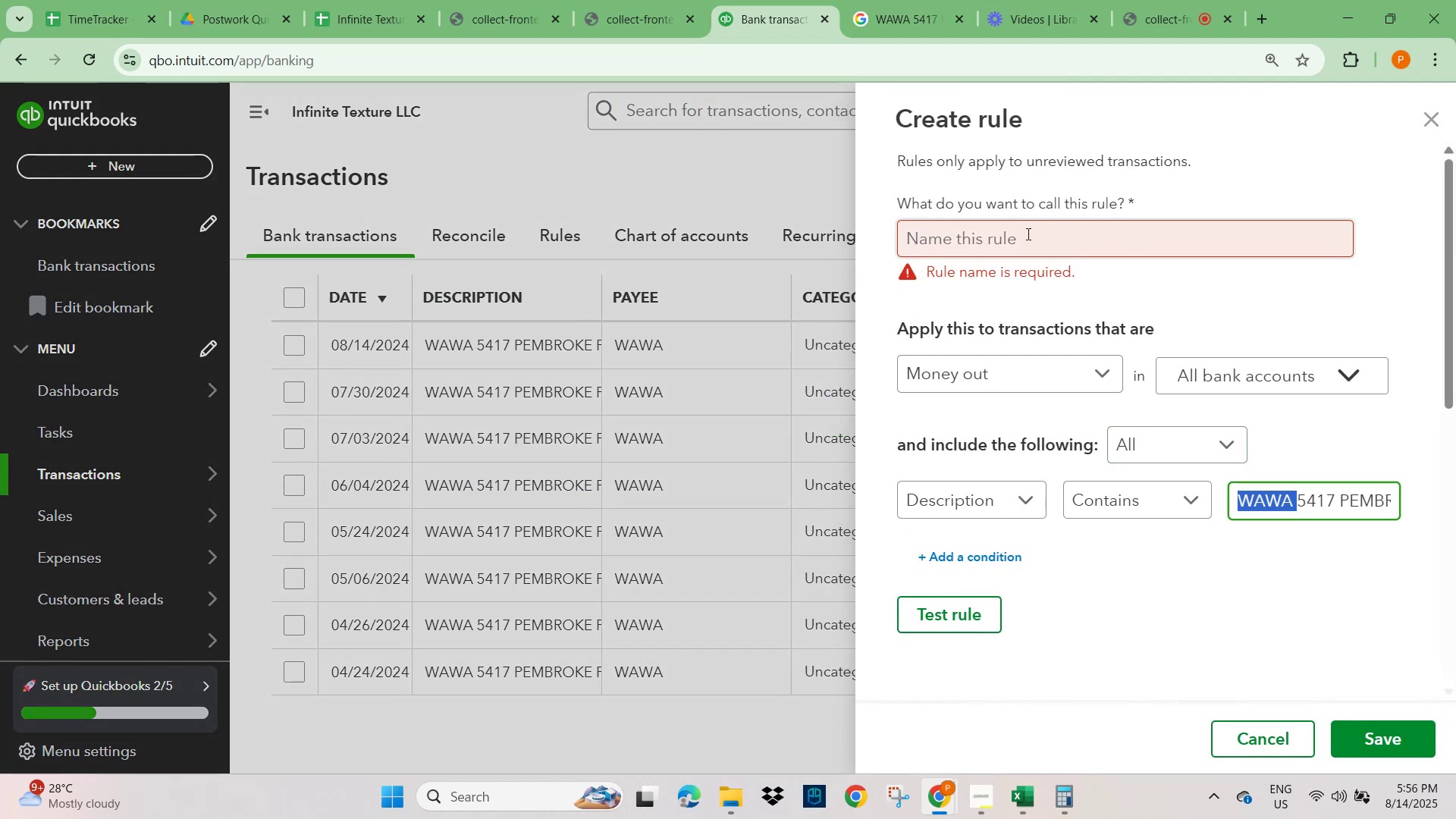 
left_click([1027, 237])
 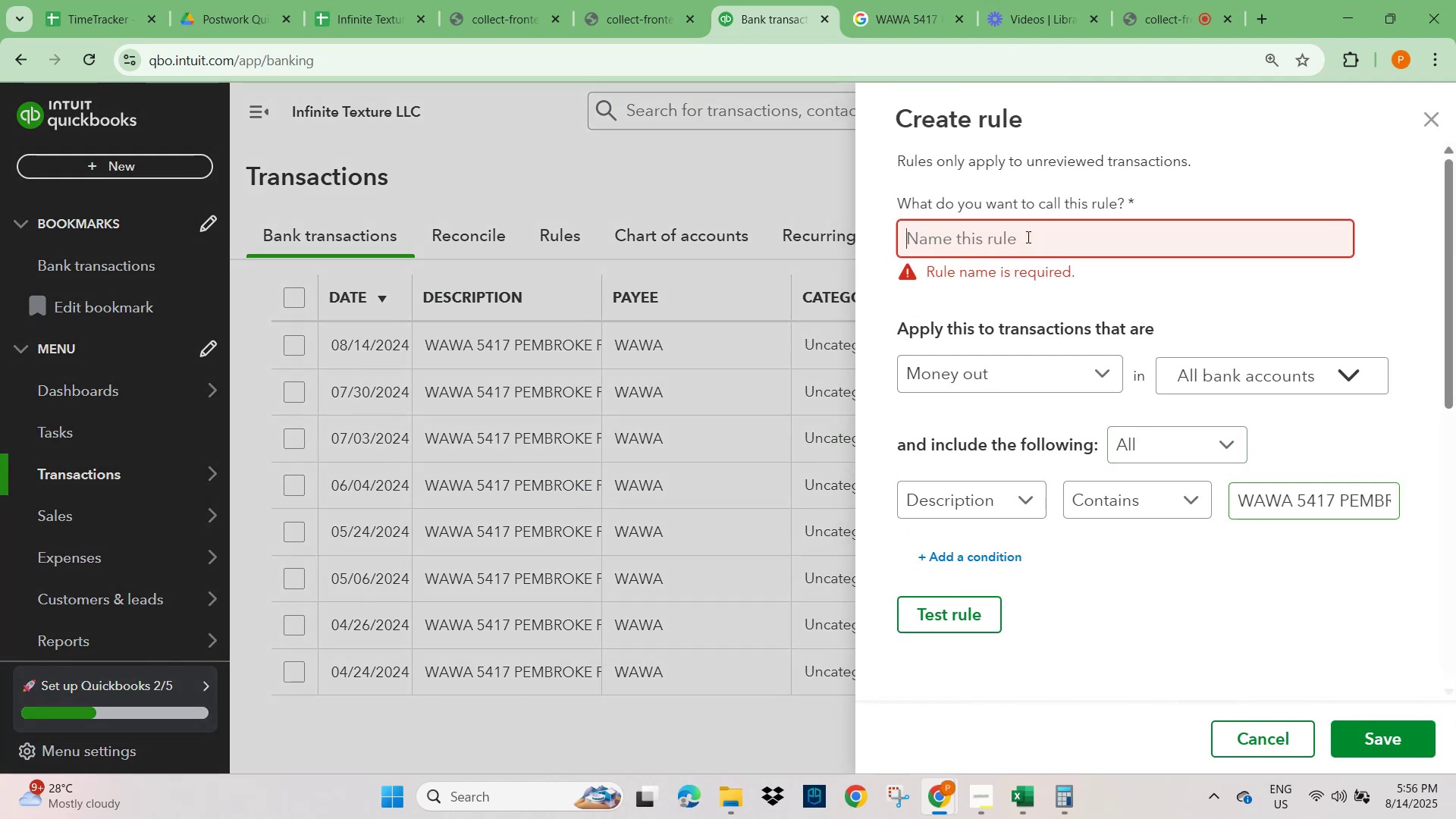 
key(Control+V)
 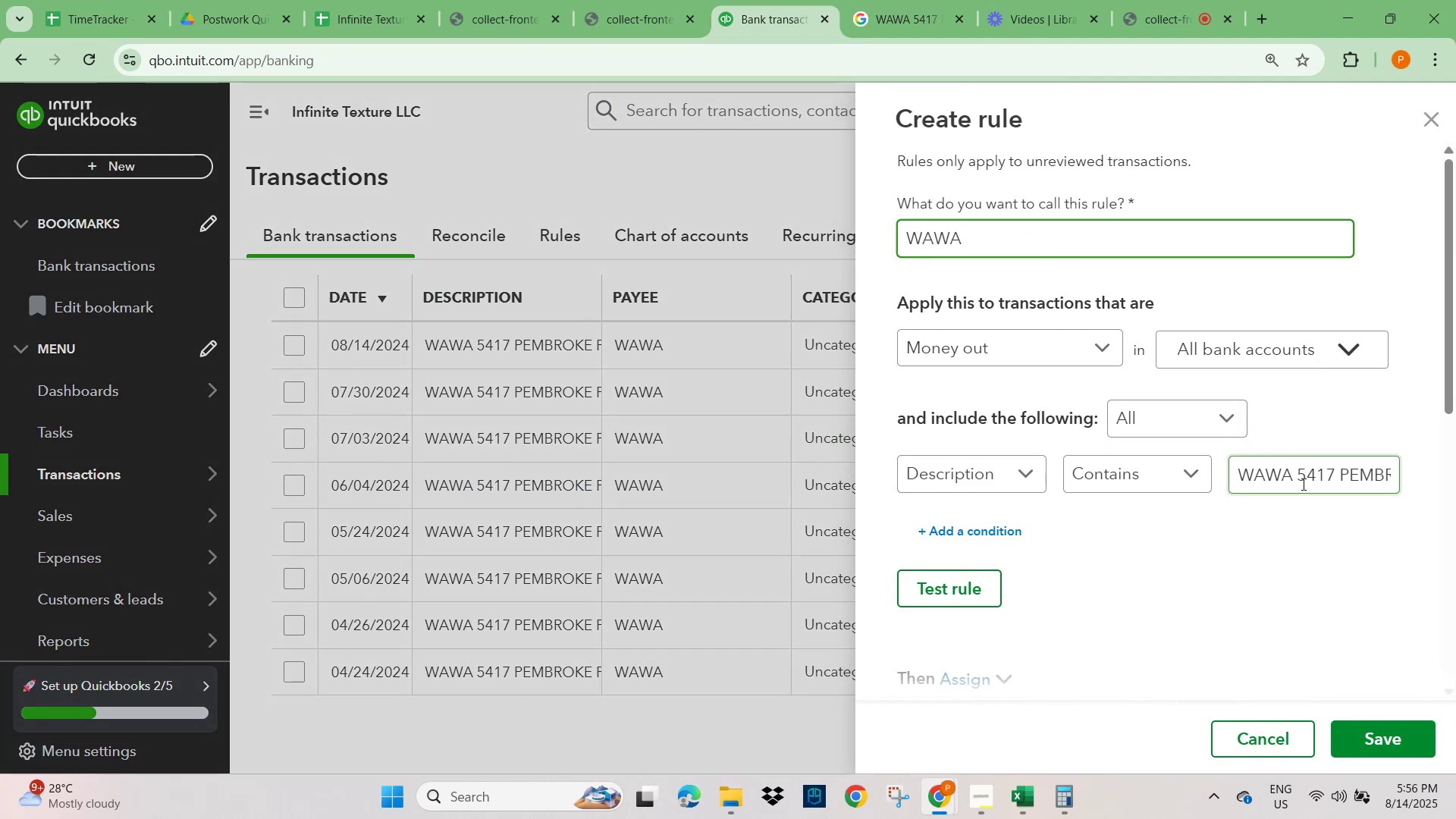 
left_click_drag(start_coordinate=[1291, 473], to_coordinate=[1455, 494])
 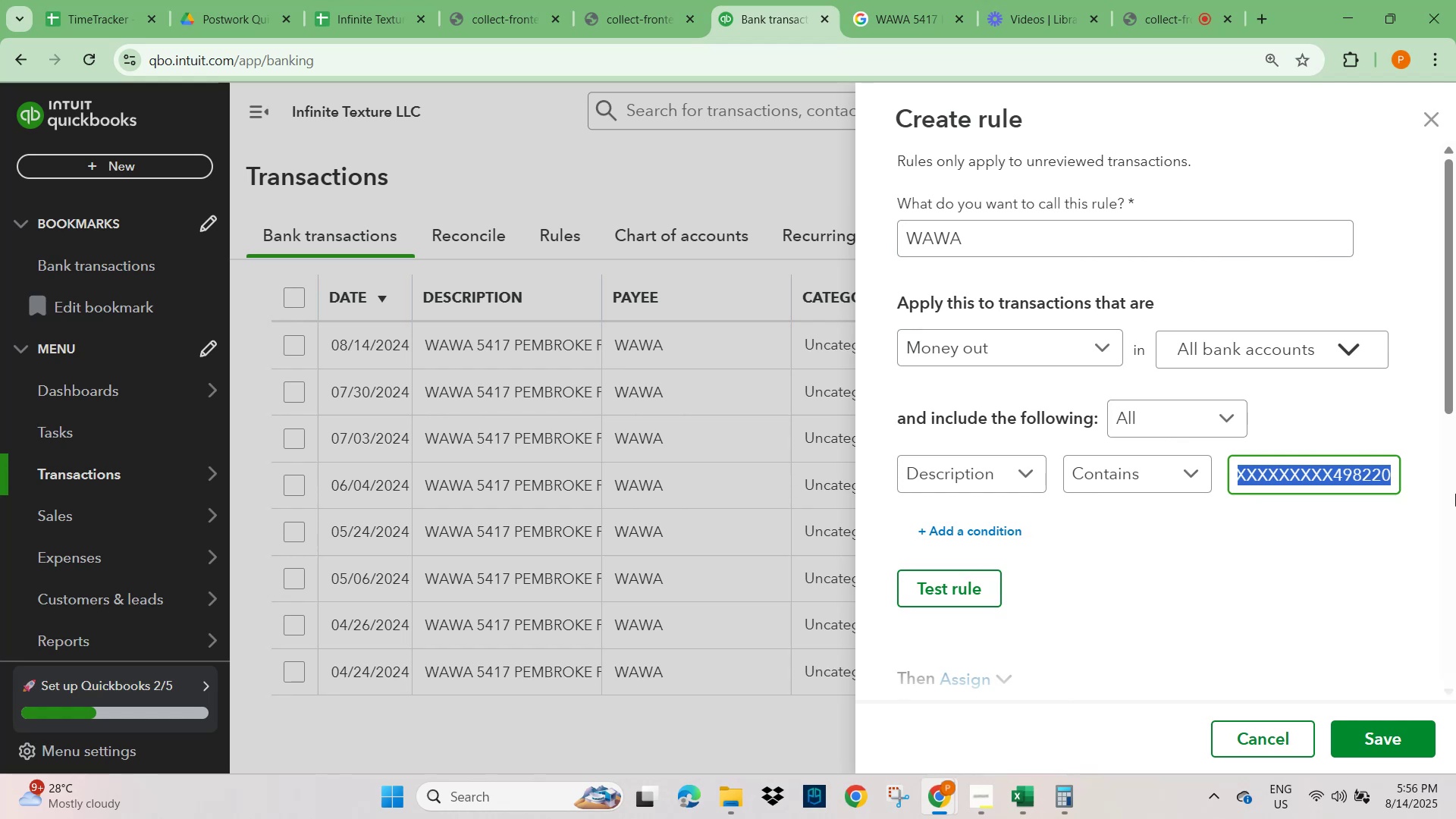 
key(Backspace)
 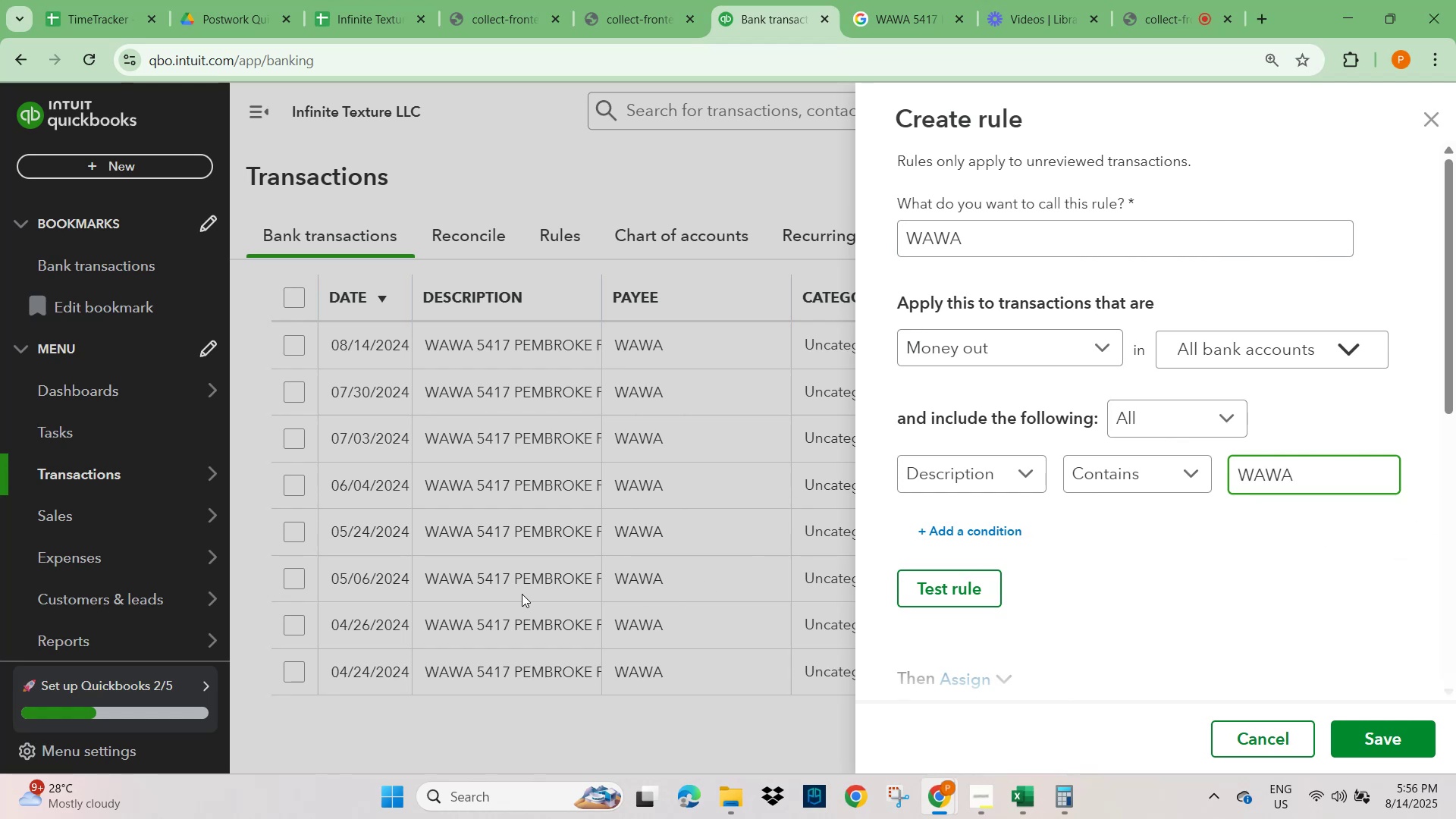 
wait(5.69)
 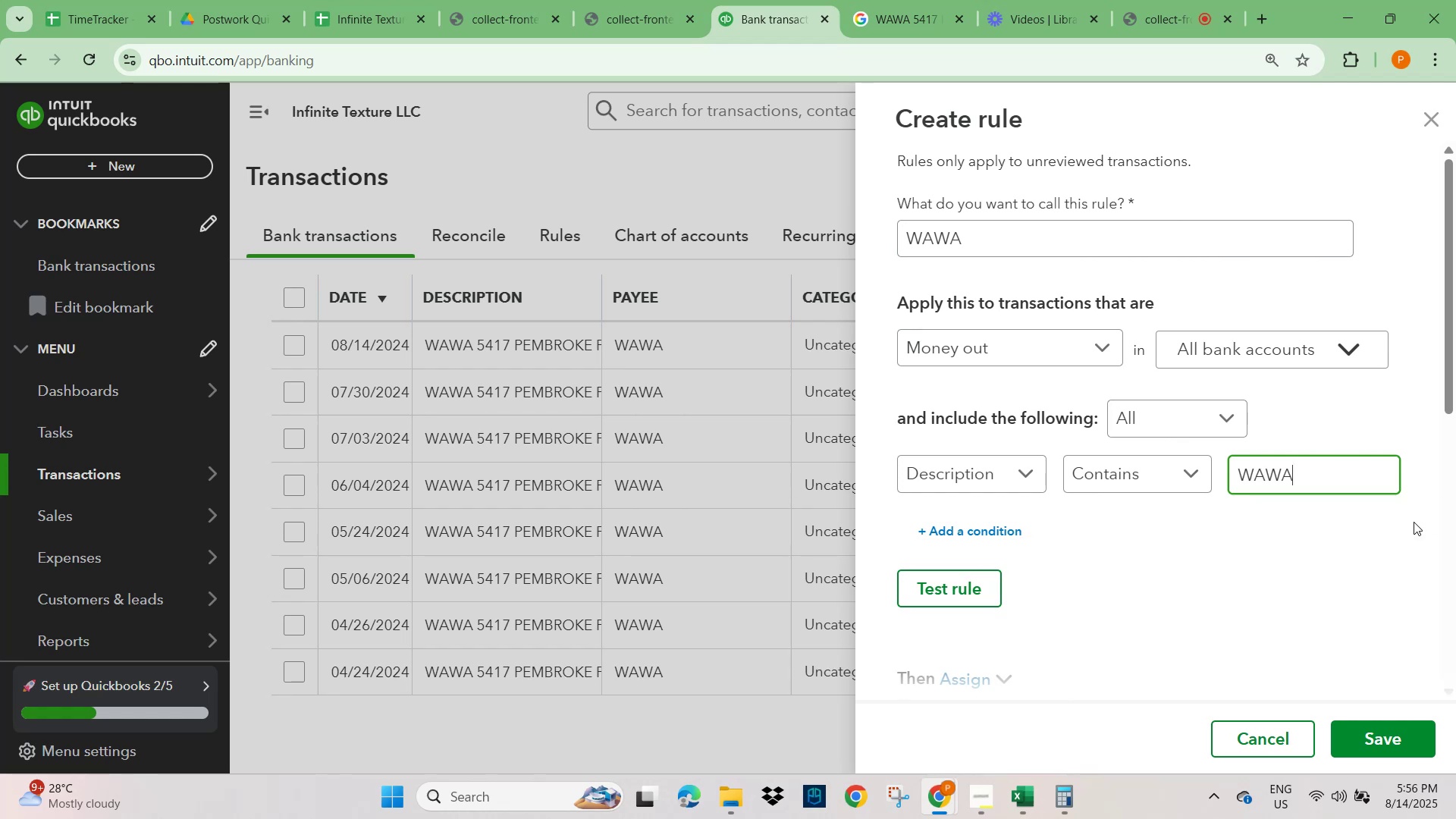 
left_click([896, 21])
 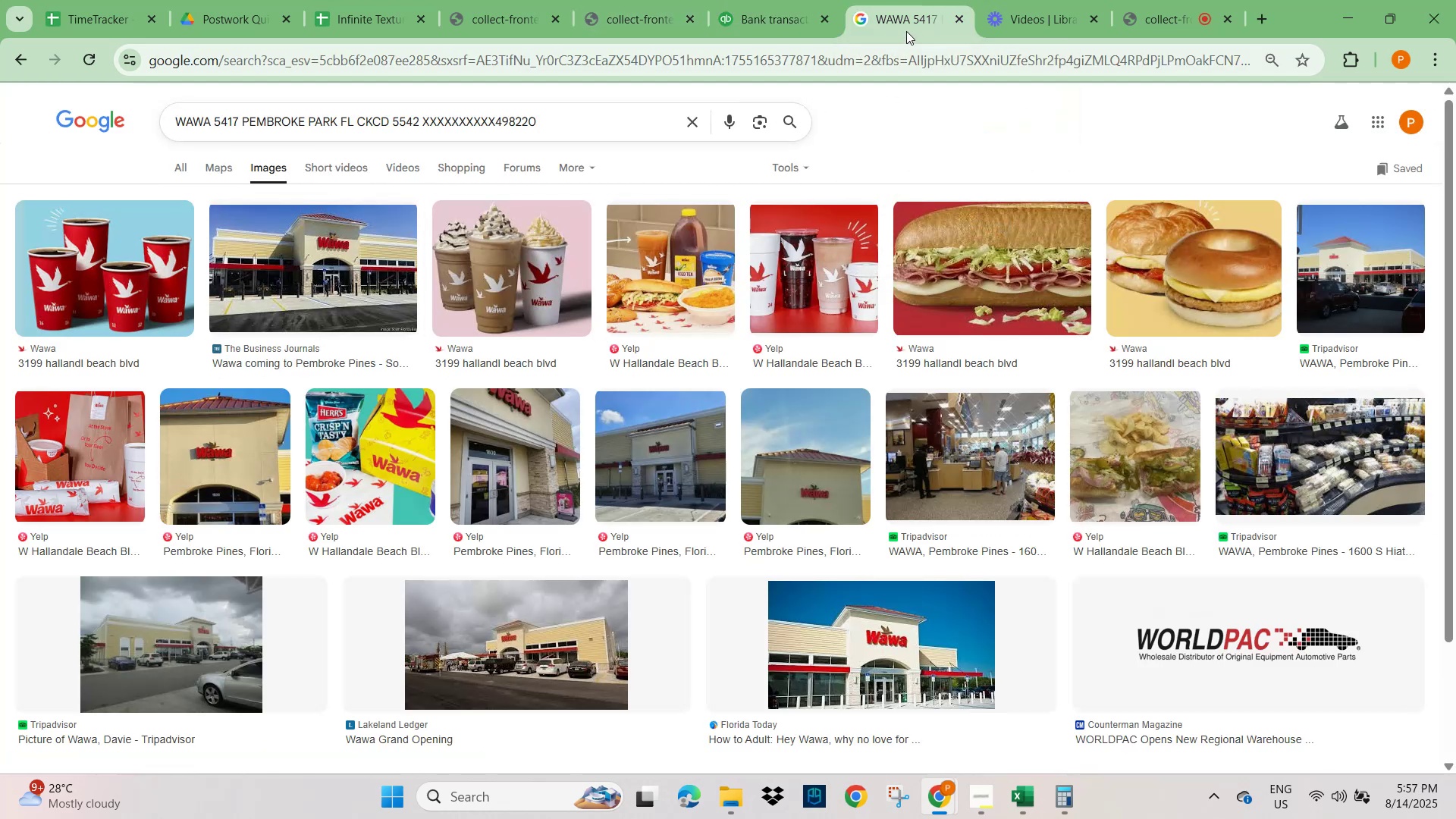 
left_click([761, 18])
 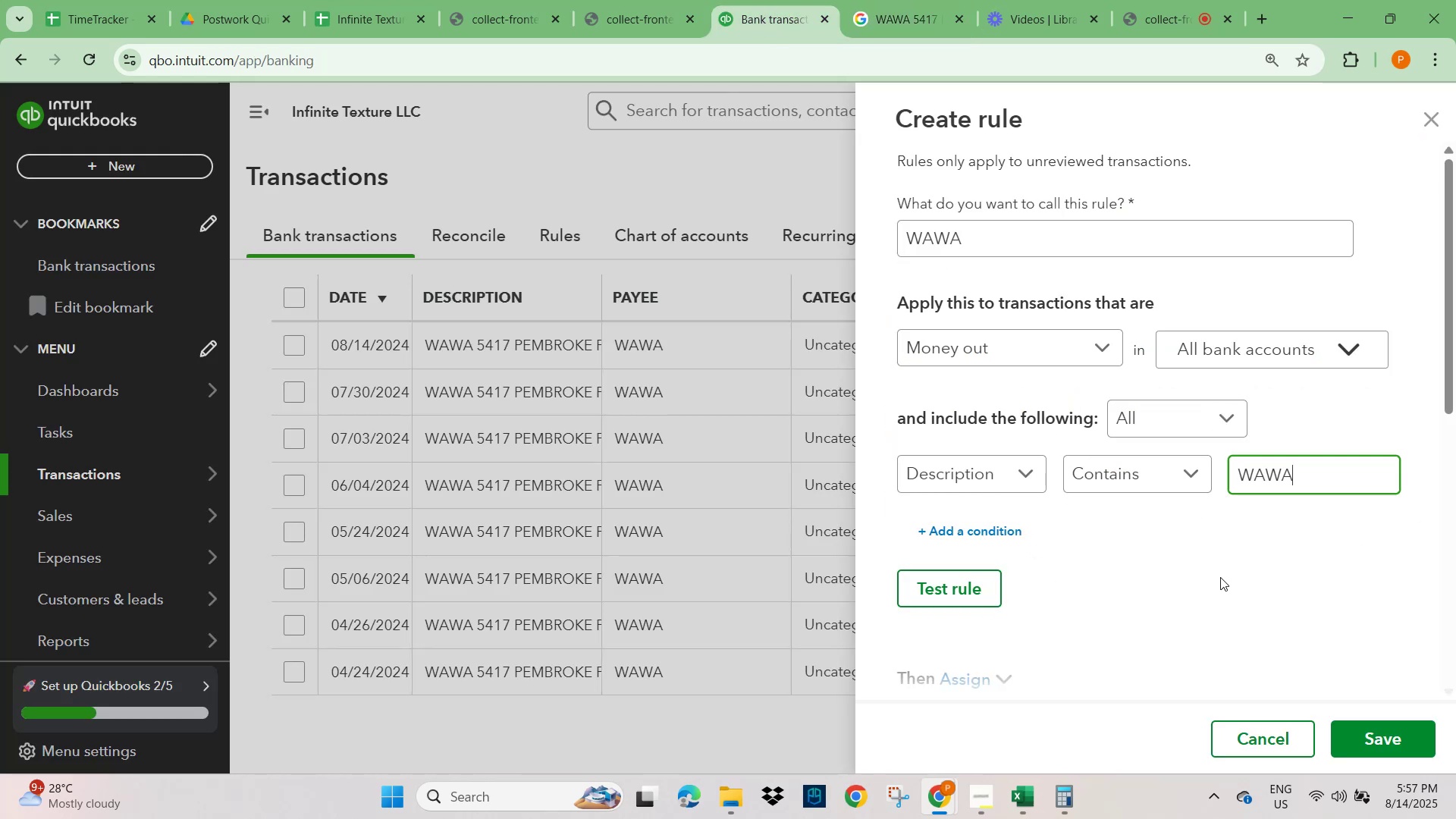 
scroll: coordinate [1337, 592], scroll_direction: down, amount: 3.0
 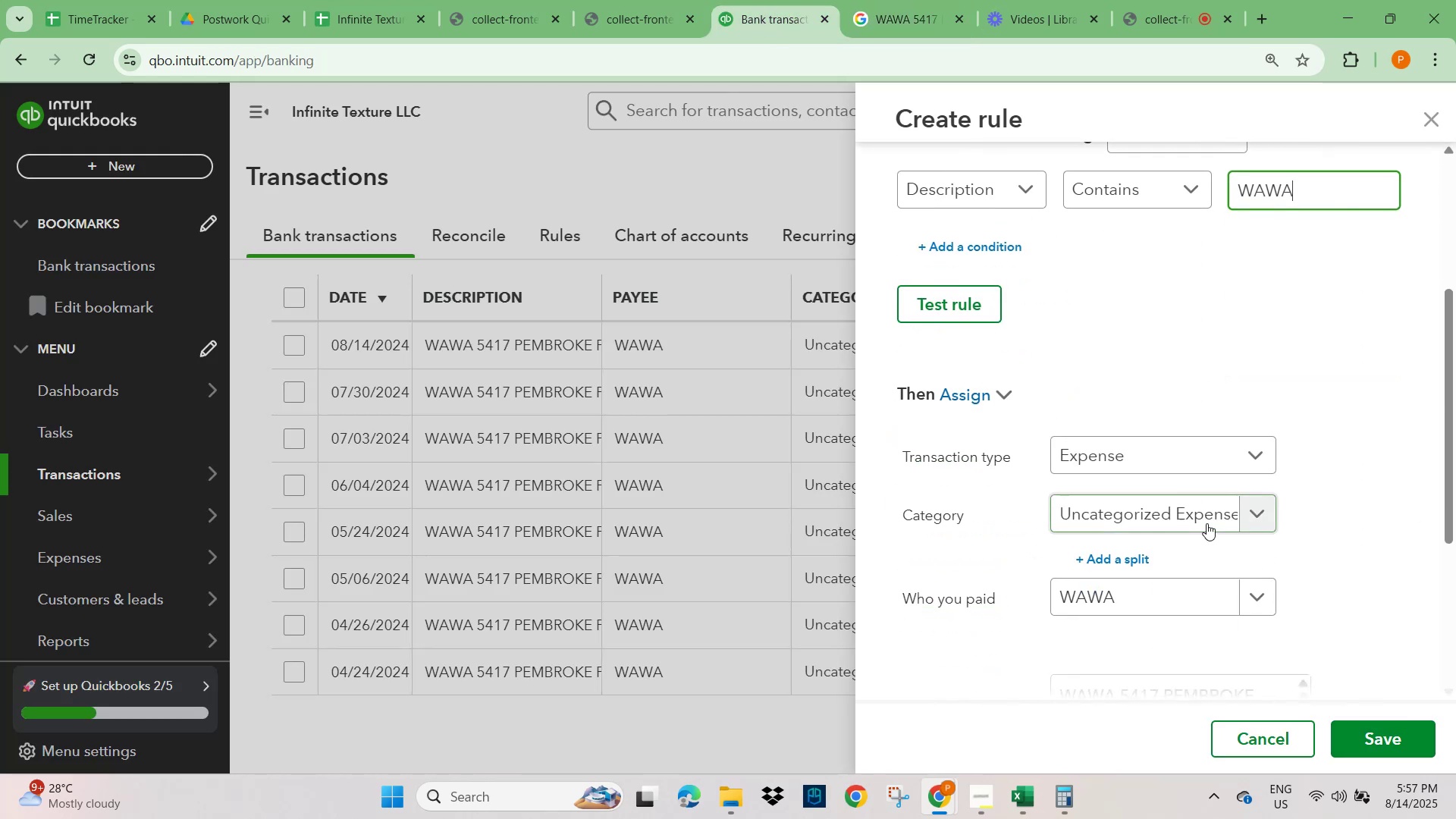 
left_click([1177, 510])
 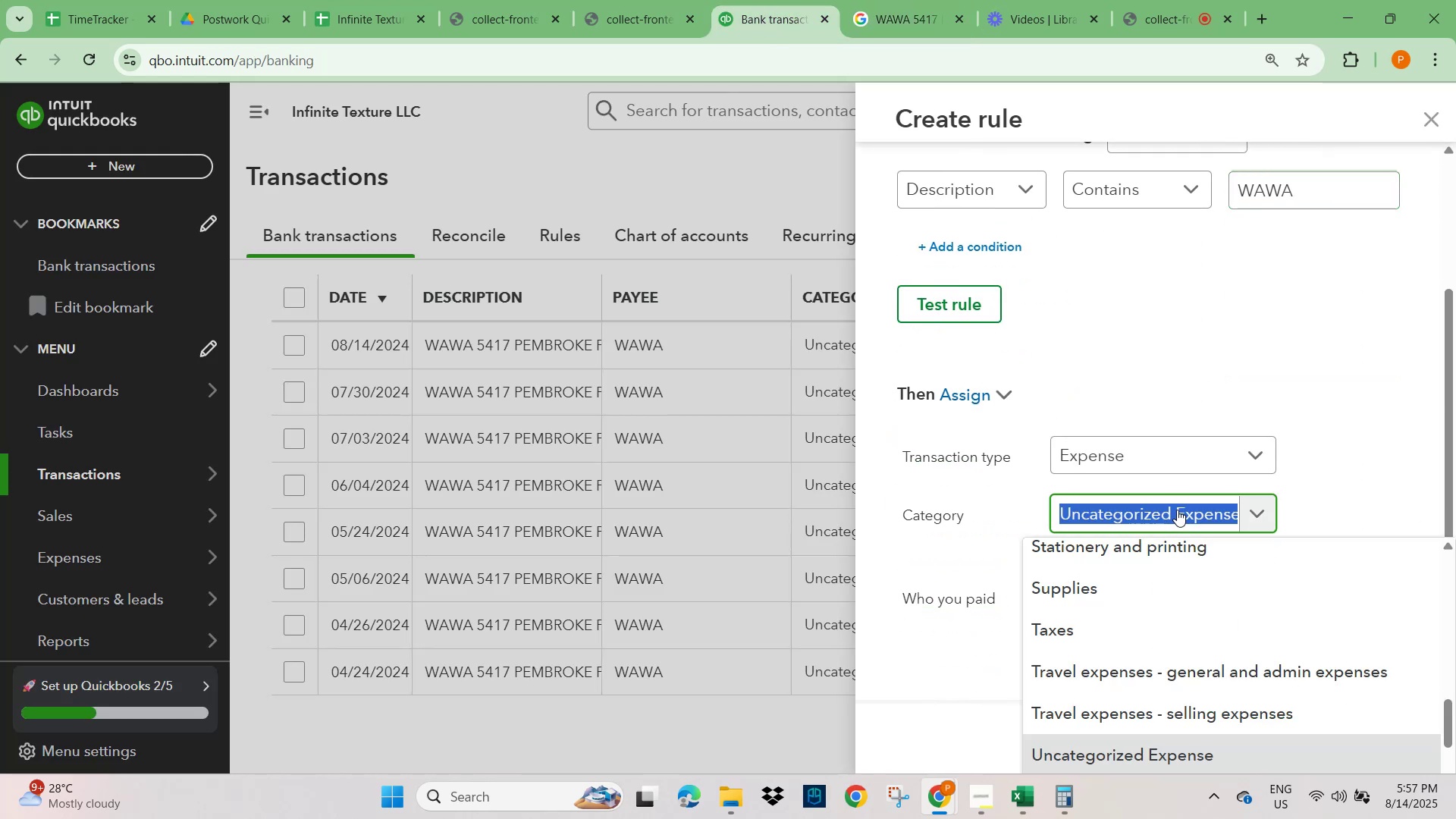 
type(MEALS)
 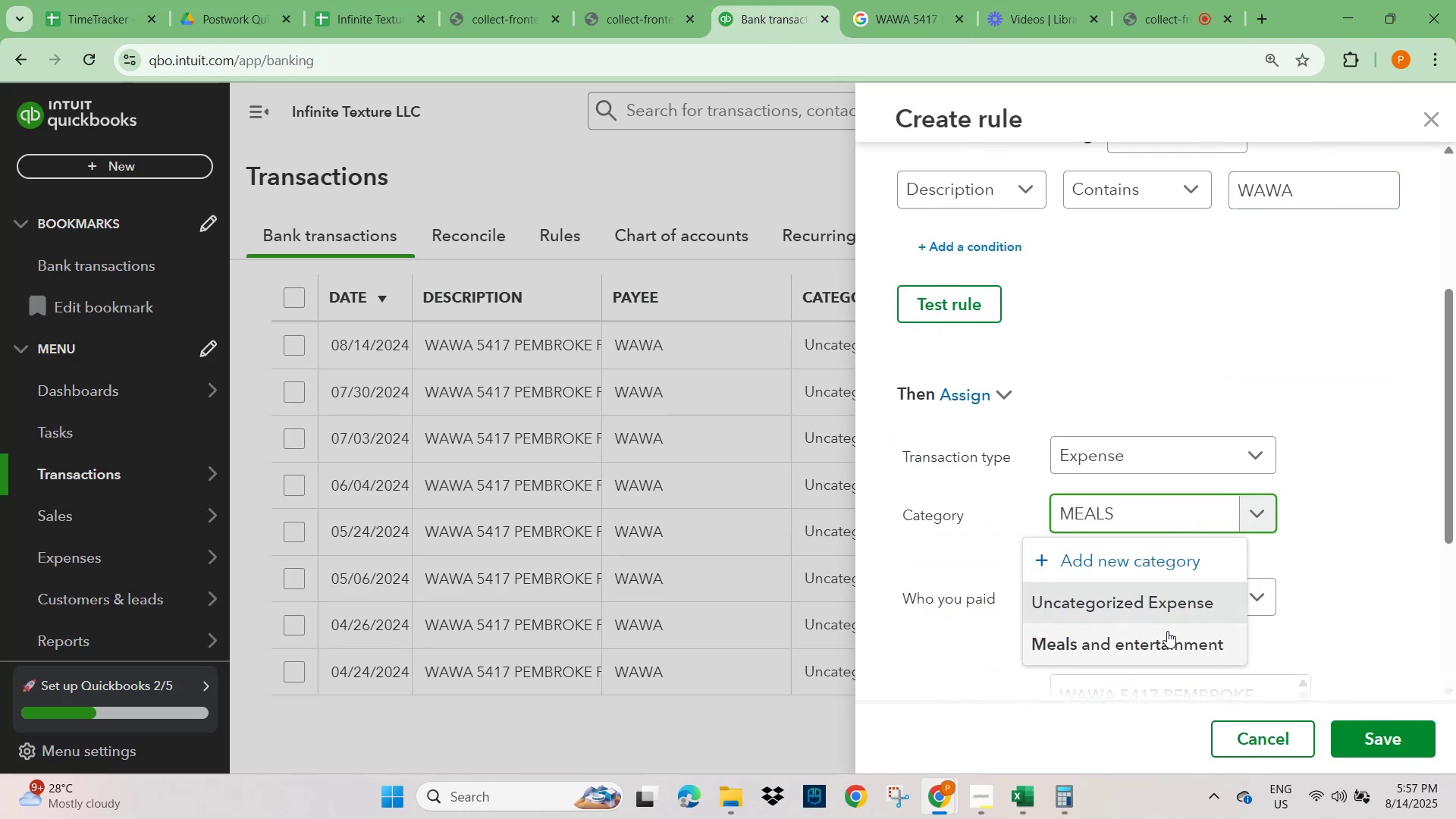 
left_click([1151, 604])
 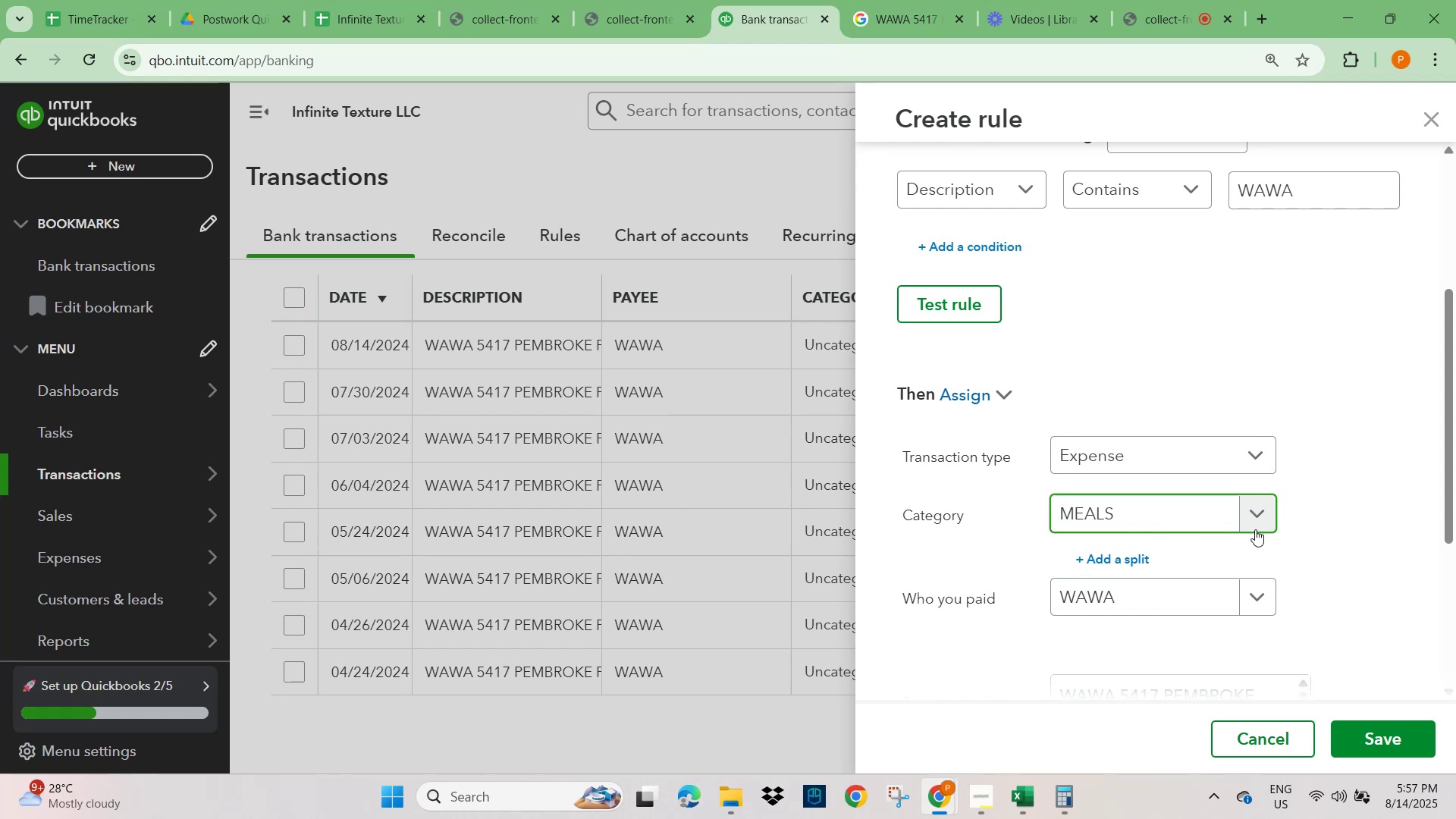 
left_click([1351, 554])
 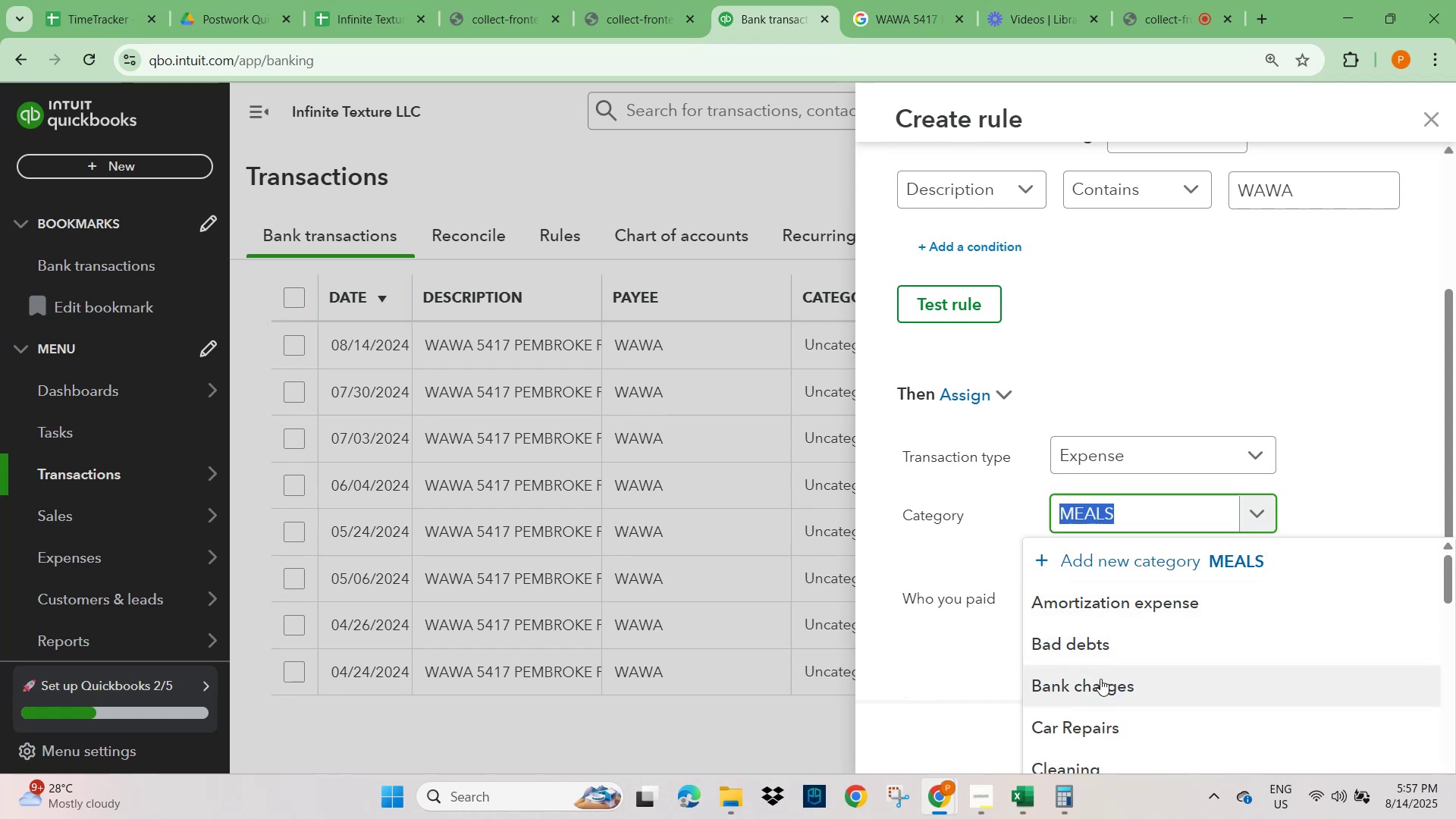 
type(MEALS)
 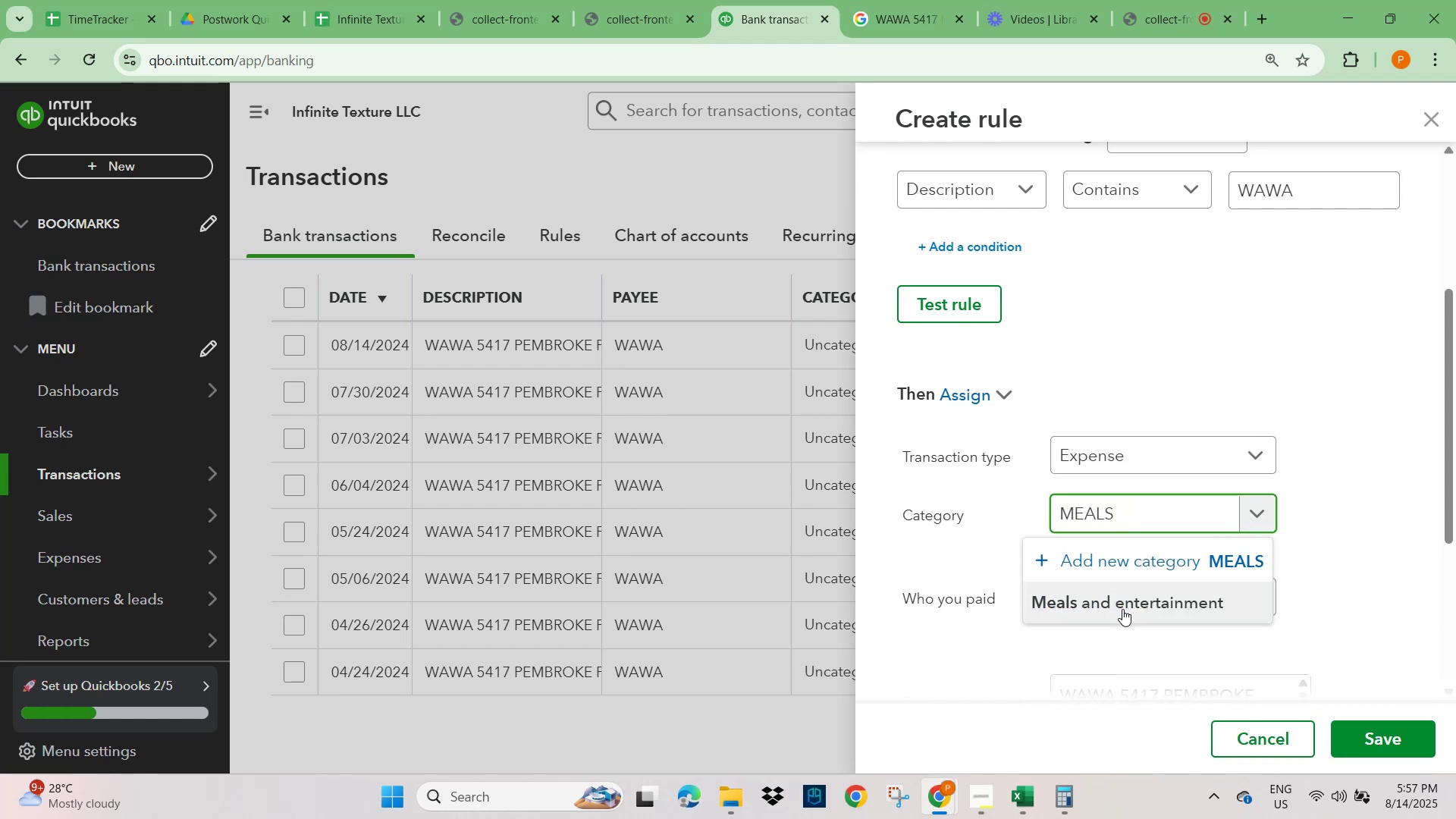 
left_click([1125, 604])
 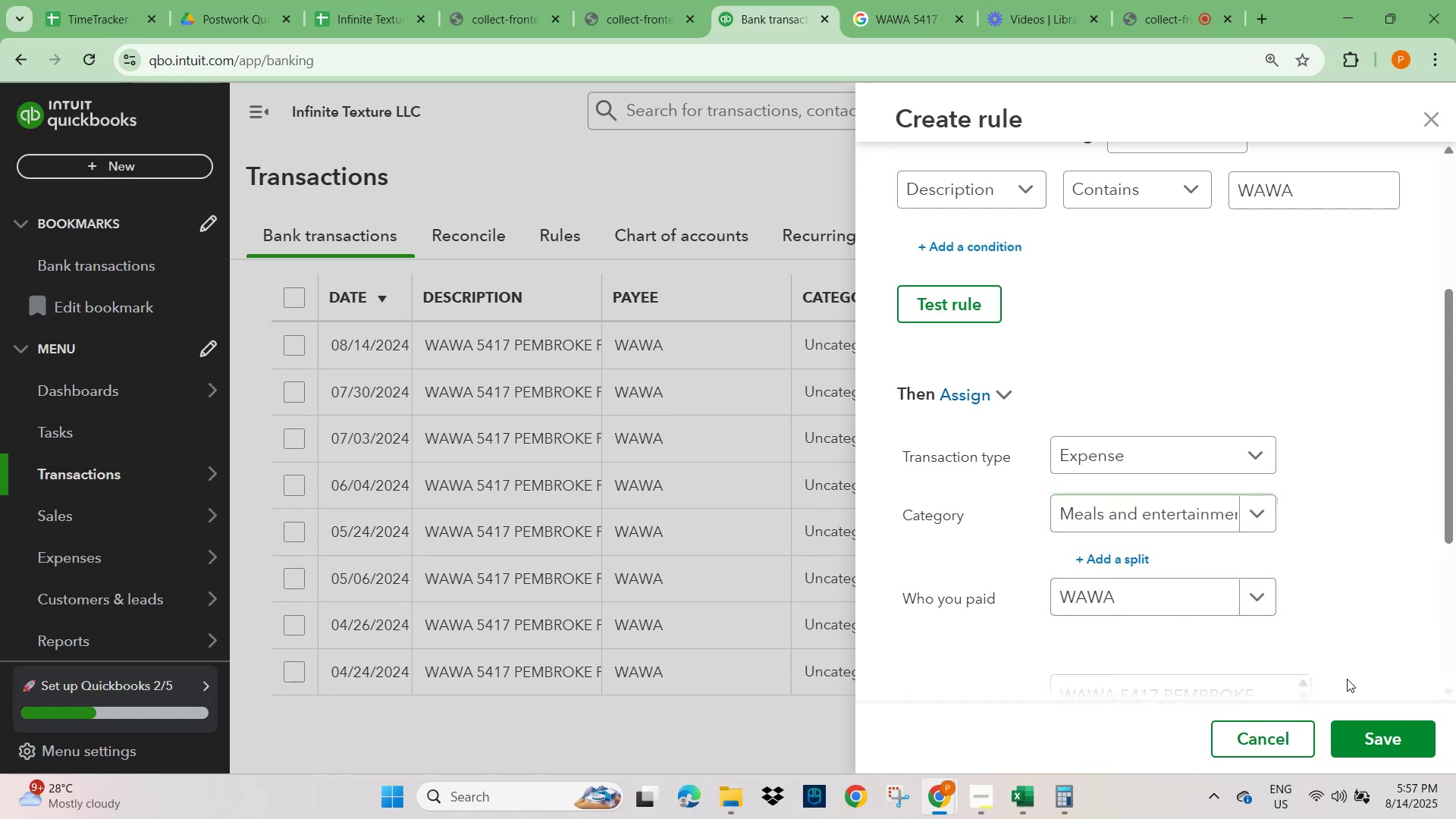 
scroll: coordinate [1347, 679], scroll_direction: down, amount: 1.0
 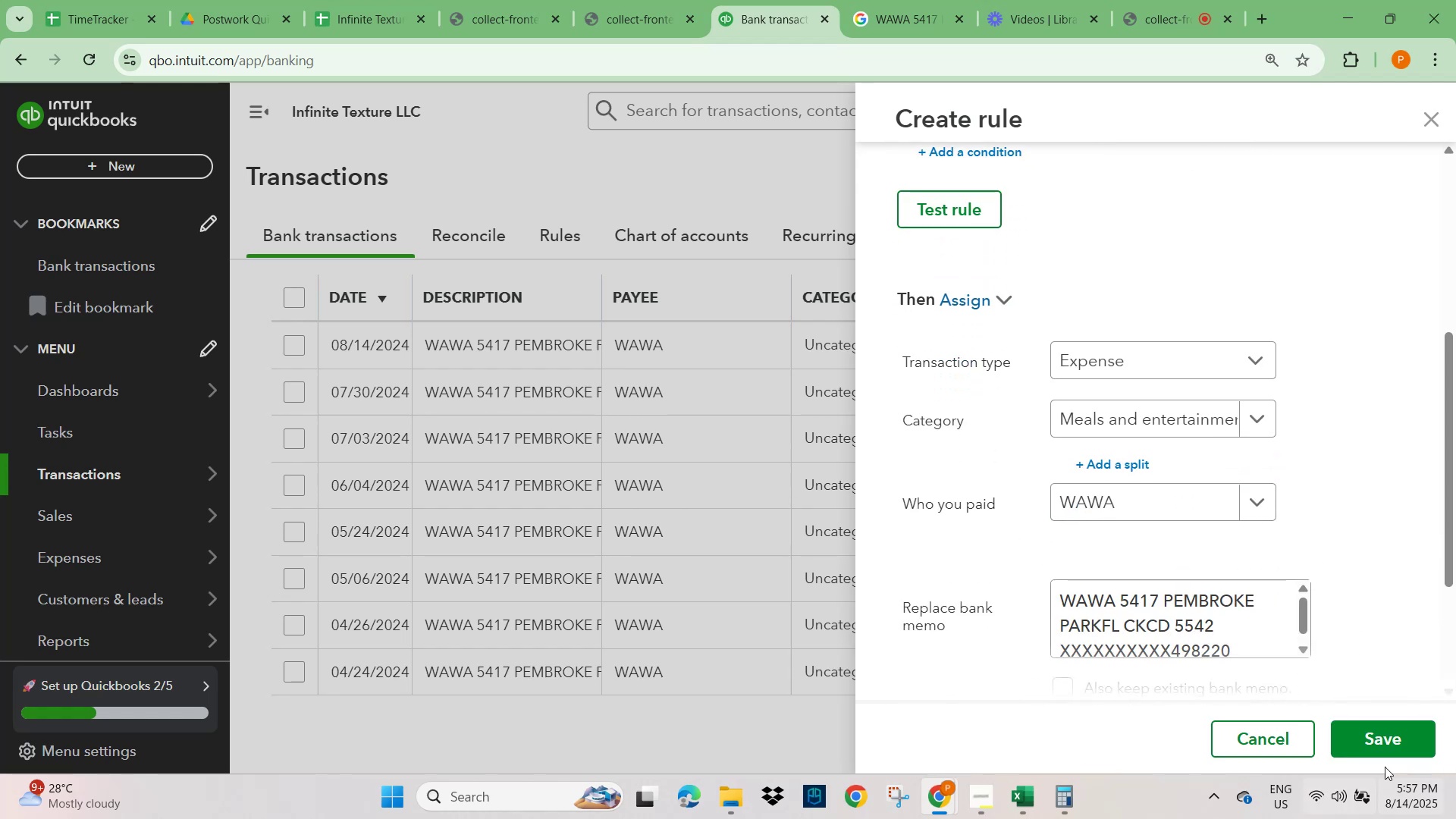 
left_click([1391, 730])
 